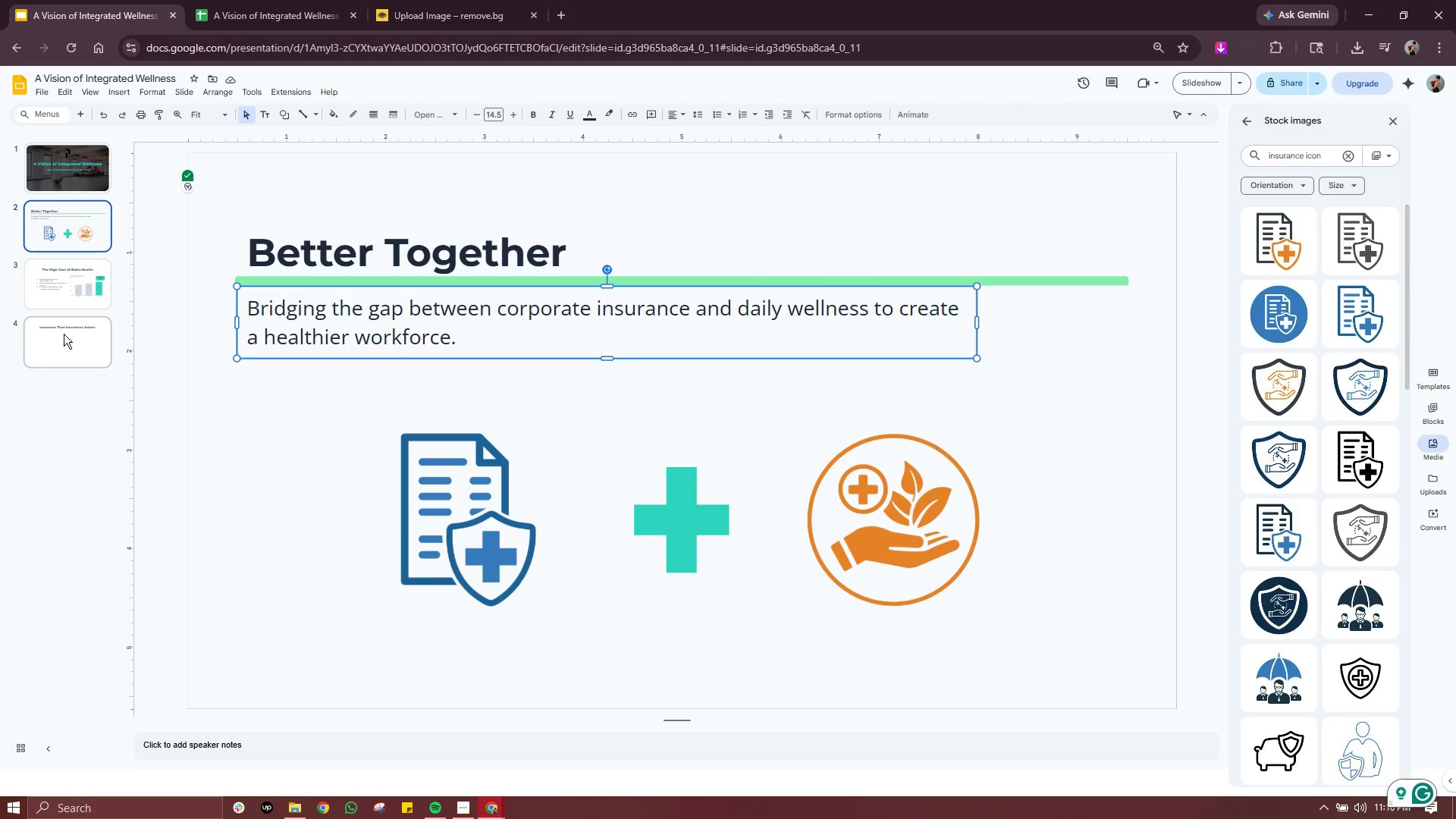 
left_click([61, 341])
 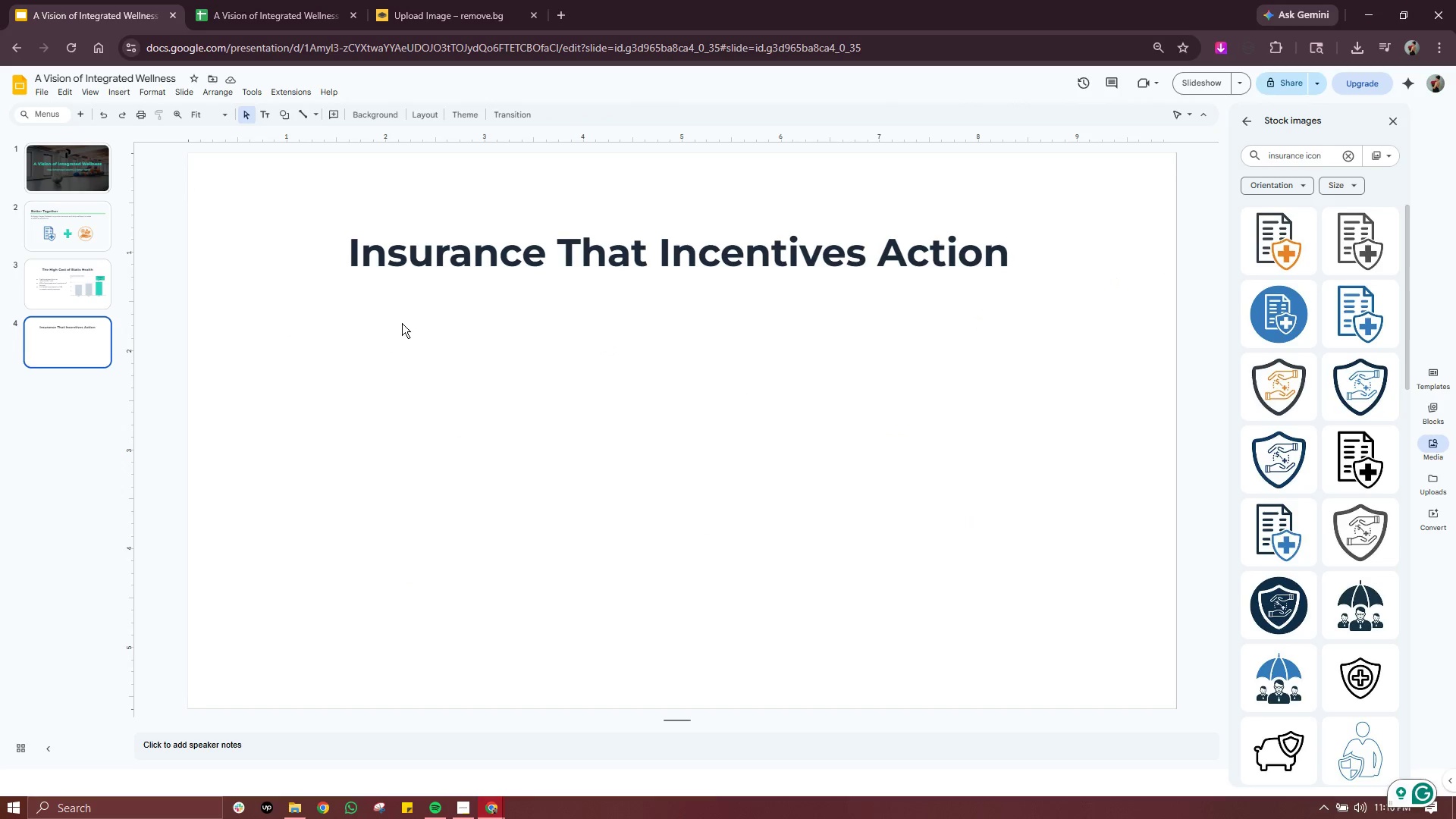 
left_click([402, 323])
 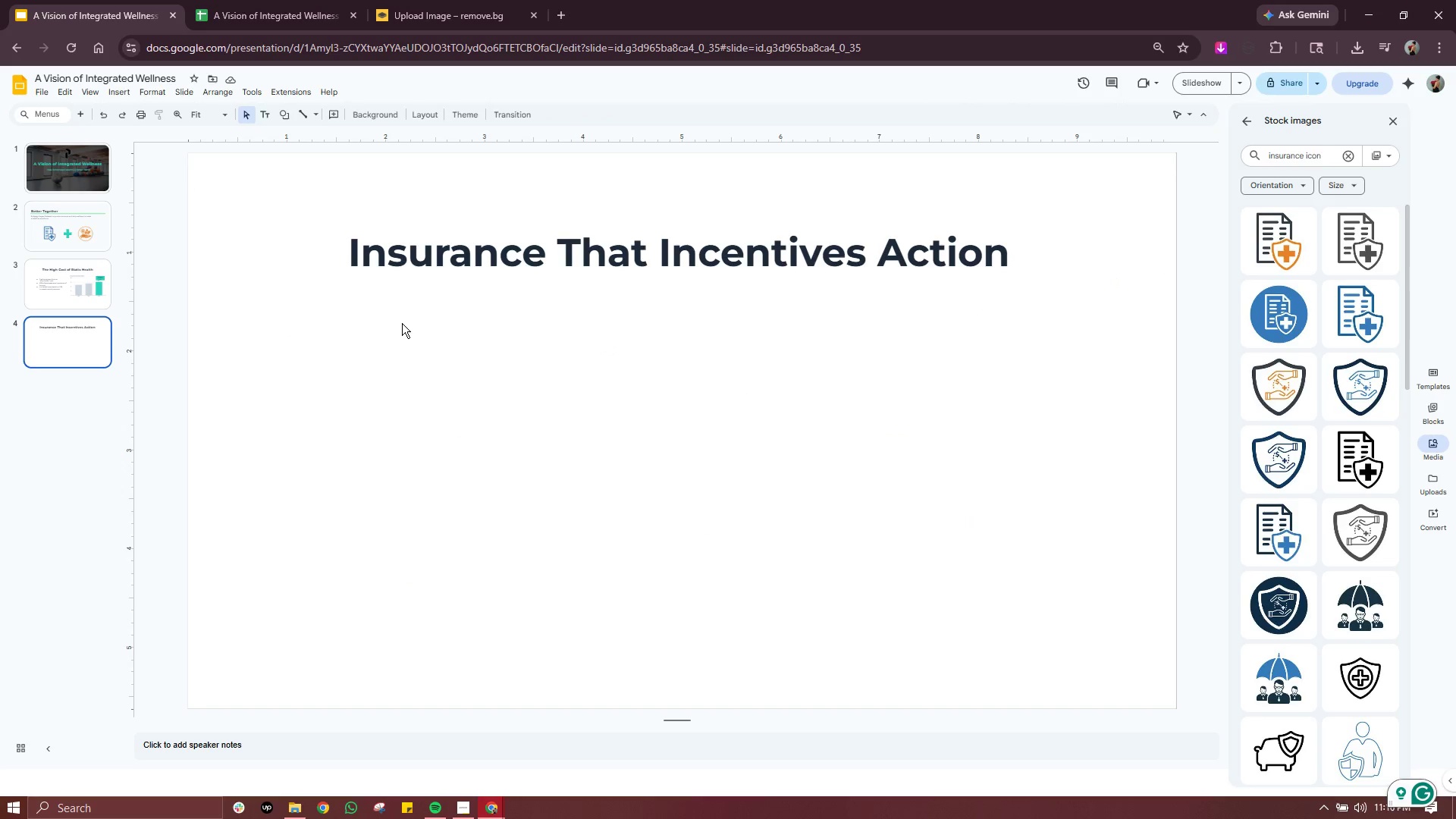 
key(Control+ControlLeft)
 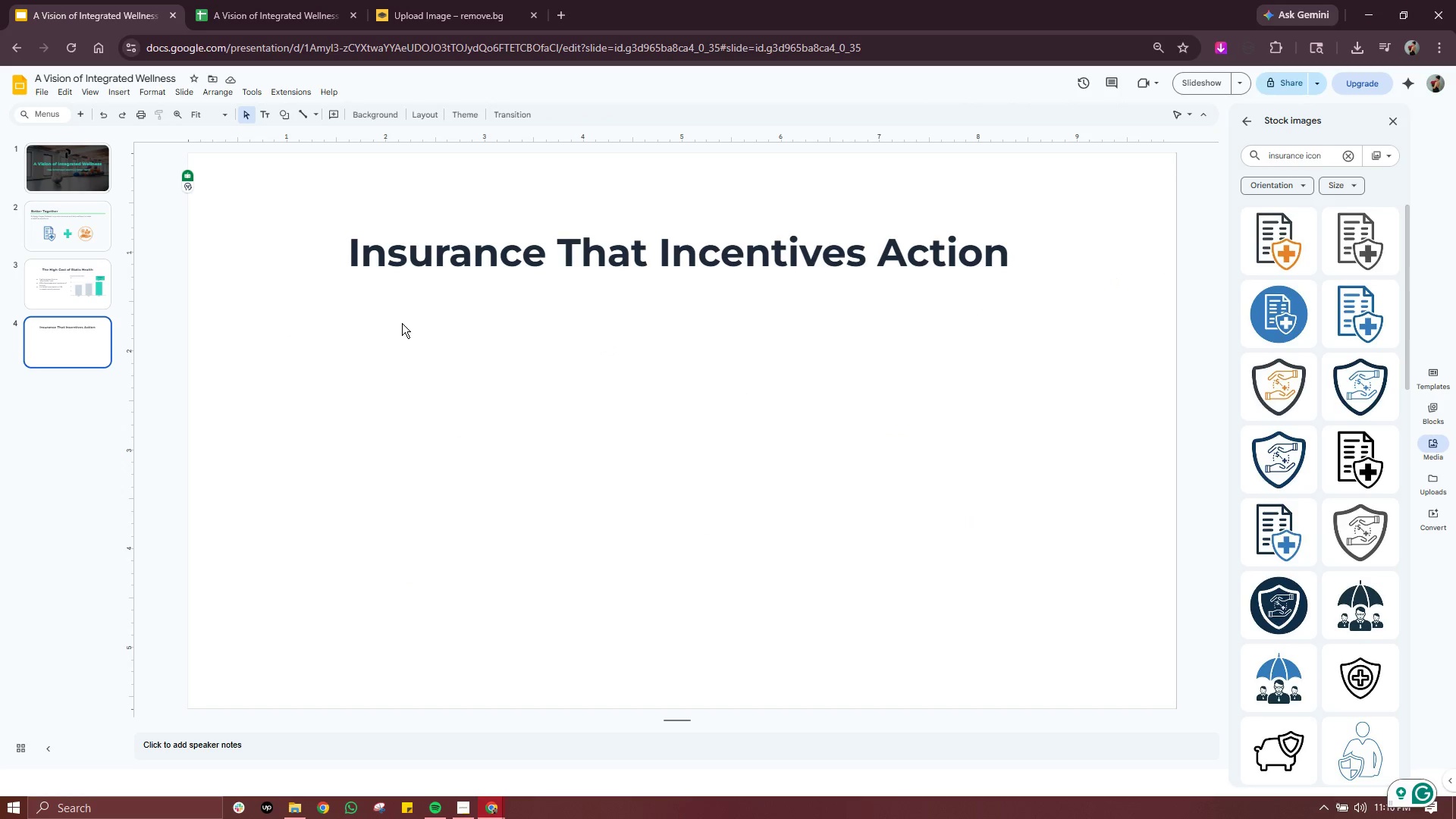 
key(Control+V)
 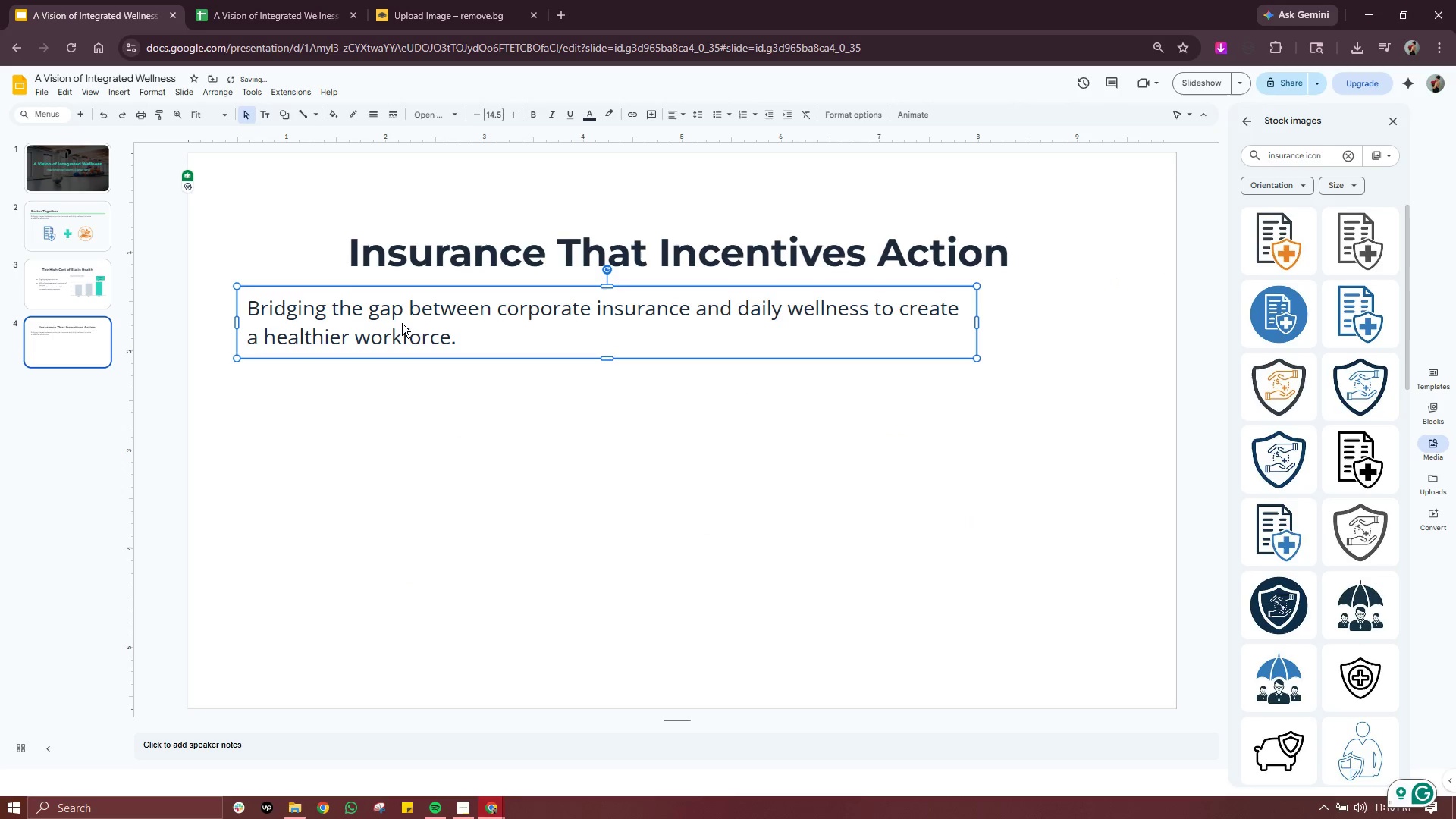 
key(Control+A)
 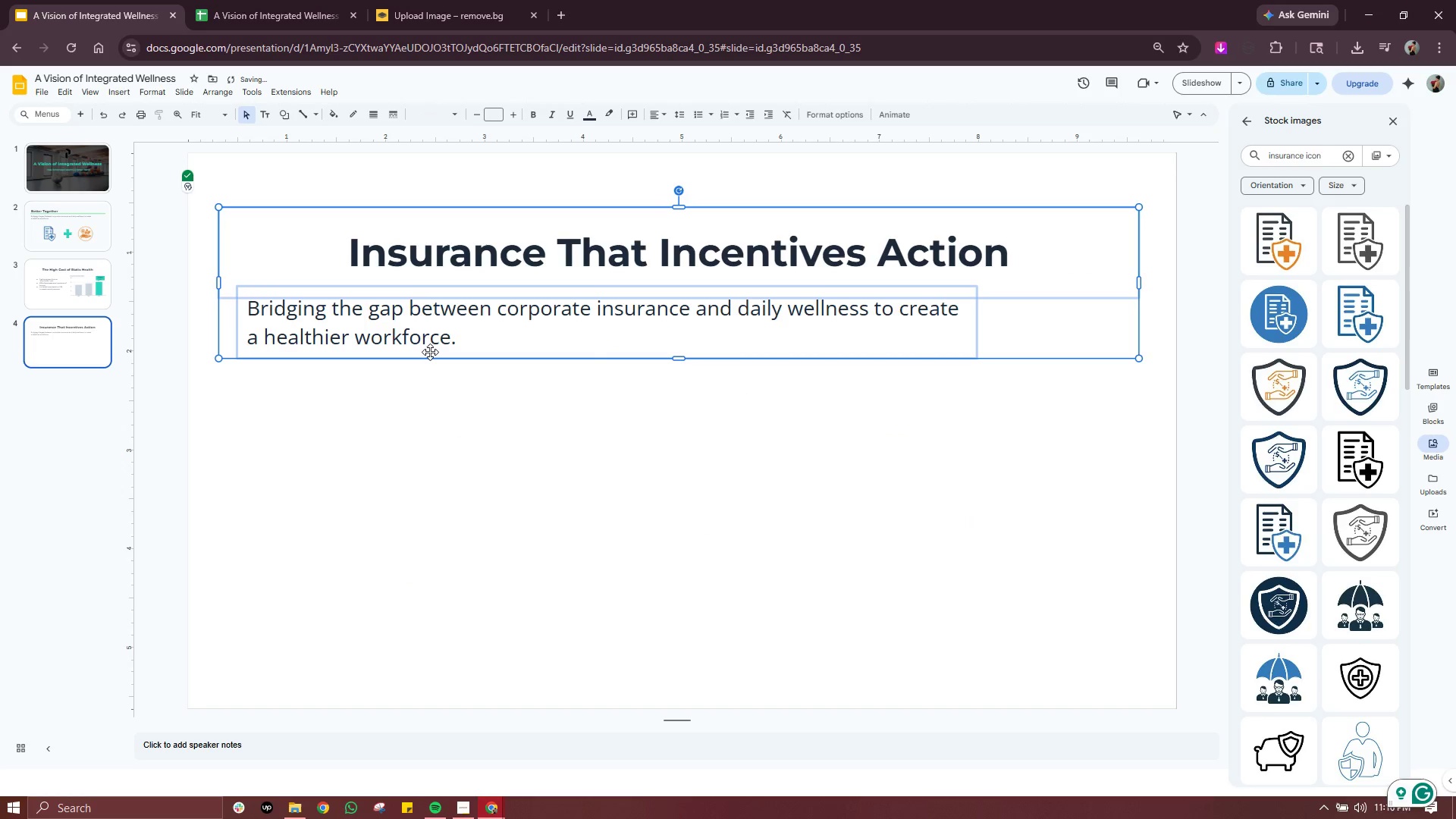 
double_click([430, 352])
 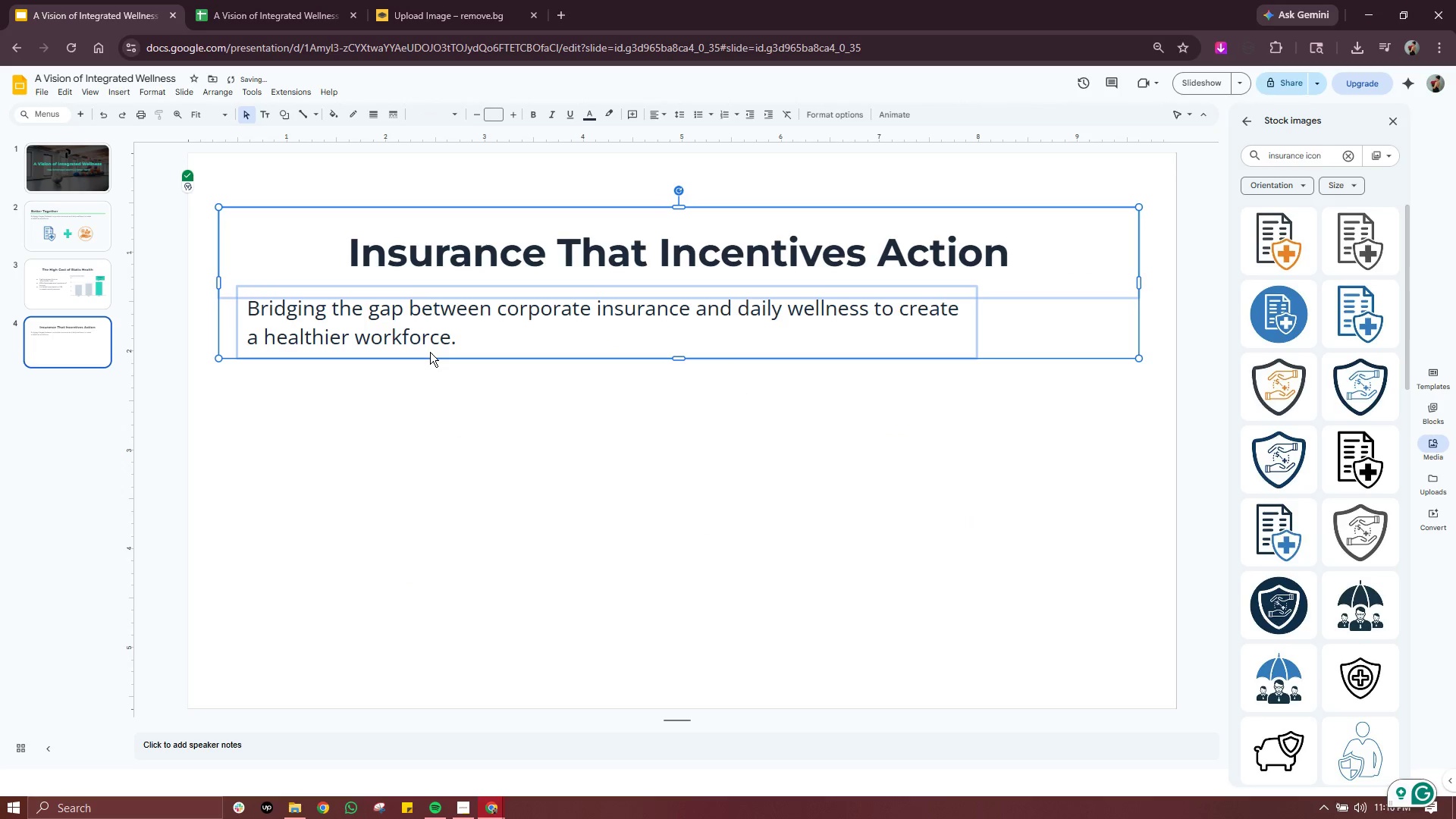 
triple_click([430, 352])
 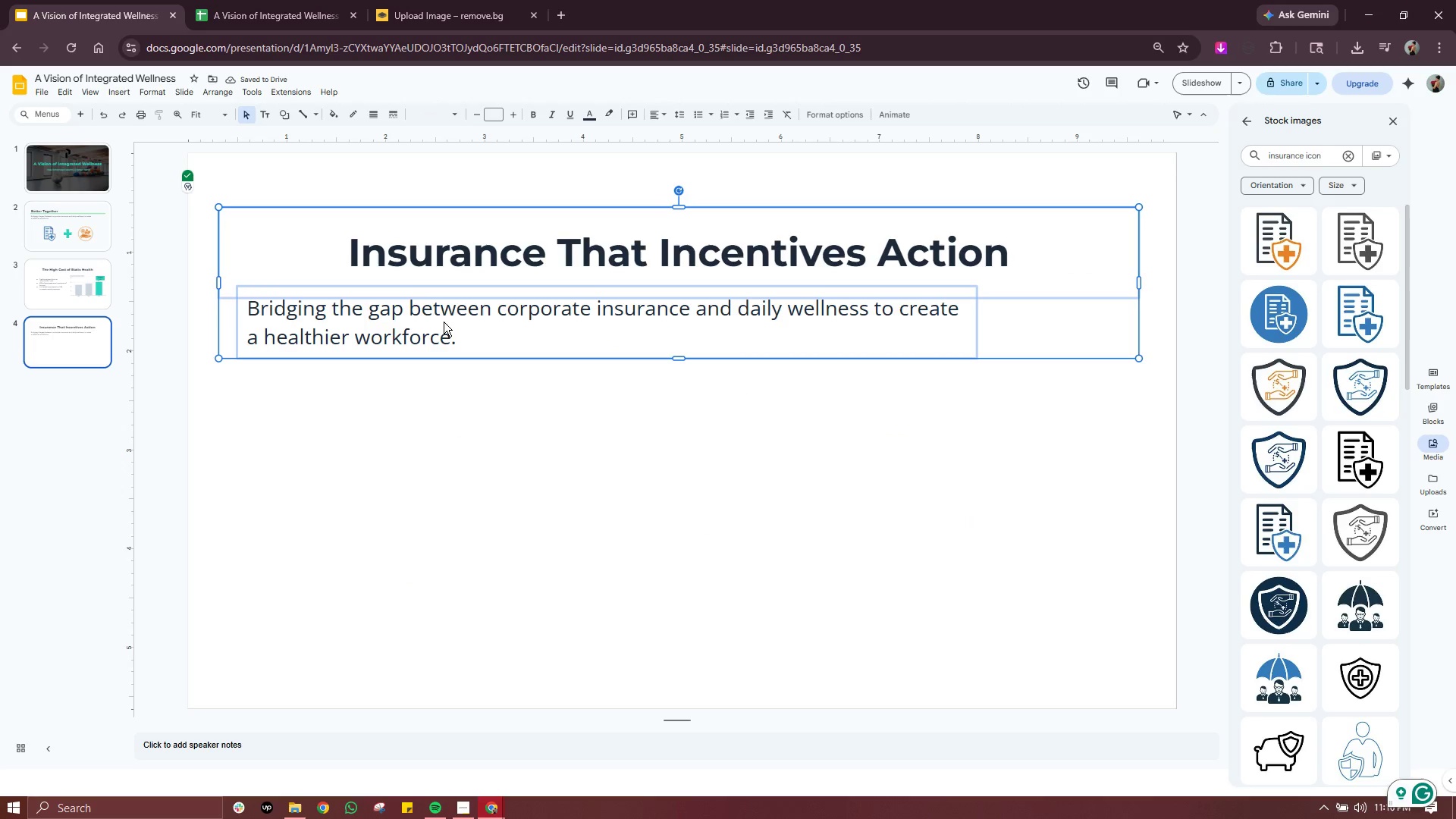 
triple_click([444, 322])
 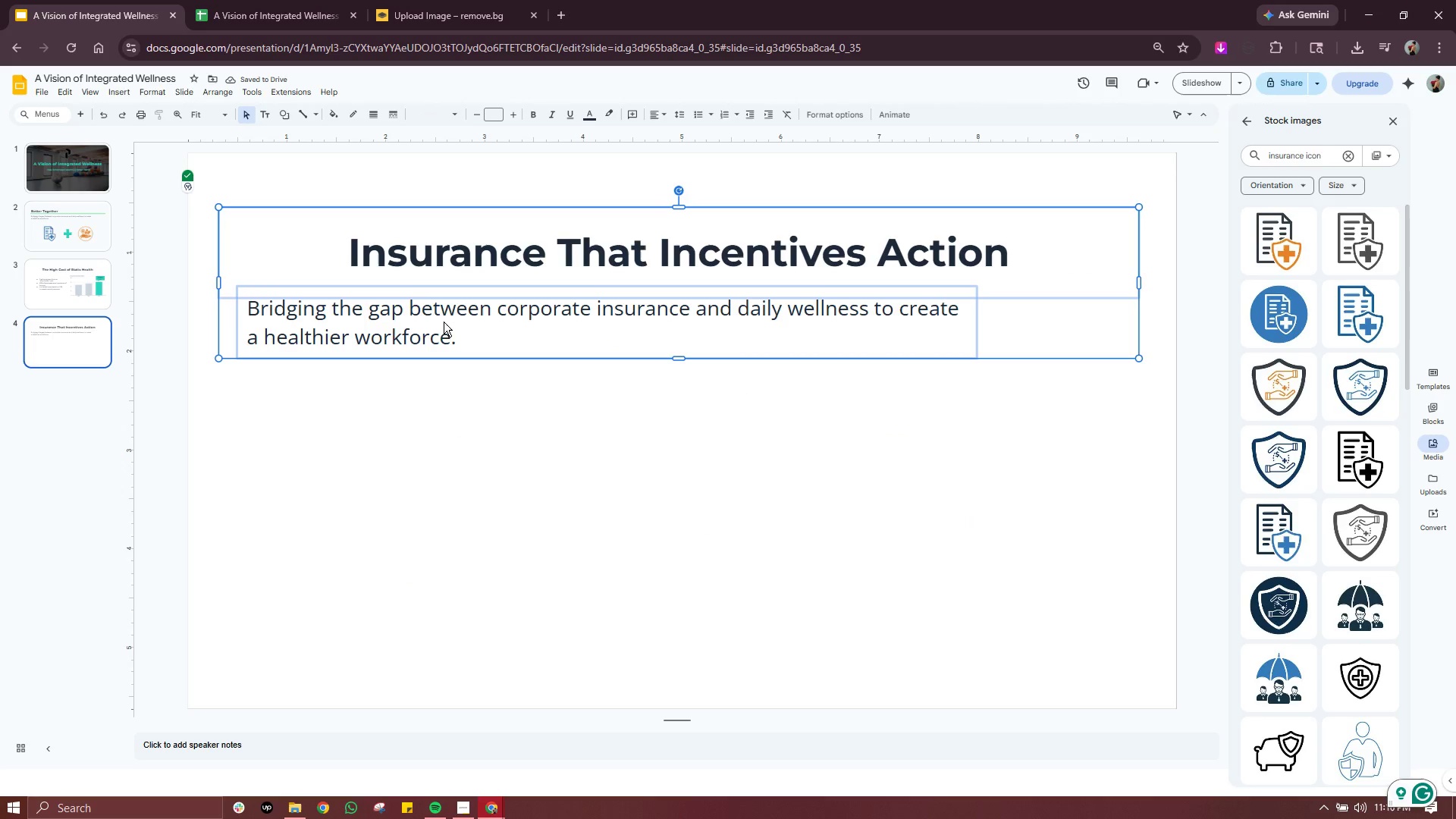 
triple_click([444, 322])
 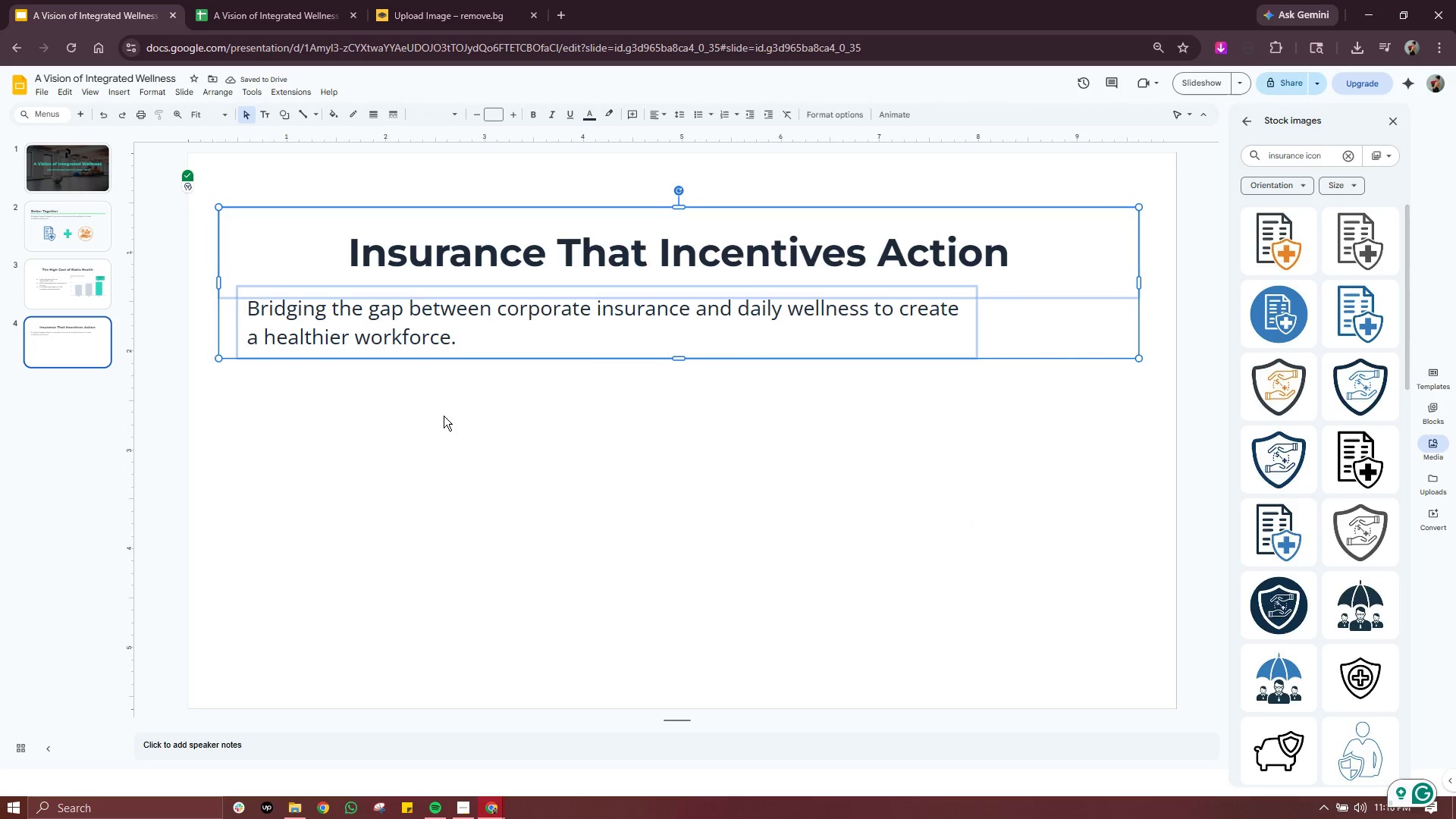 
triple_click([444, 322])
 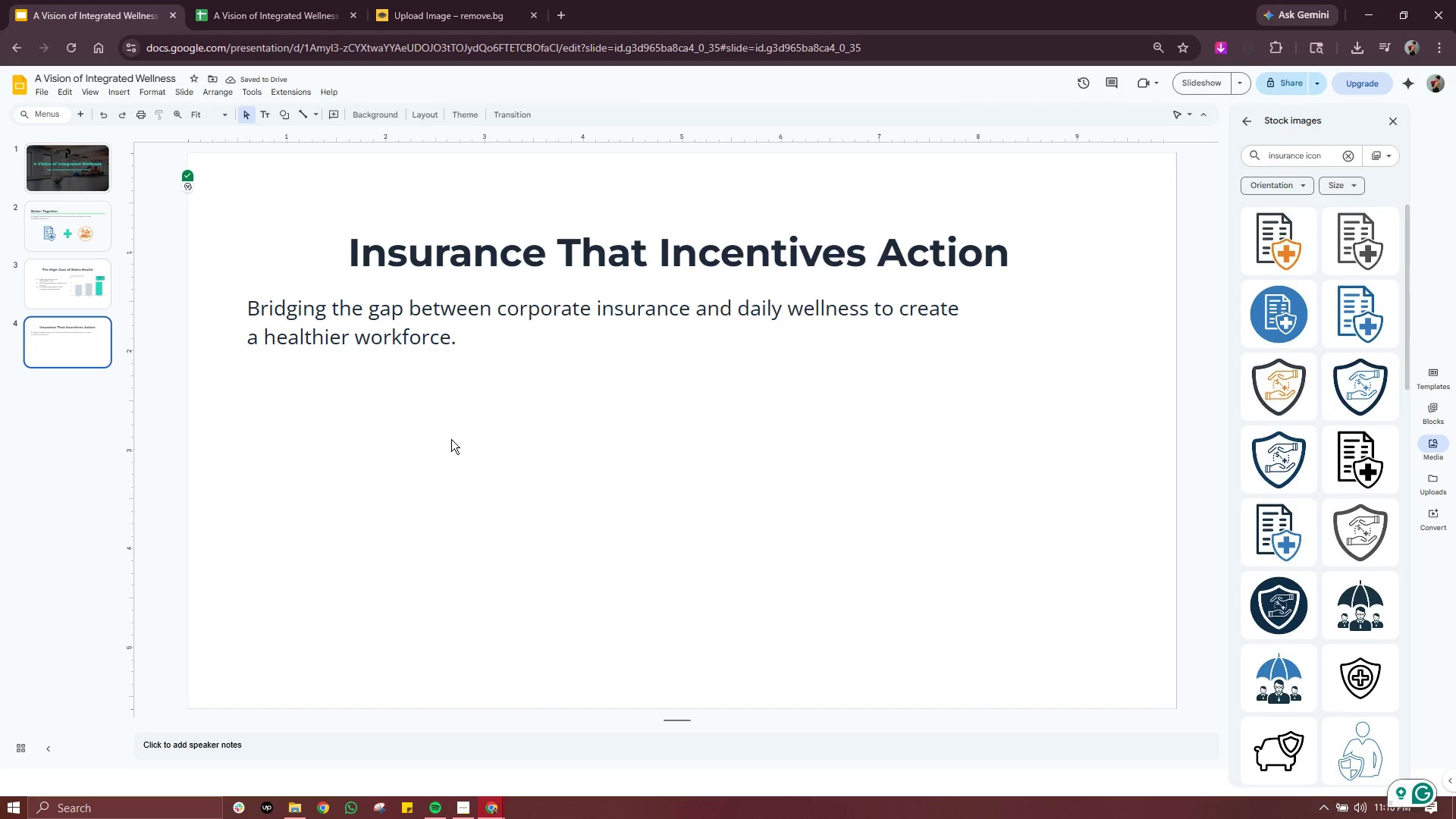 
triple_click([451, 439])
 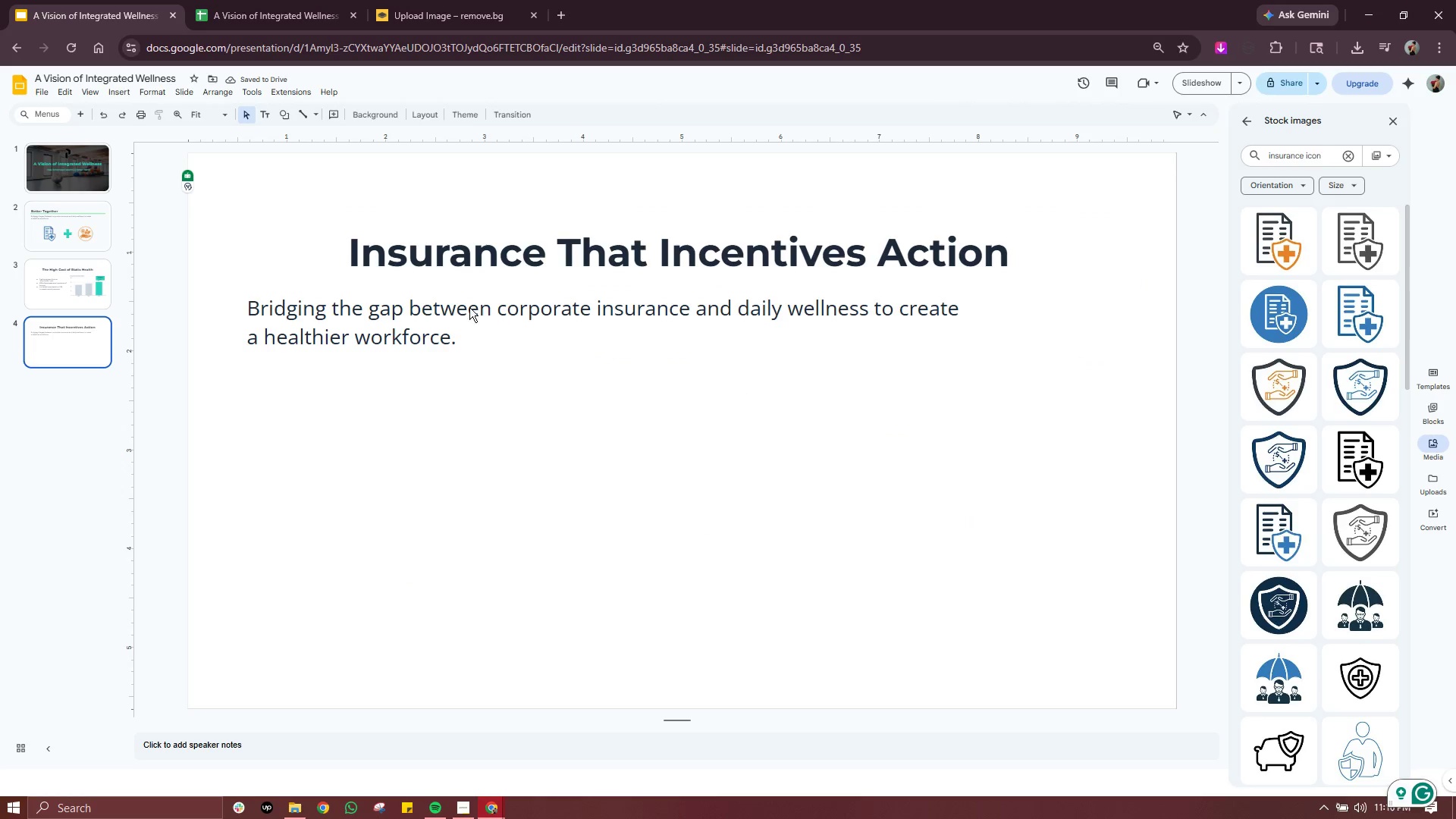 
triple_click([470, 306])
 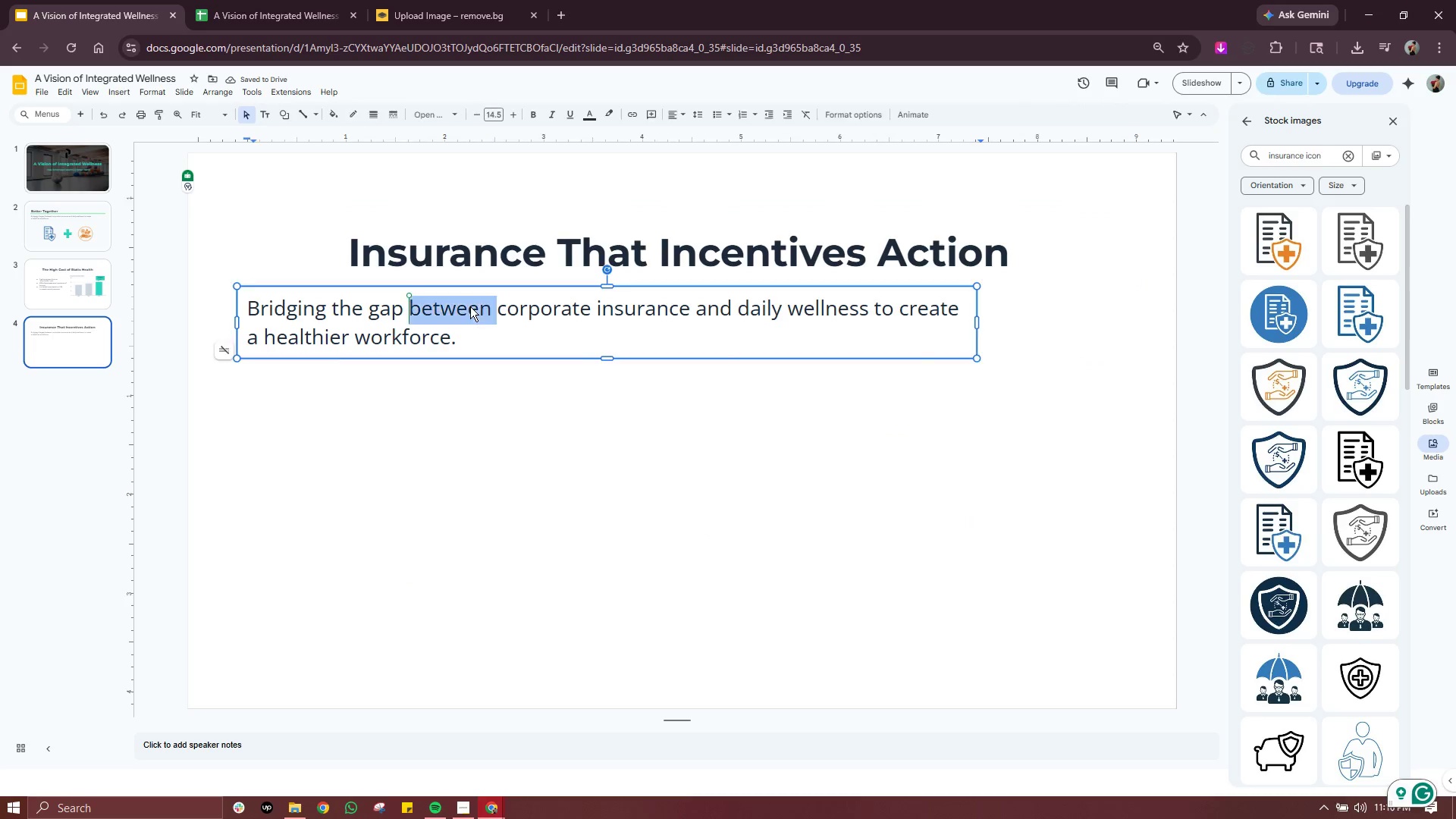 
triple_click([470, 306])
 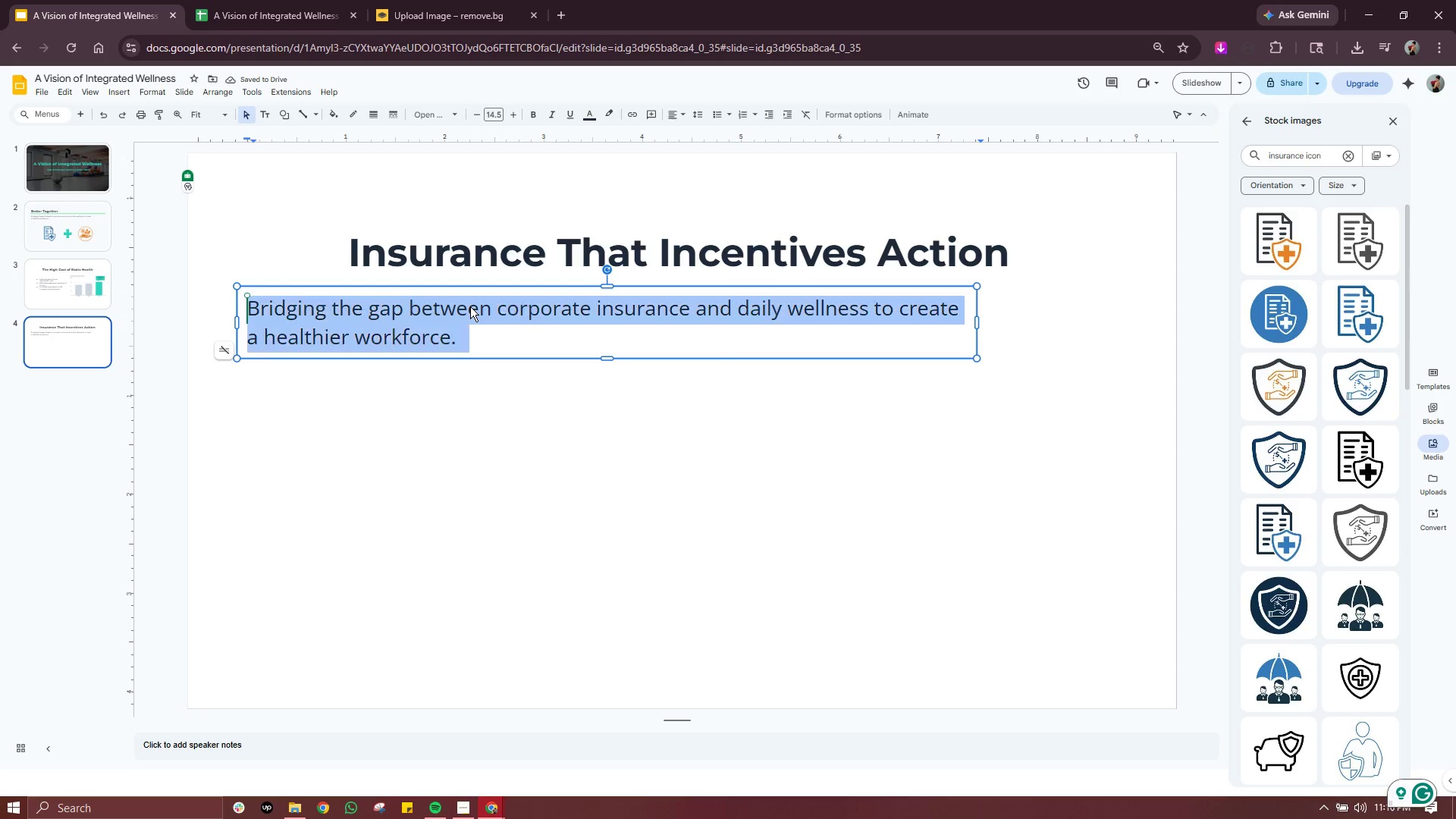 
triple_click([470, 306])
 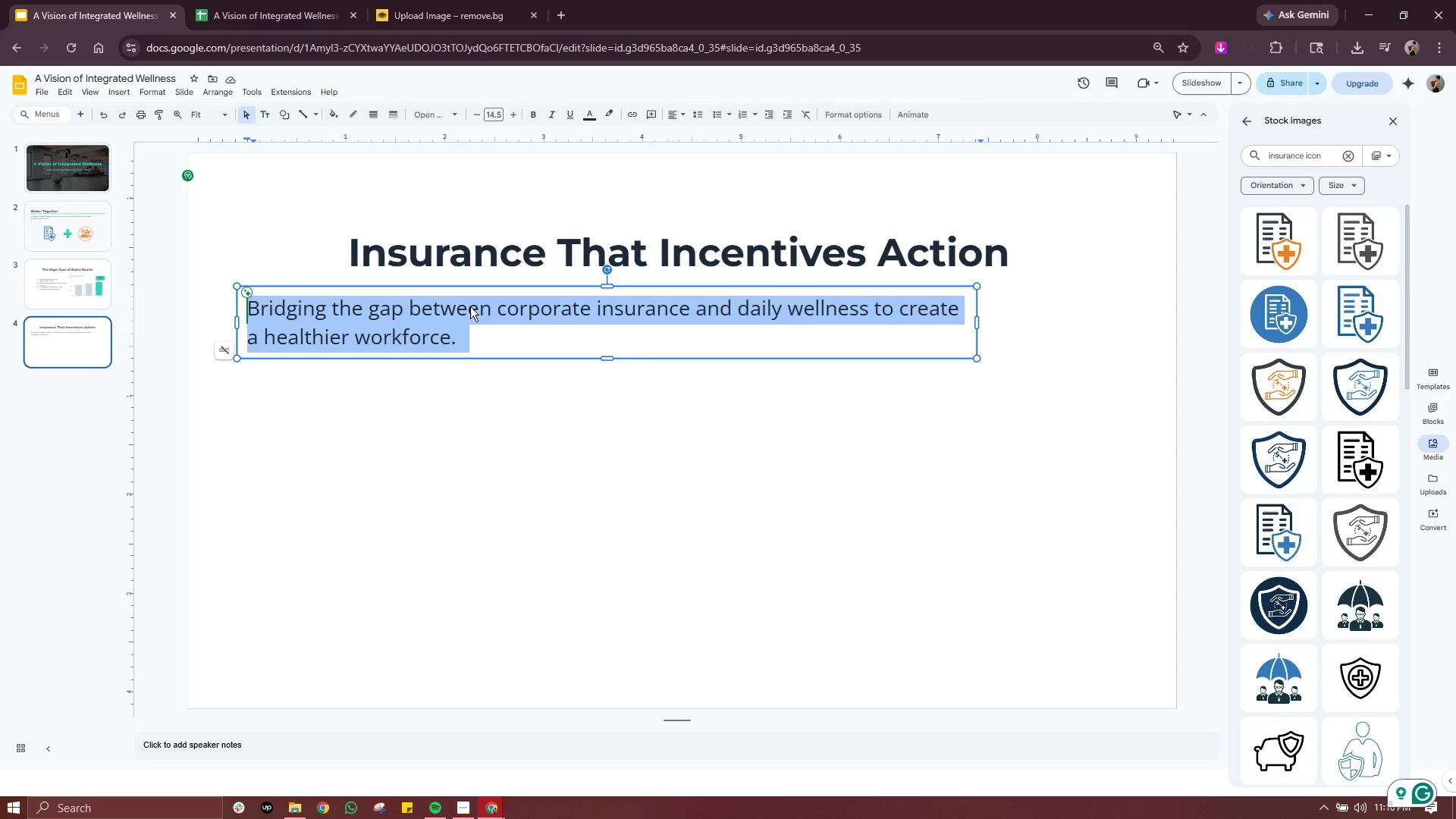 
type(Moving from )
 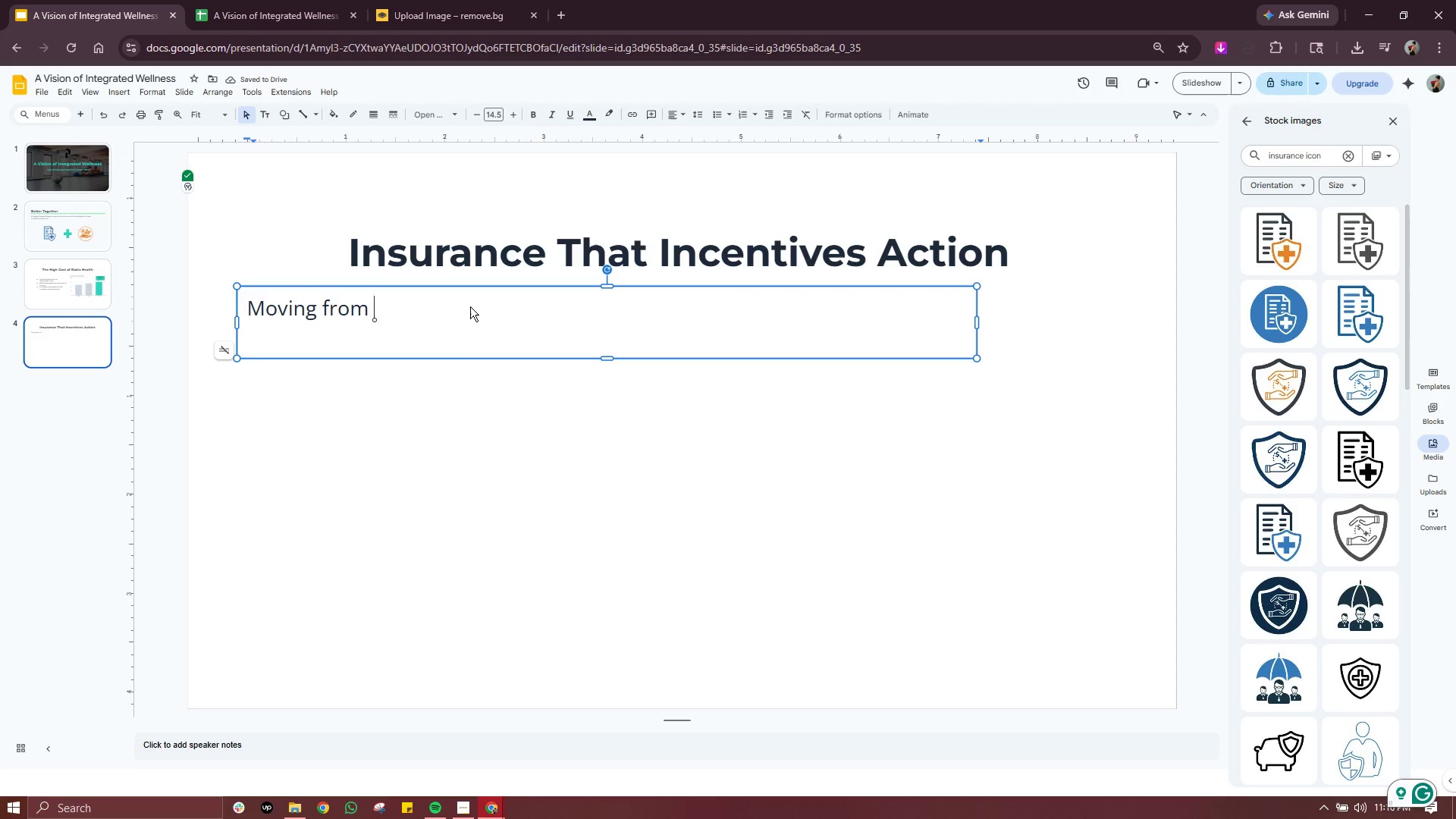 
type(er)
key(Backspace)
key(Backspace)
type(reactive care to proactive partnerships)
key(Backspace)
type(.)
 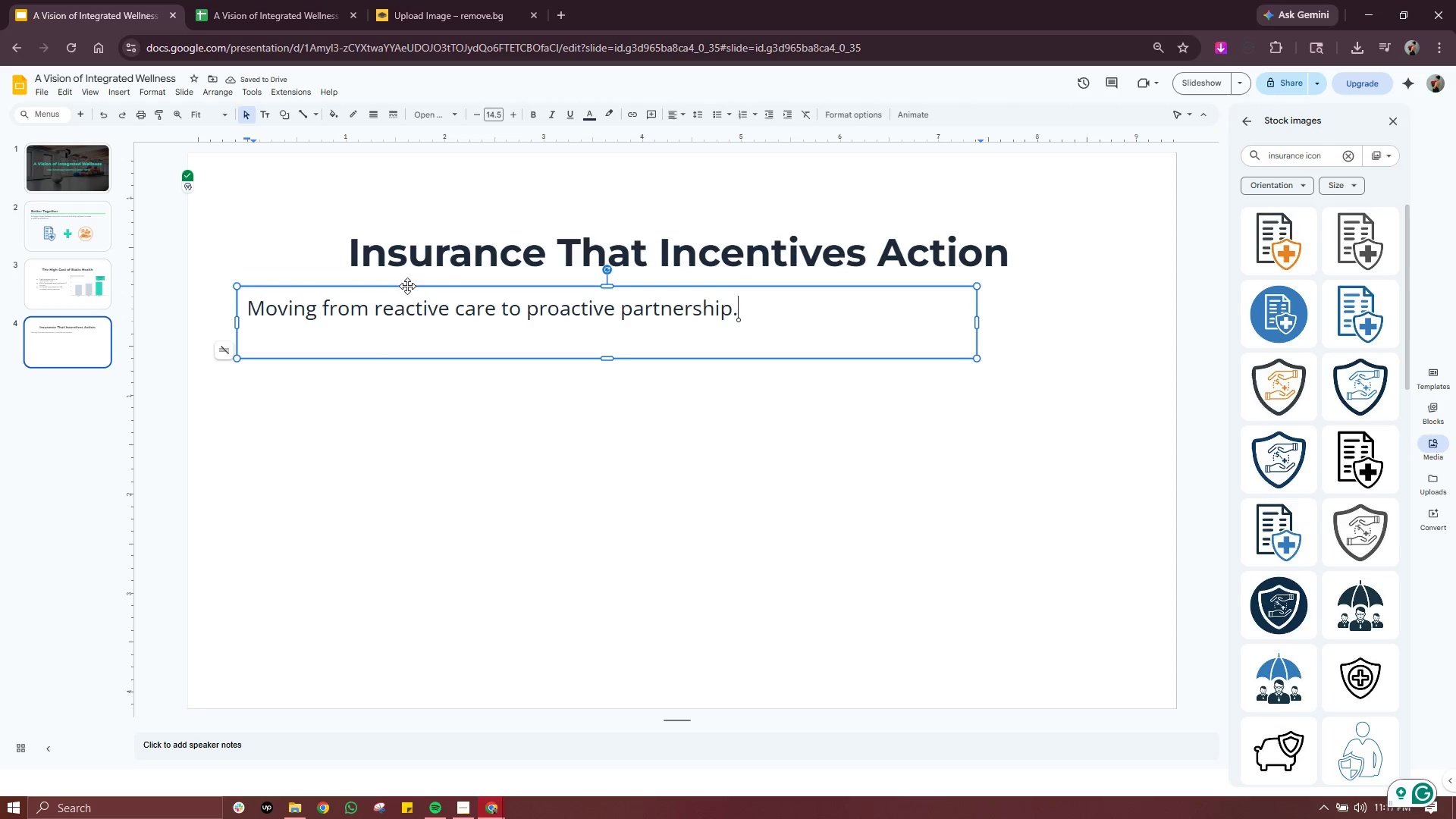 
double_click([356, 317])
 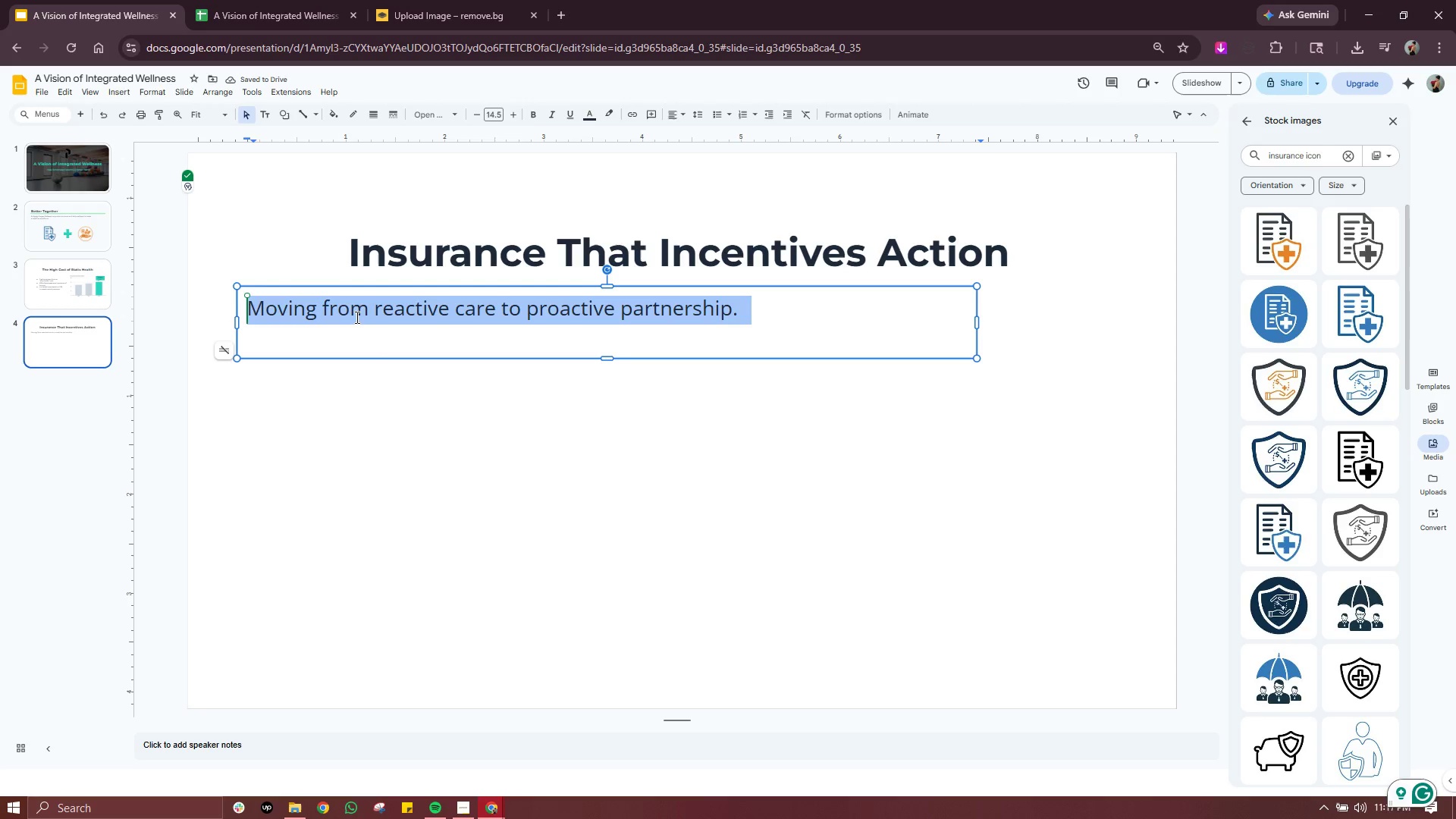 
triple_click([356, 317])
 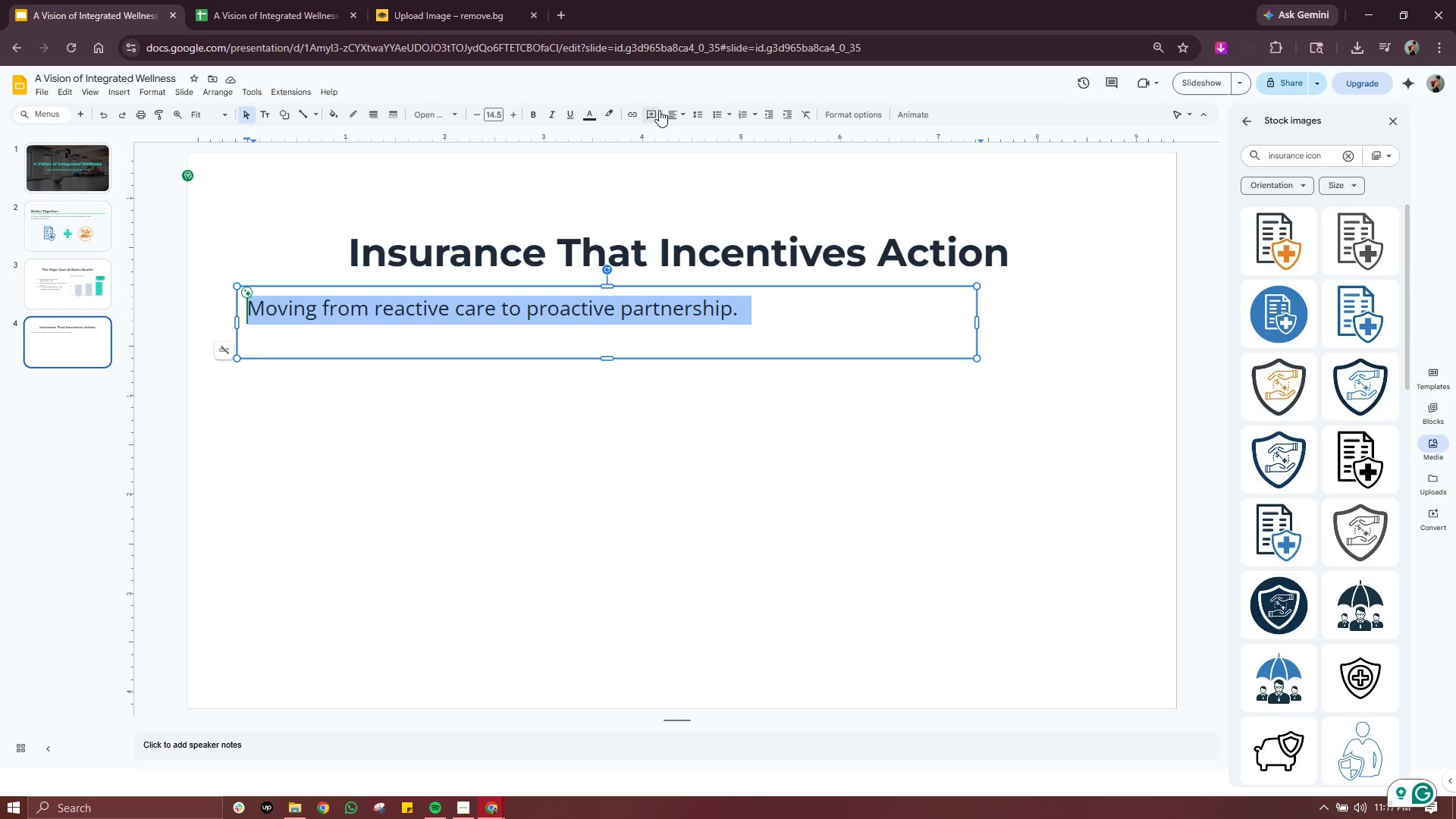 
left_click([671, 110])
 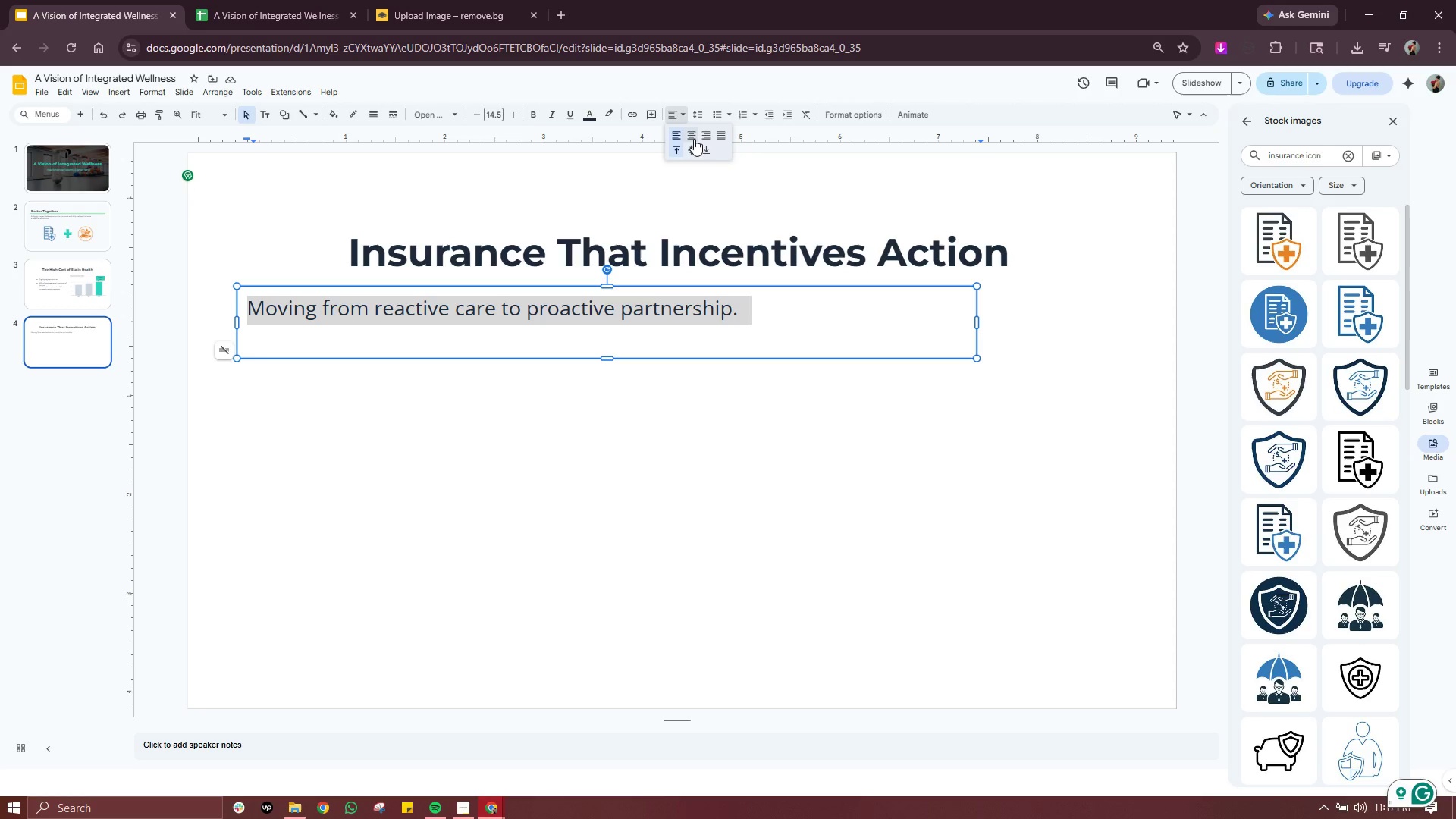 
left_click([694, 139])
 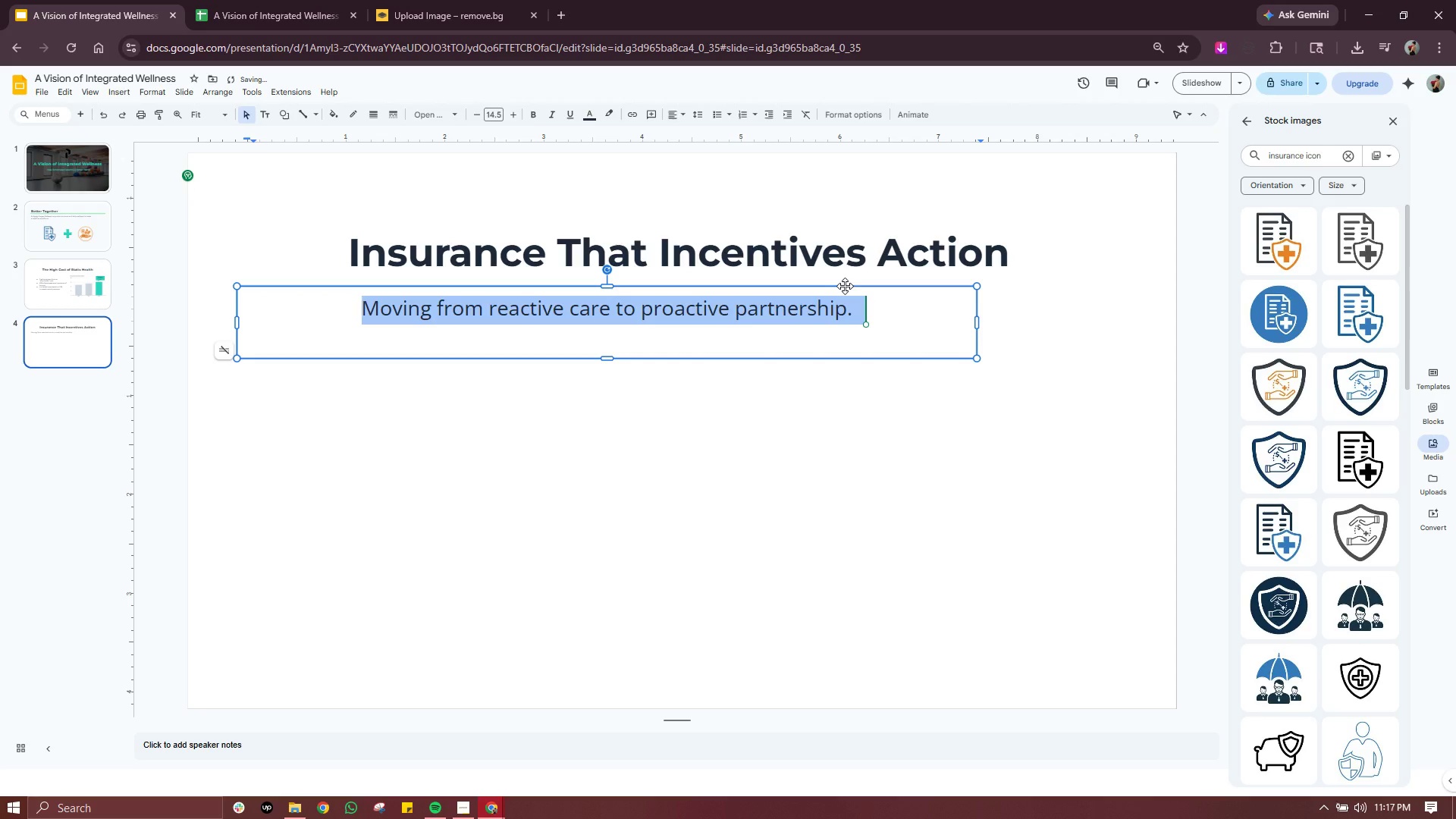 
left_click_drag(start_coordinate=[845, 286], to_coordinate=[920, 278])
 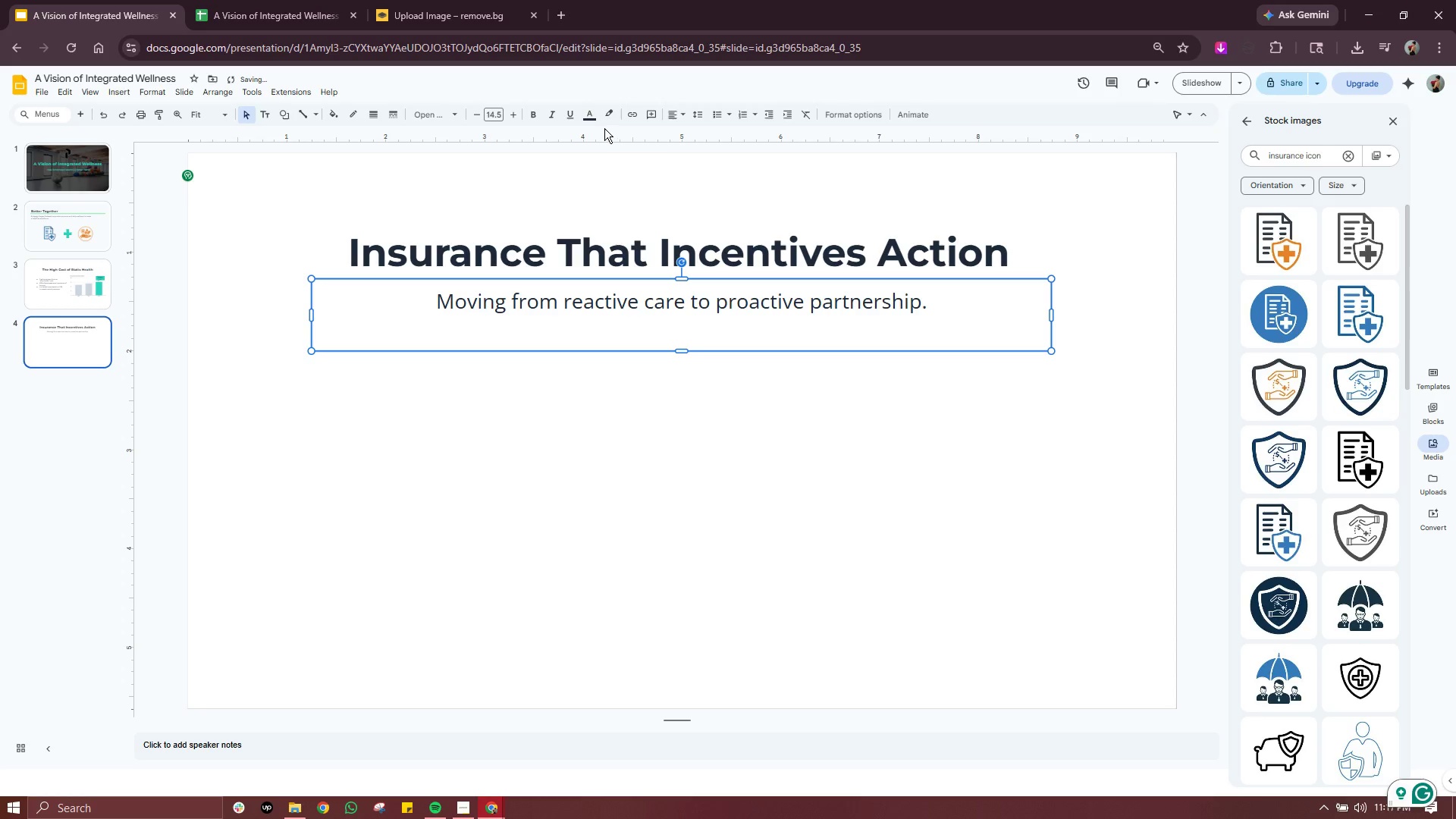 
left_click([544, 113])
 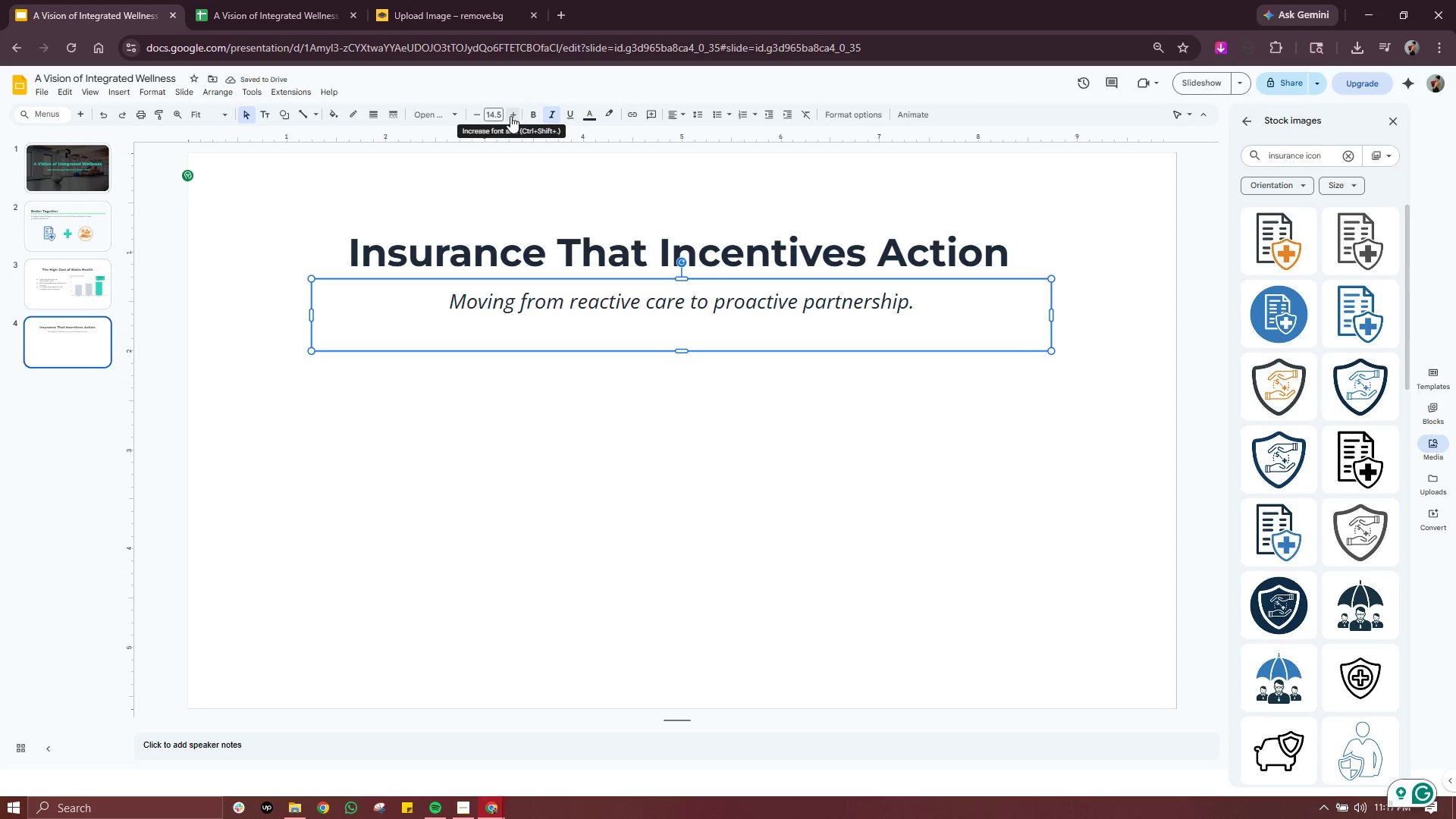 
double_click([510, 116])
 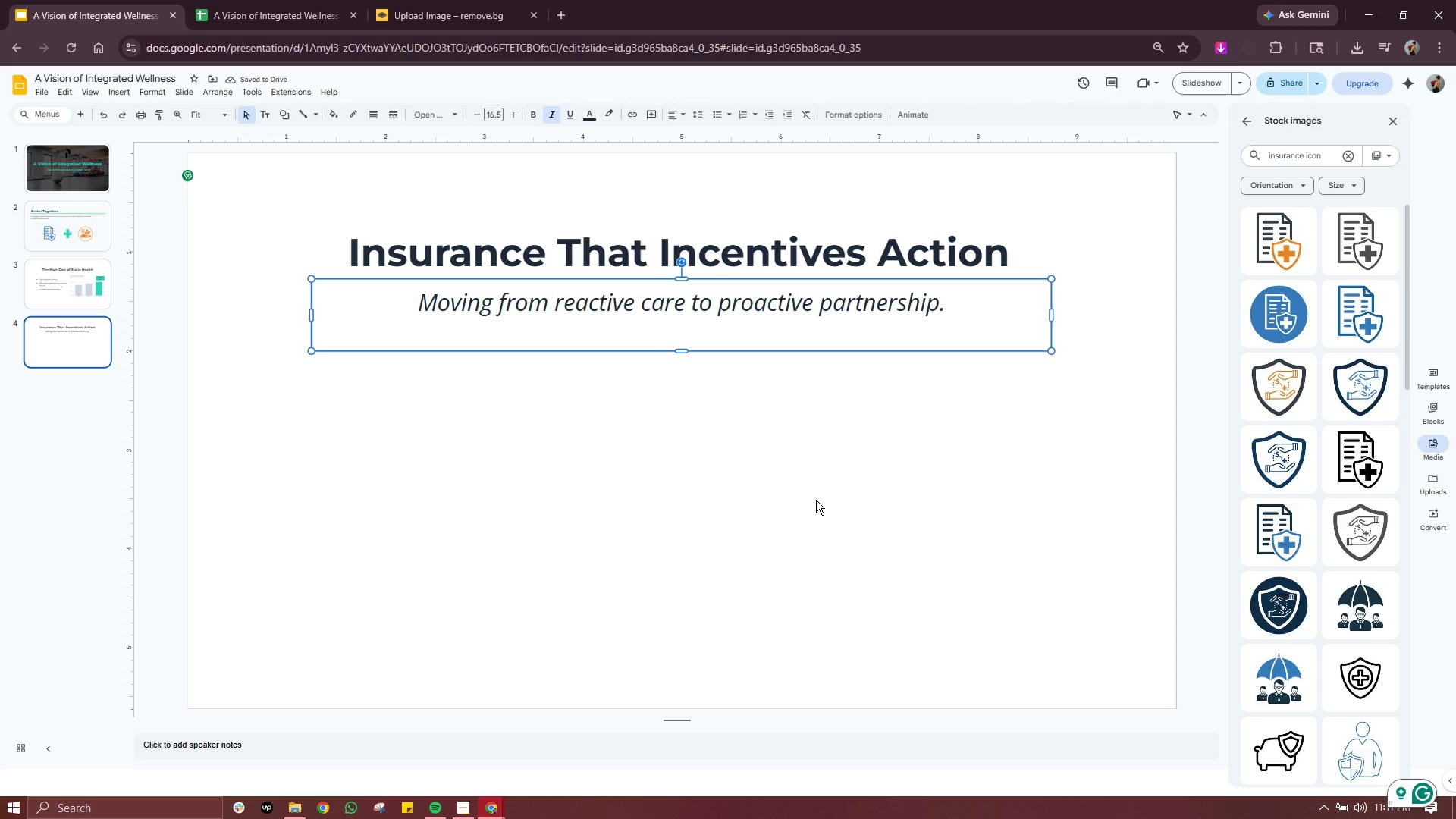 
double_click([713, 305])
 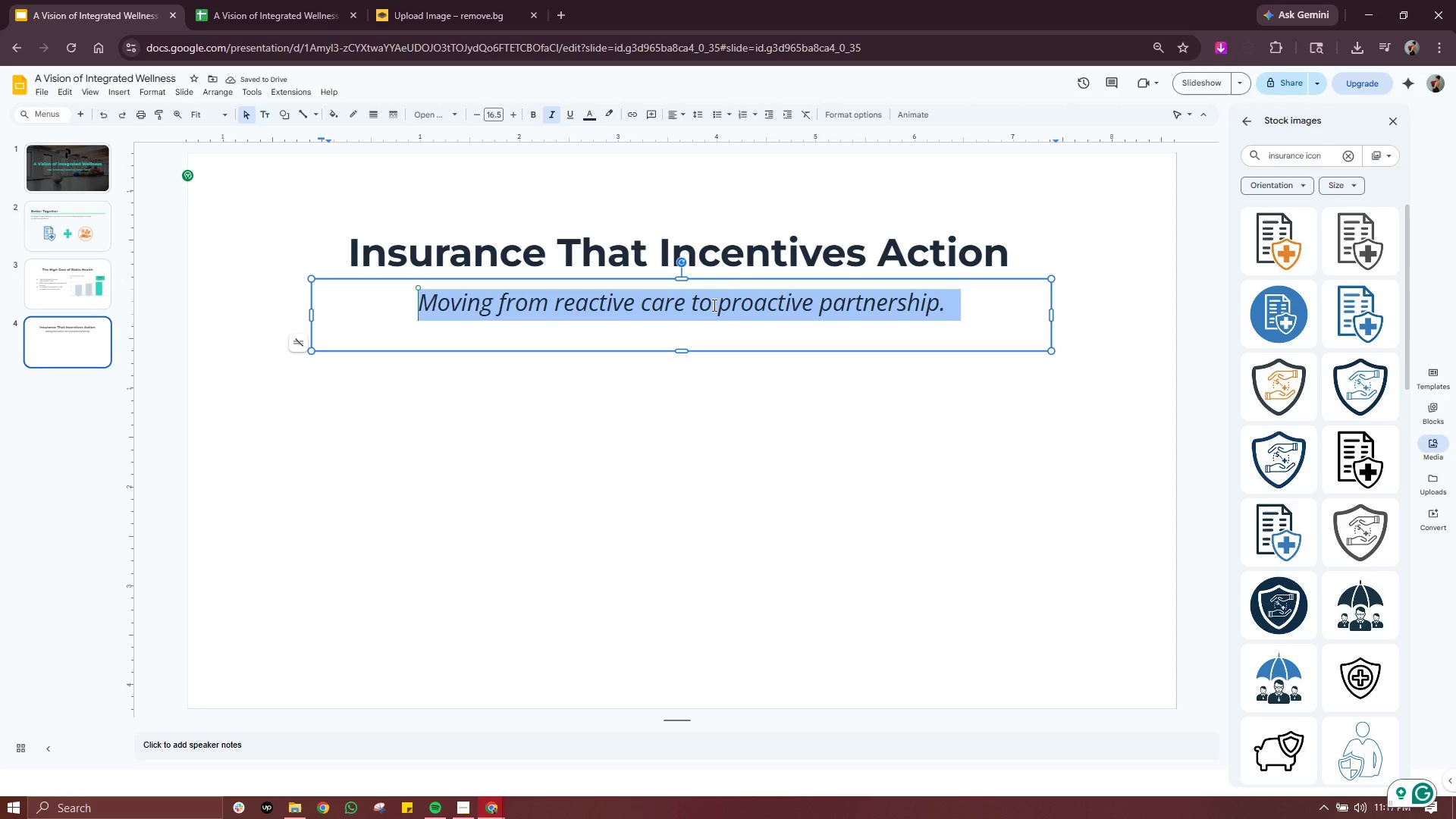 
triple_click([713, 305])
 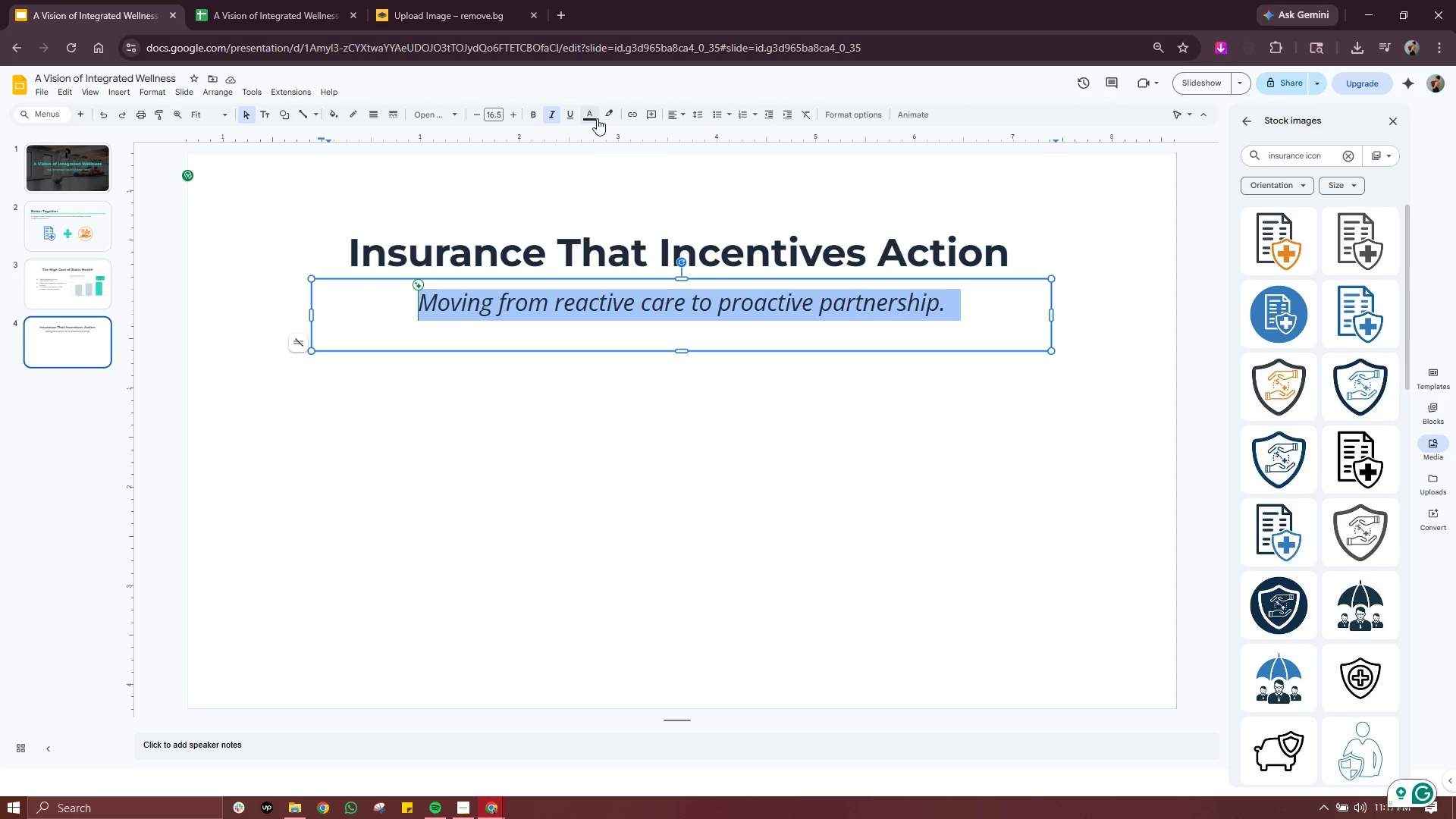 
left_click([596, 118])
 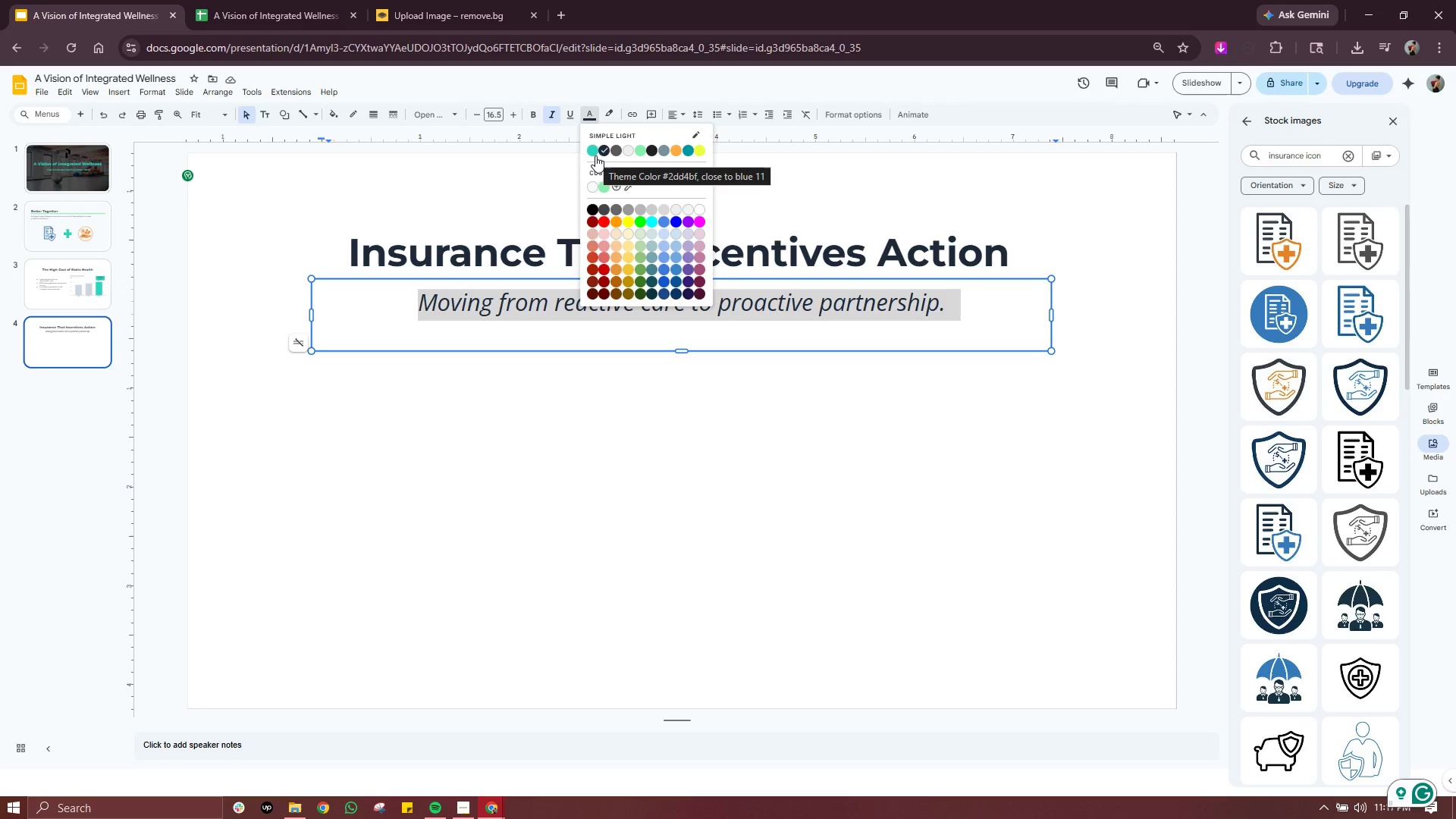 
left_click([595, 155])
 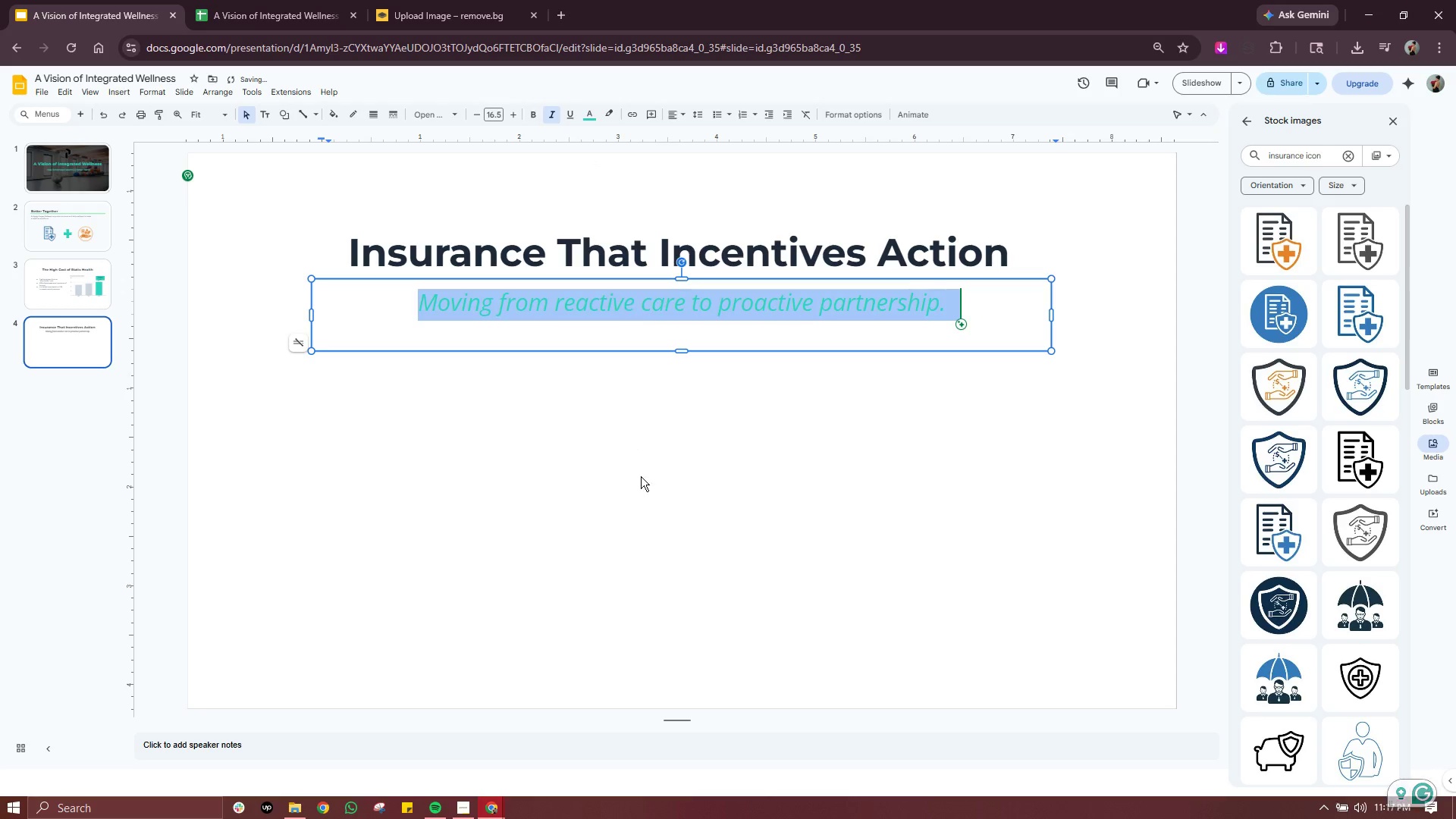 
left_click([641, 476])
 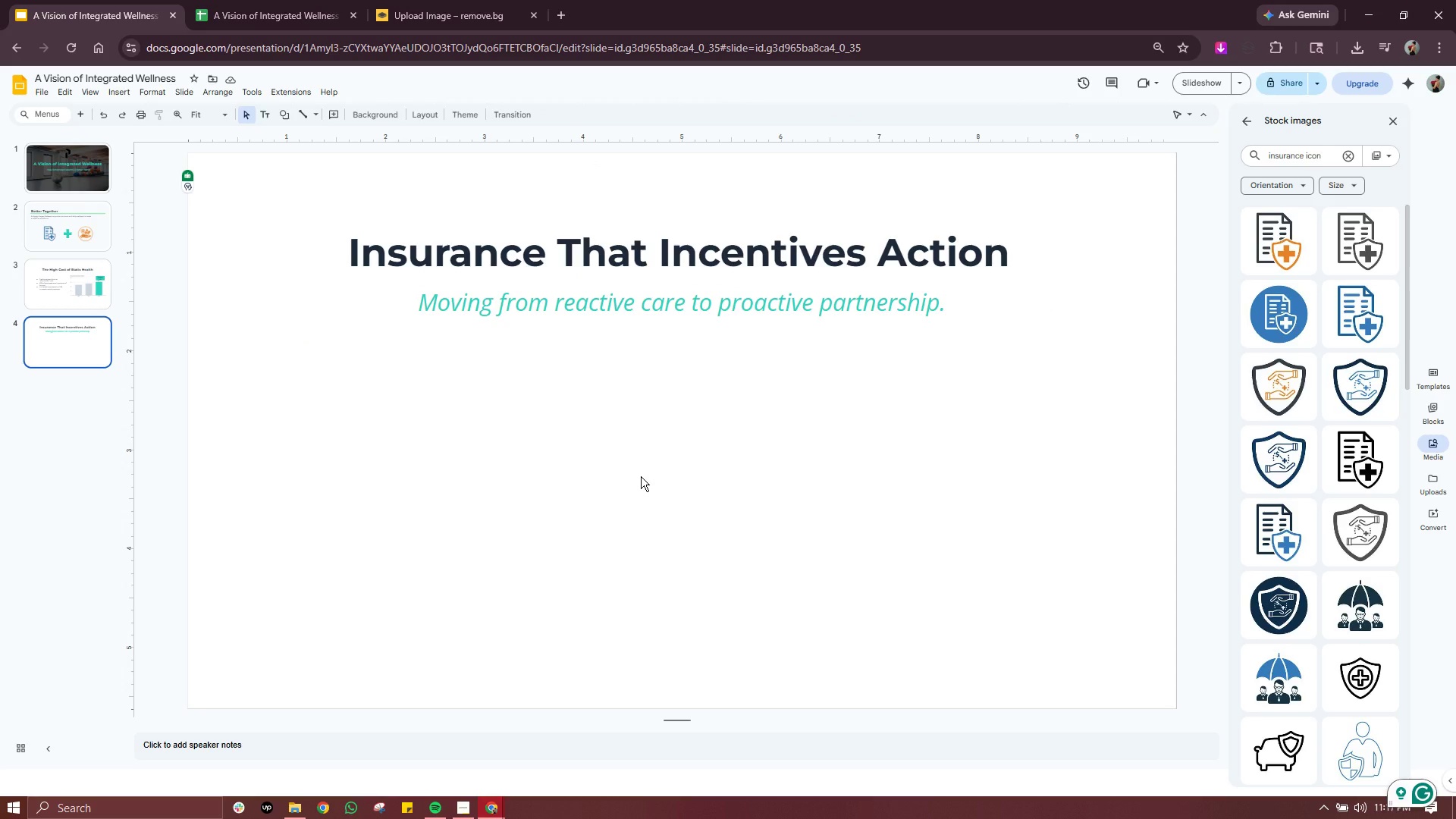 
wait(28.98)
 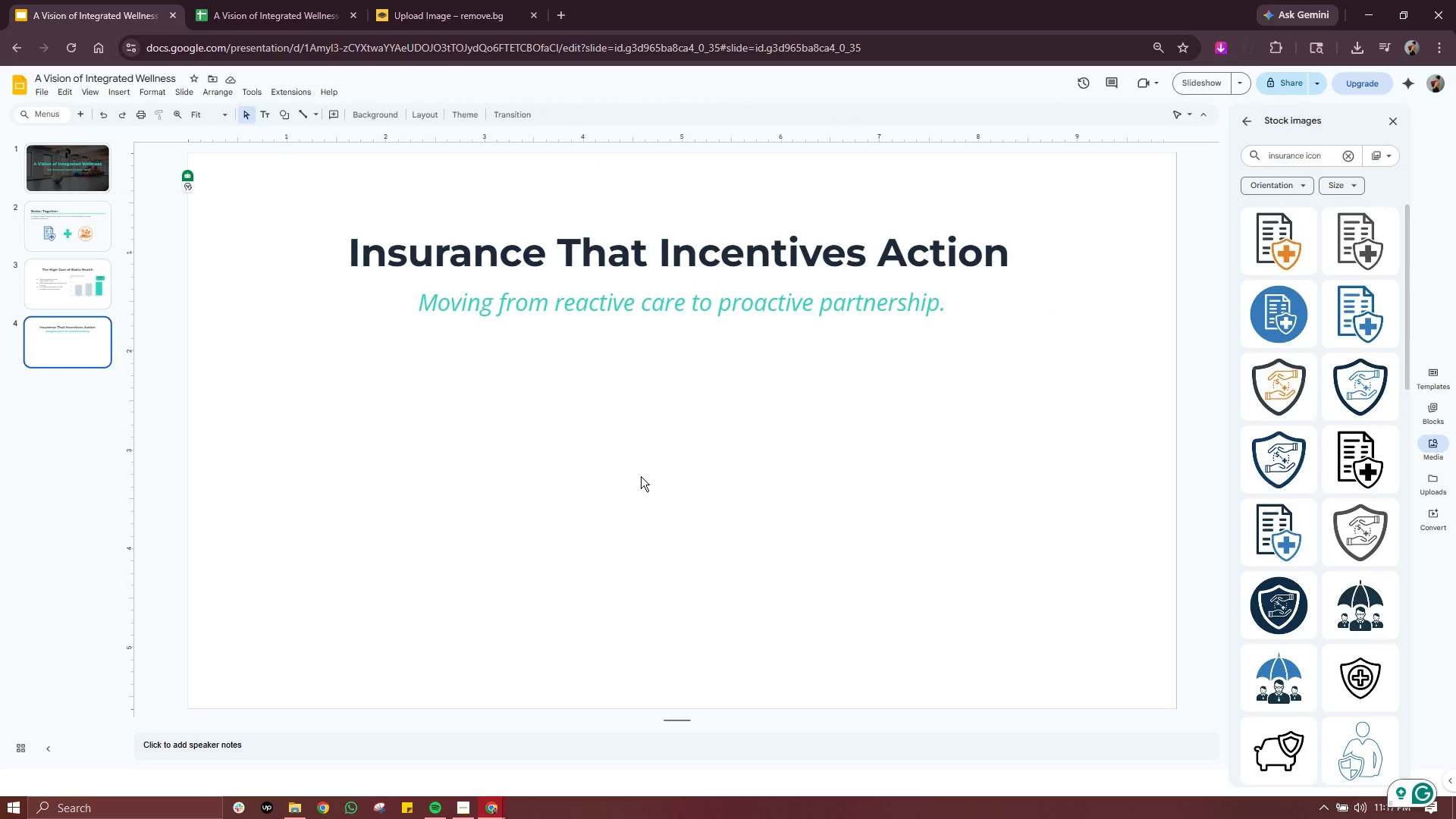 
left_click([125, 92])
 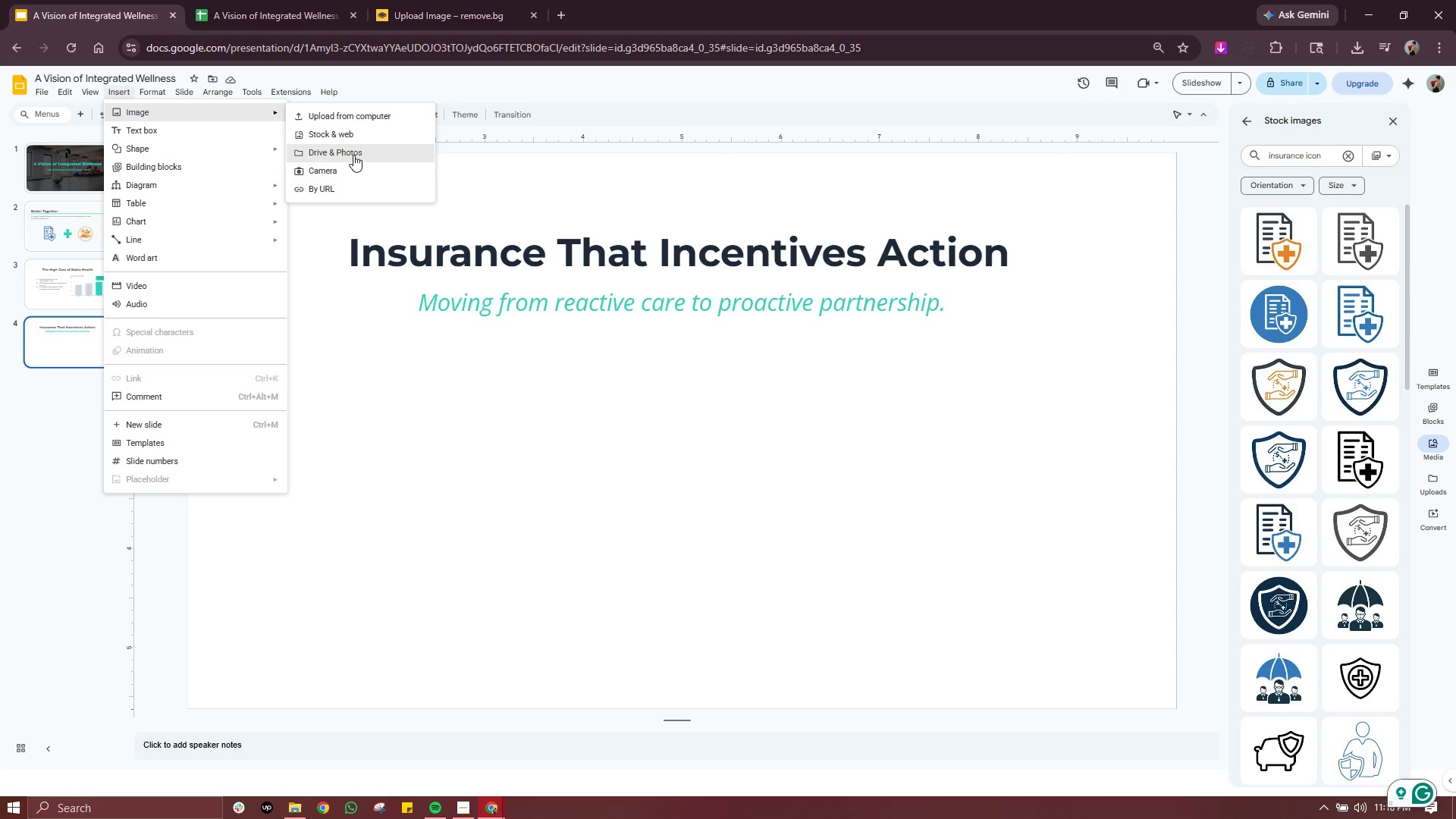 
left_click([366, 129])
 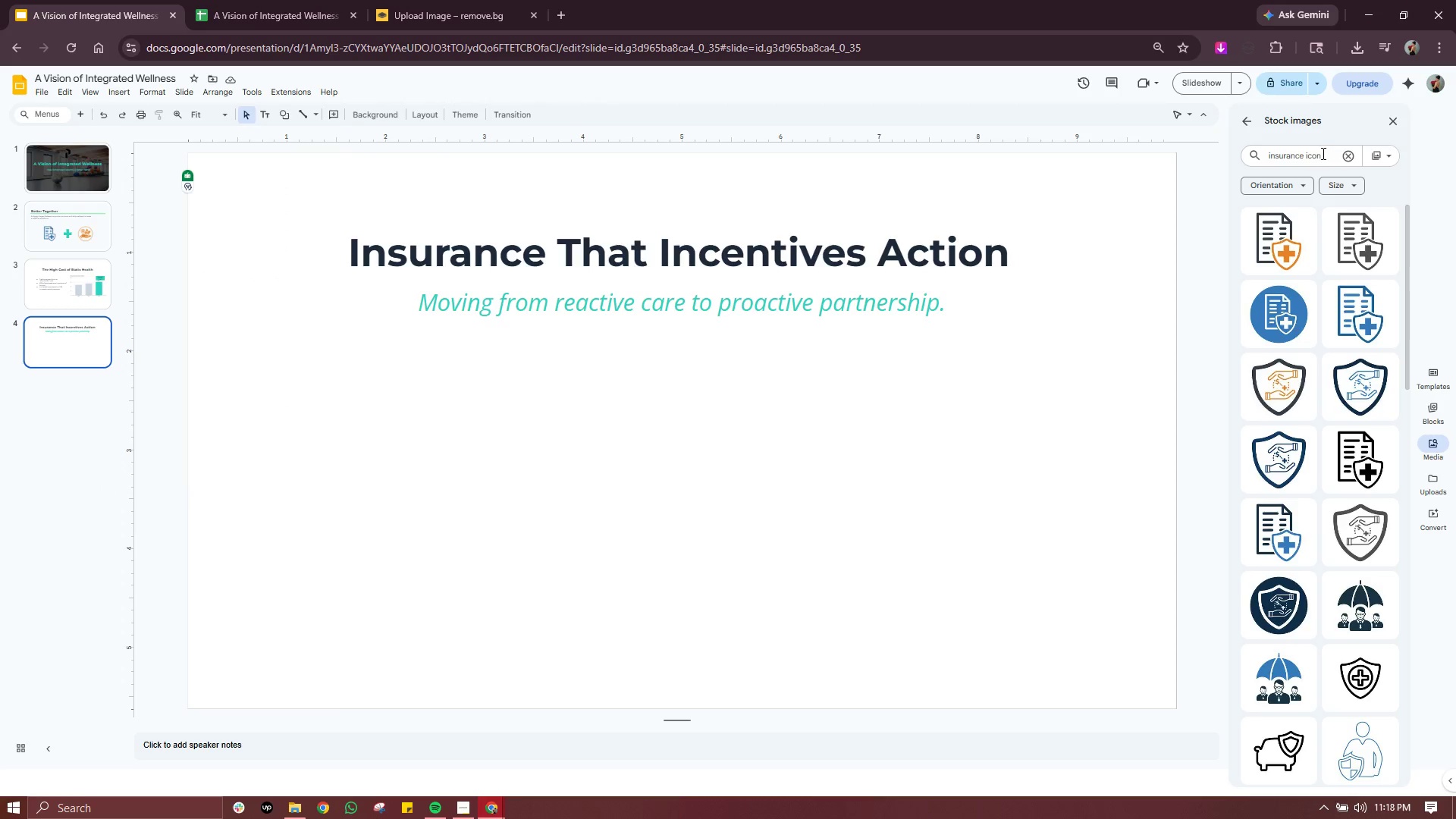 
double_click([1321, 151])
 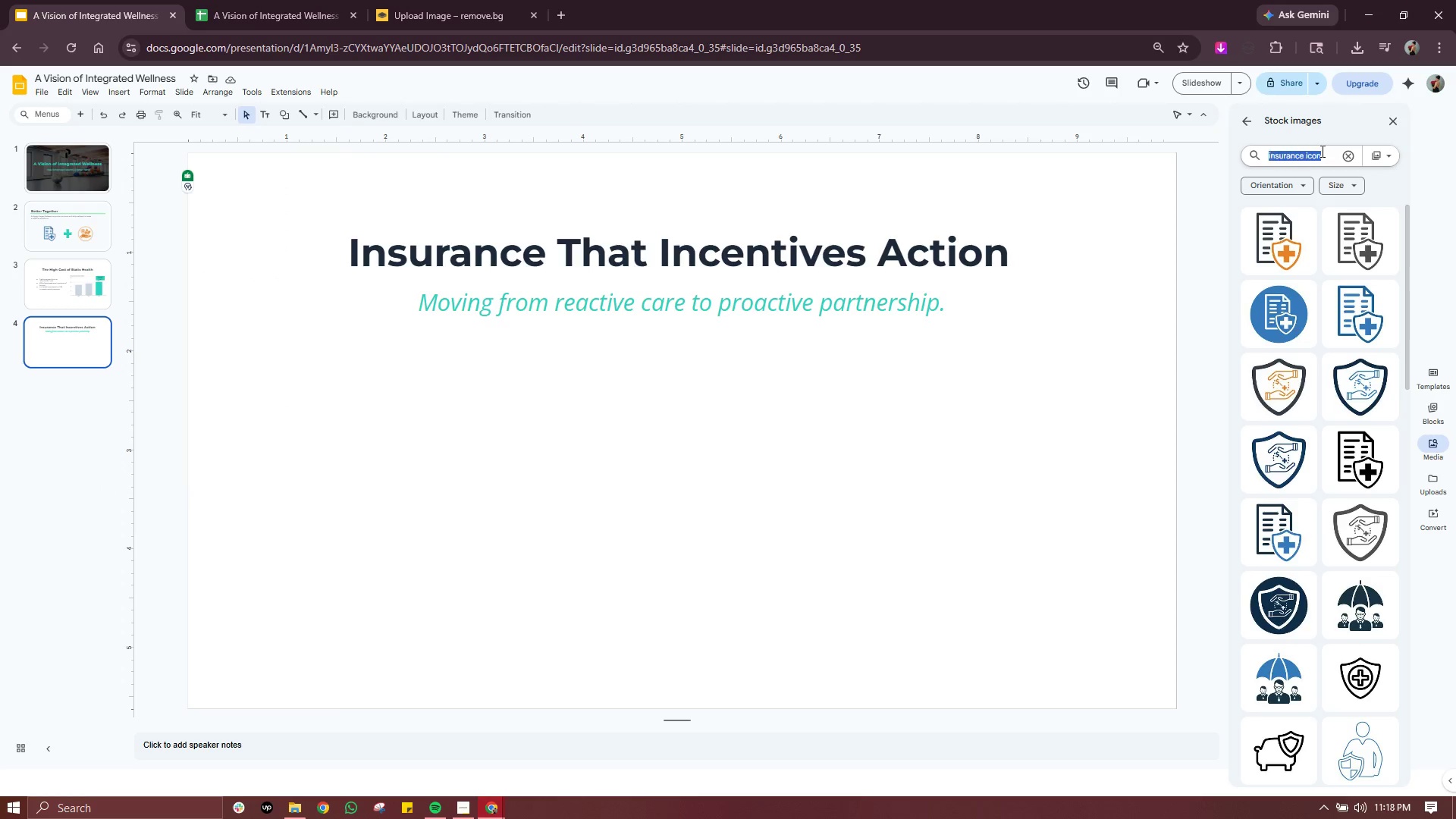 
triple_click([1321, 151])
 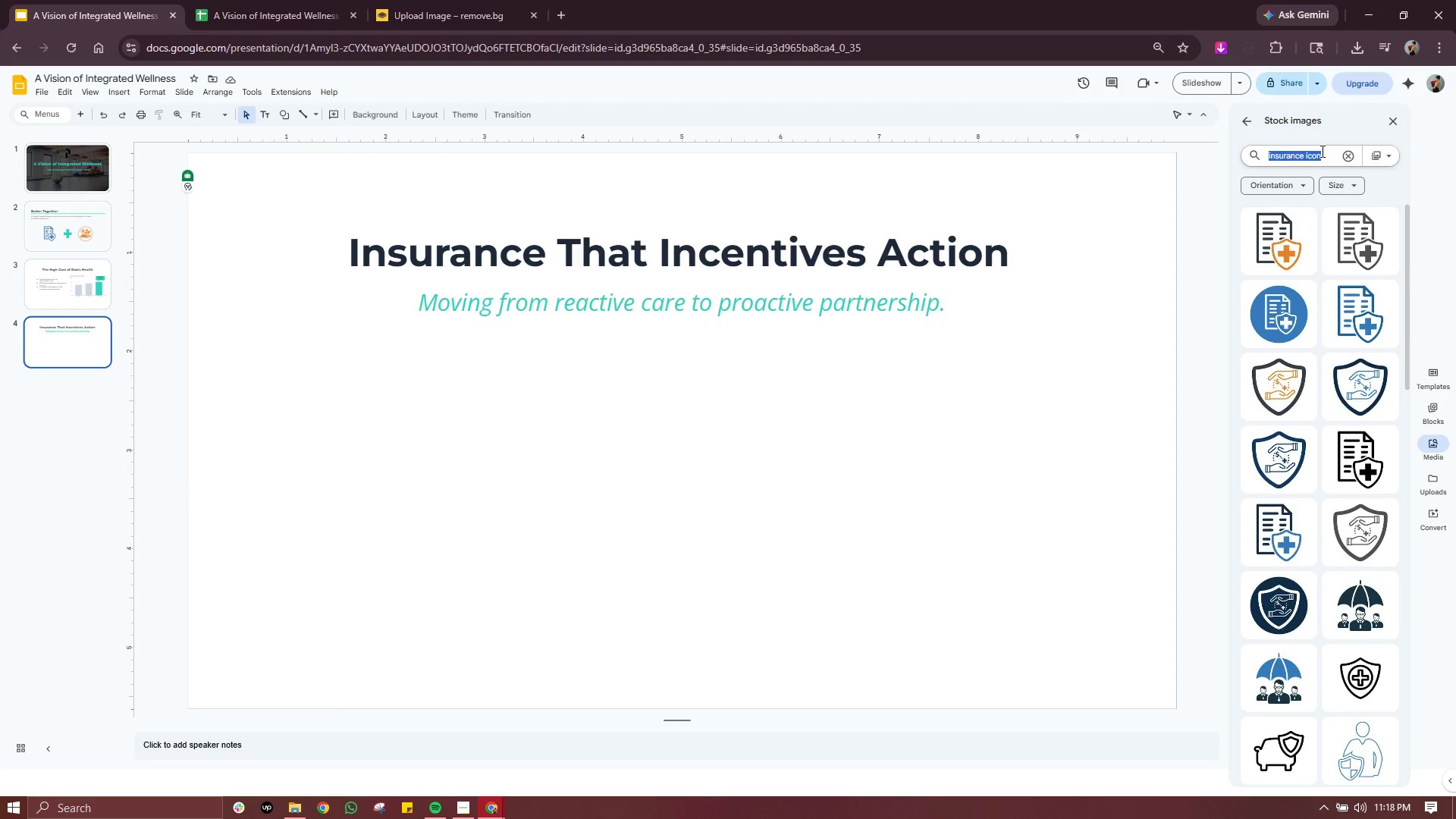 
type(plant filled office space)
 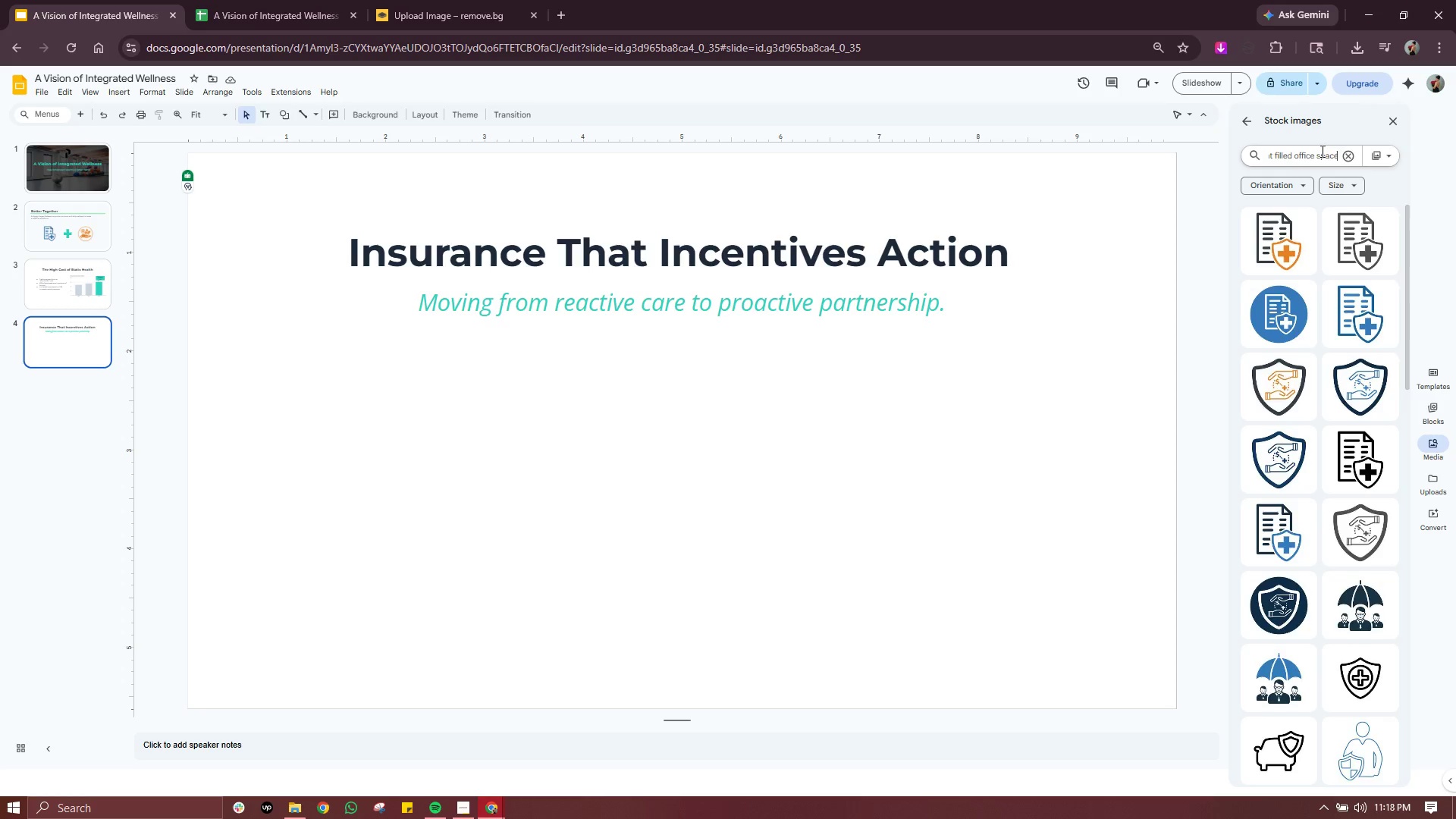 
key(Enter)
 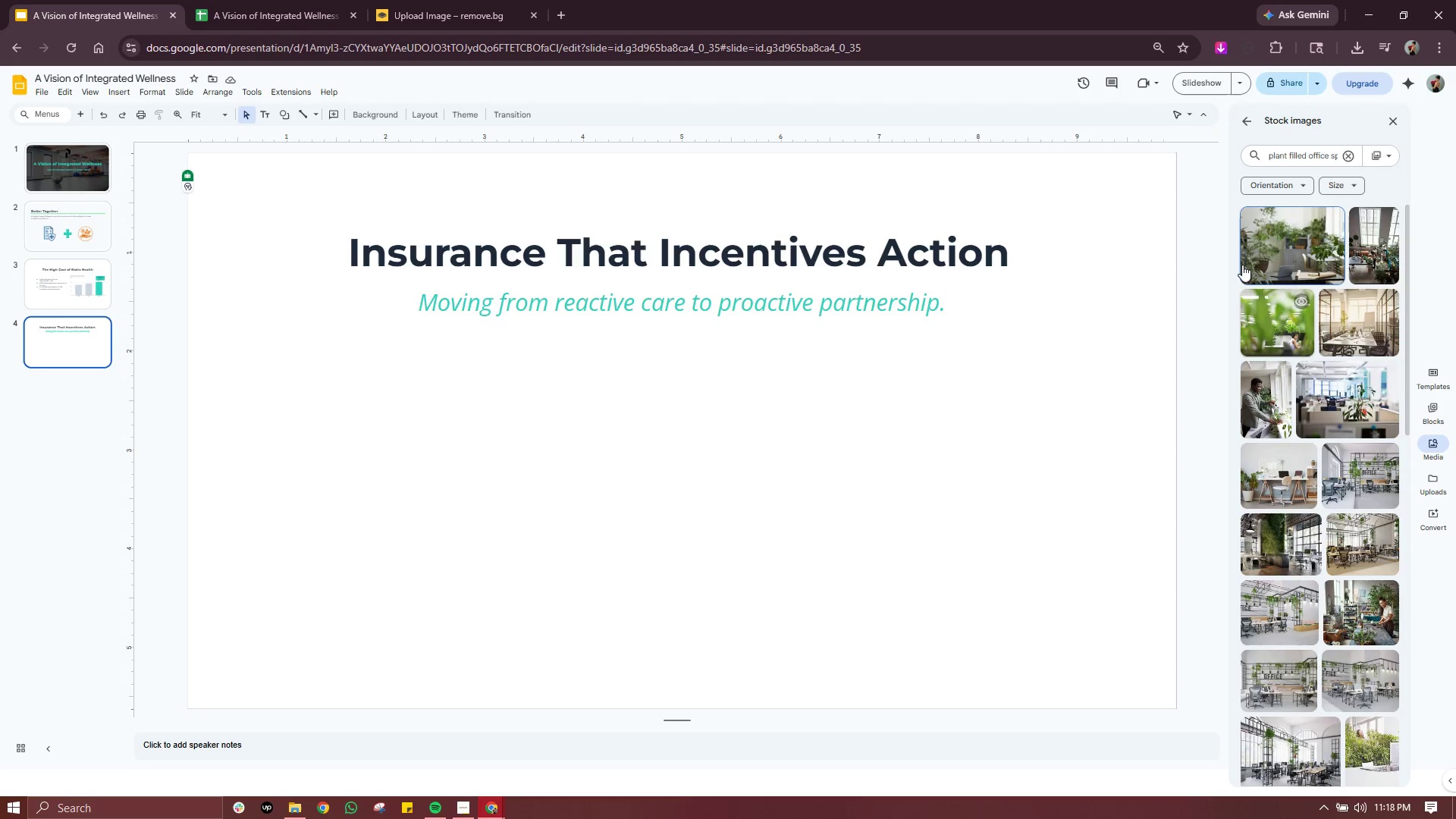 
wait(12.84)
 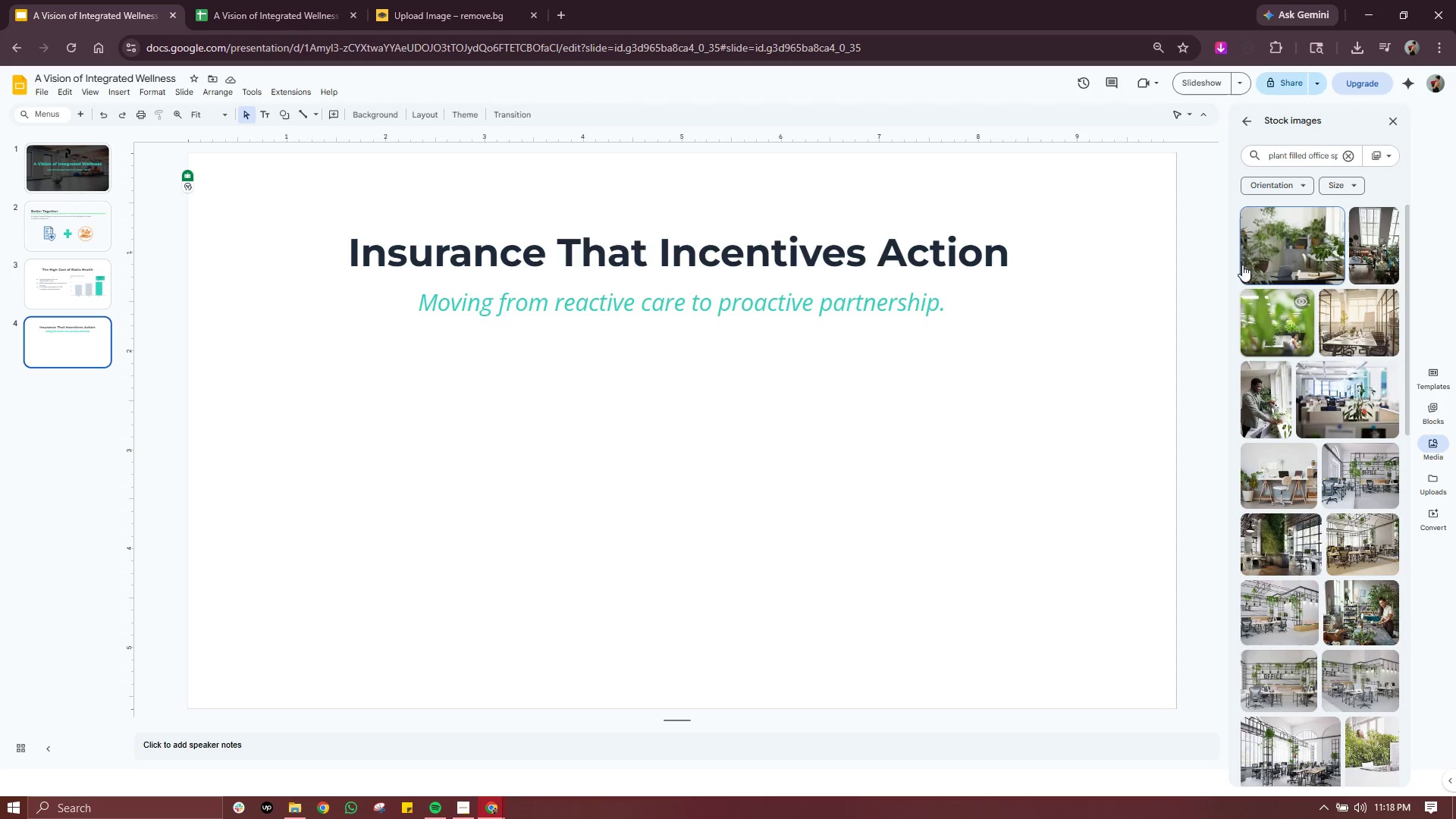 
scroll: coordinate [1360, 362], scroll_direction: down, amount: 1.0
 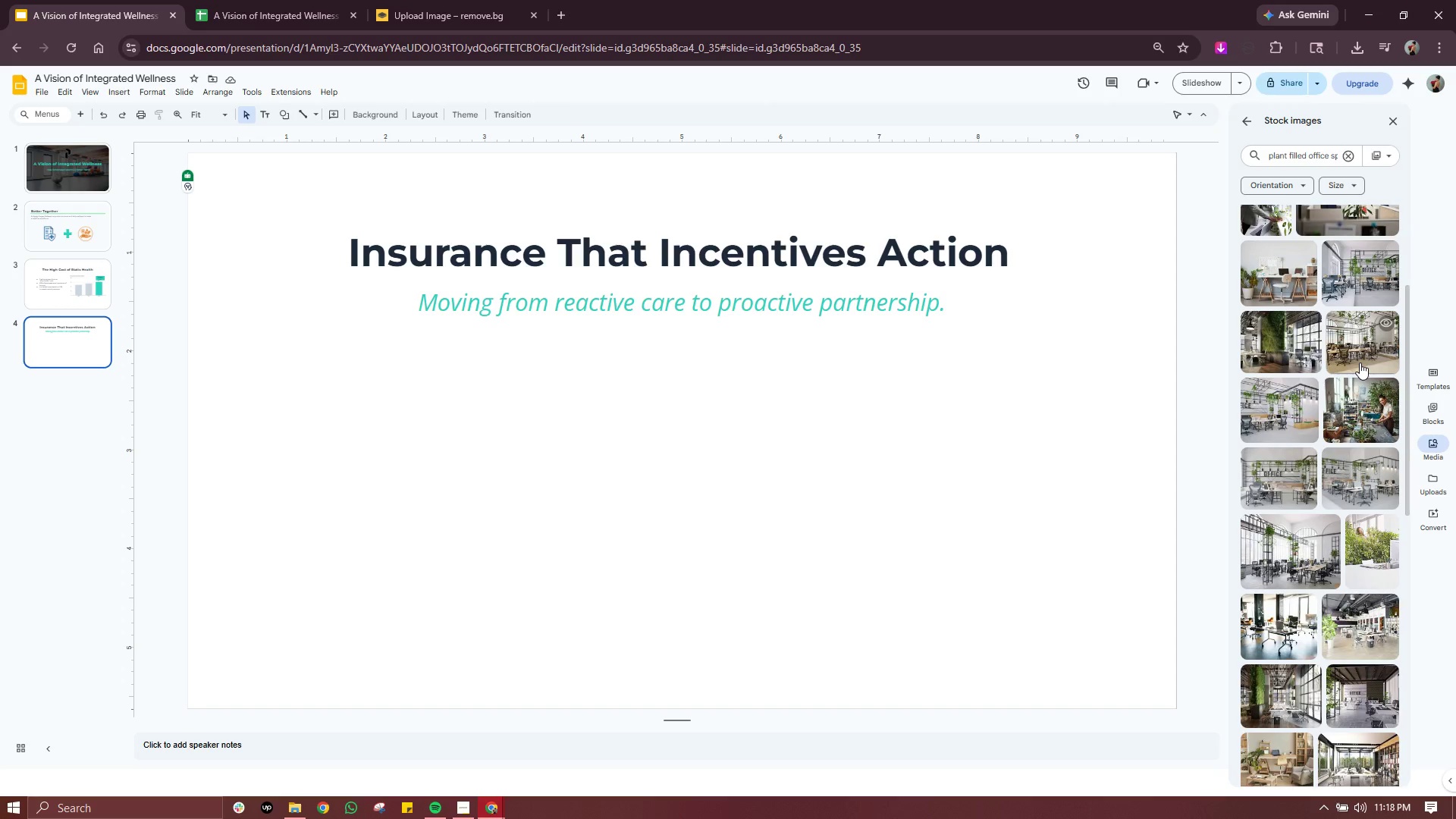 
scroll: coordinate [1360, 362], scroll_direction: up, amount: 6.0
 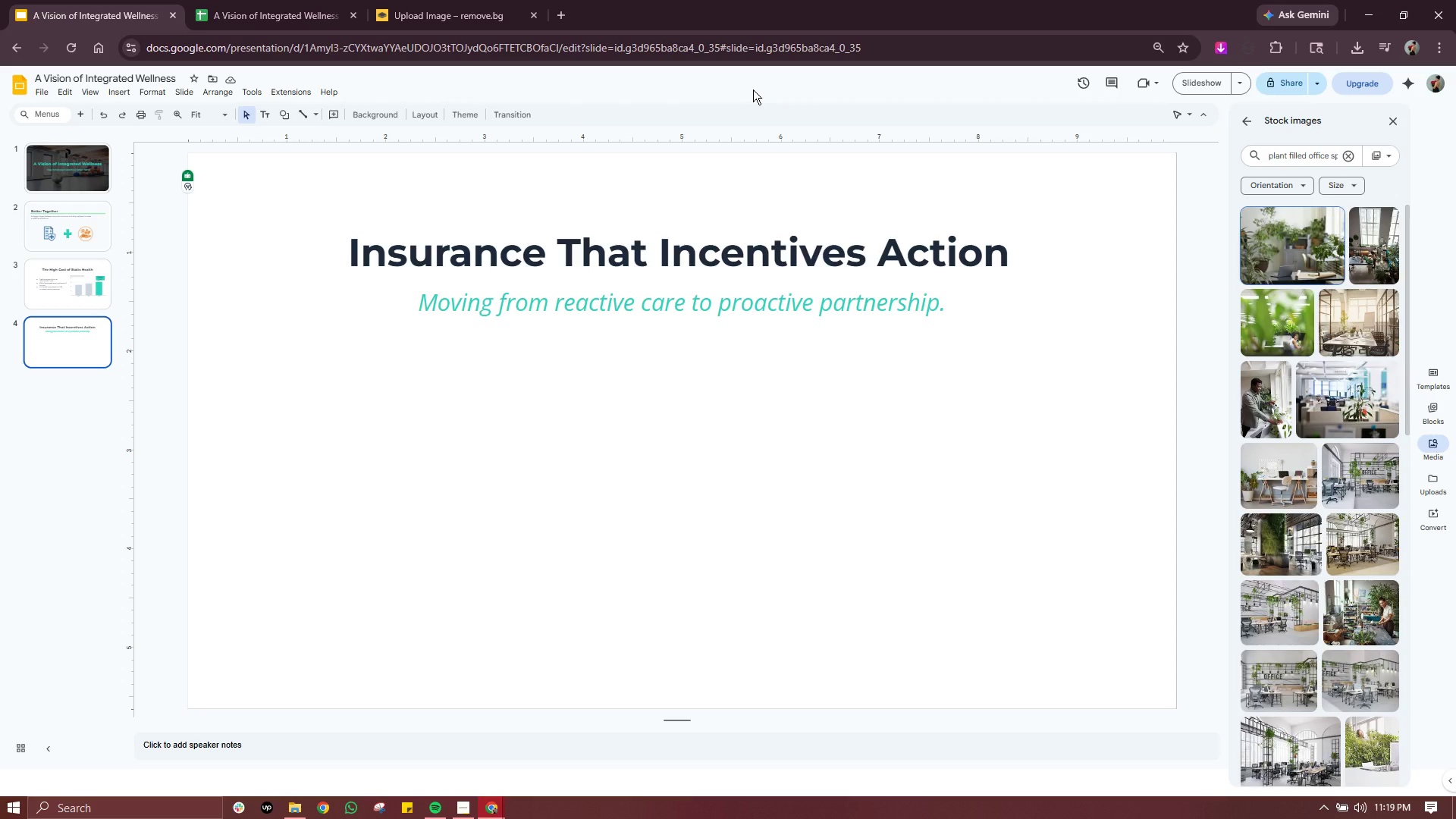 
wait(79.3)
 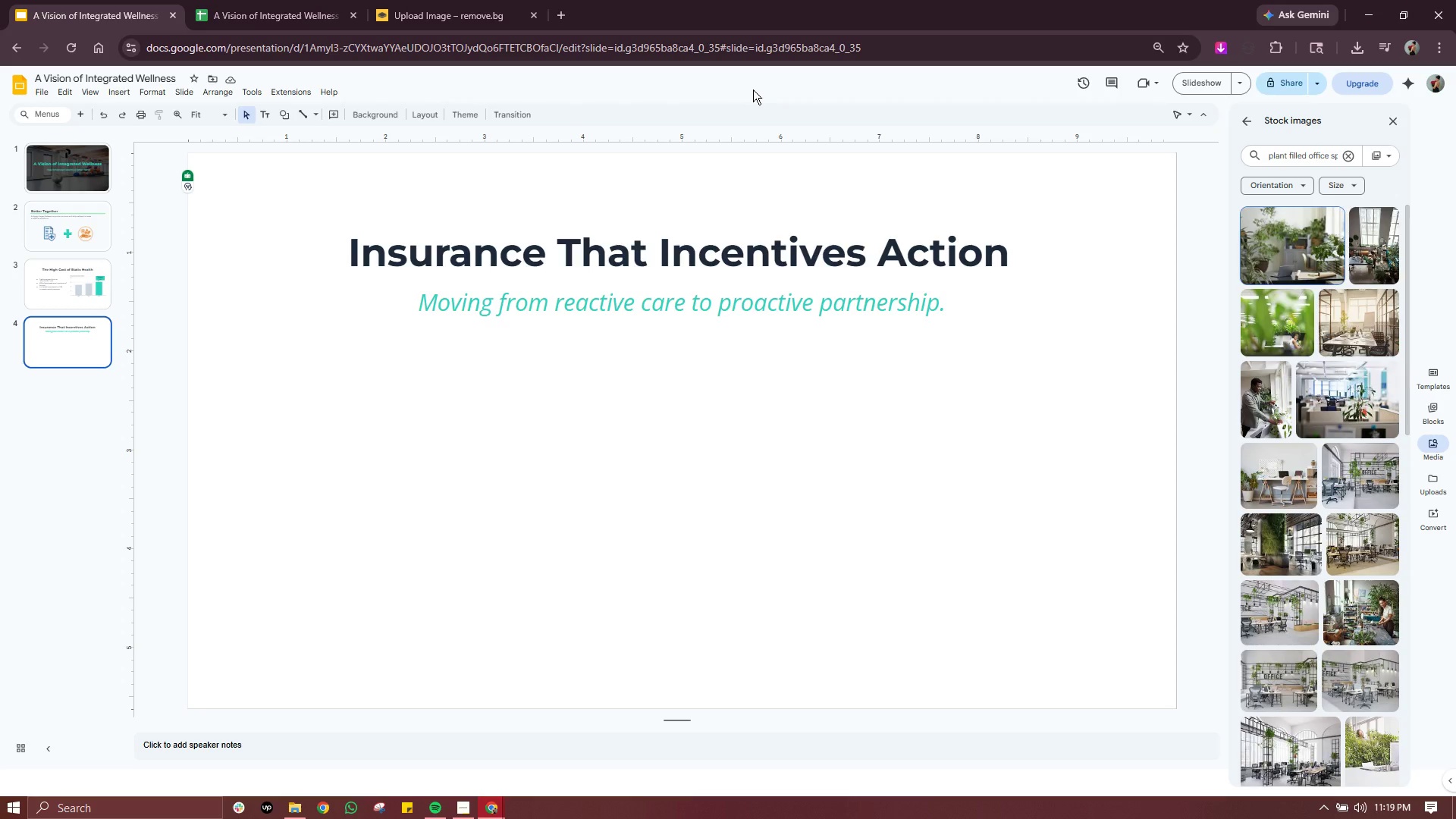 
left_click([129, 93])
 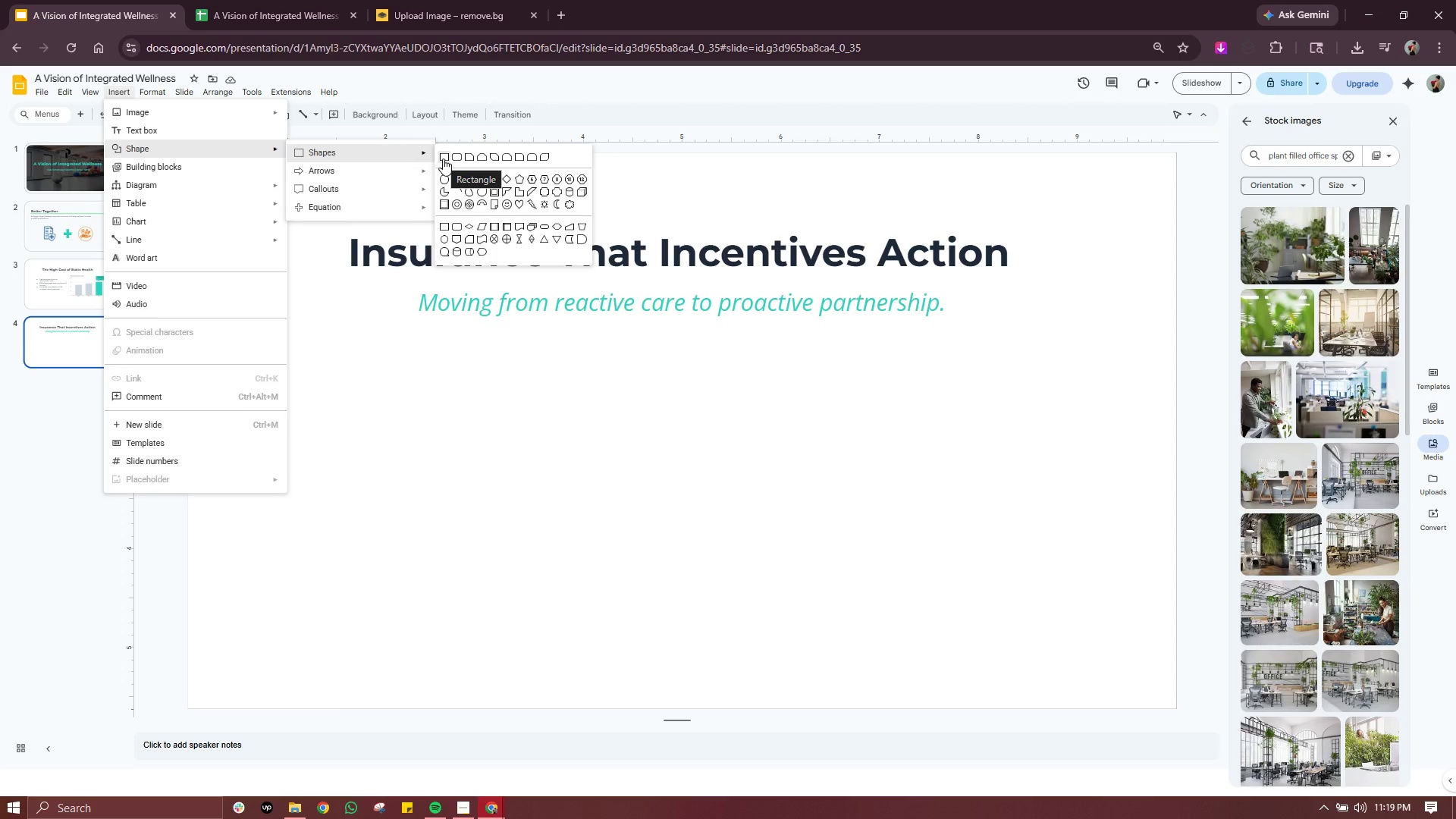 
wait(7.05)
 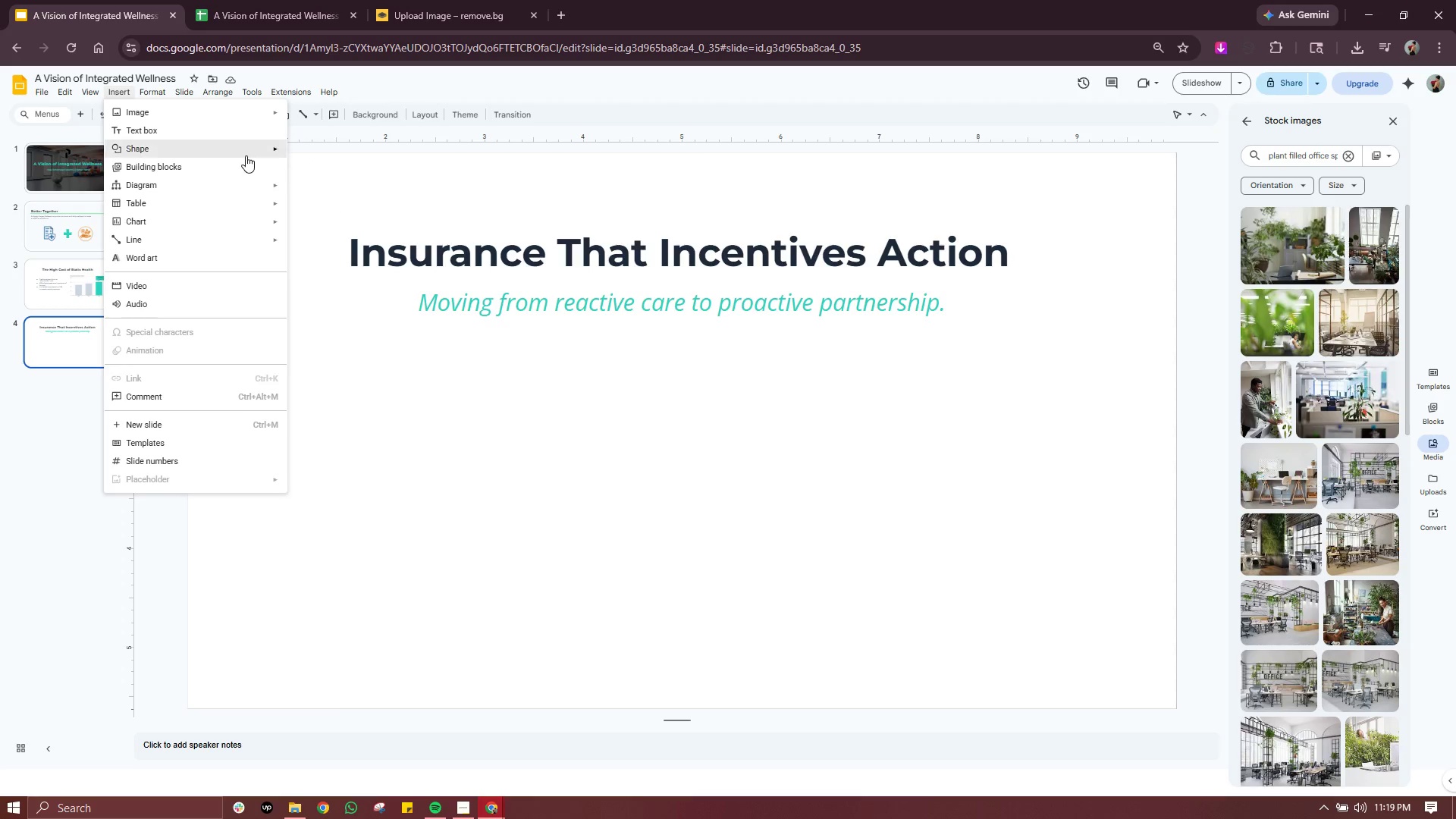 
left_click([442, 158])
 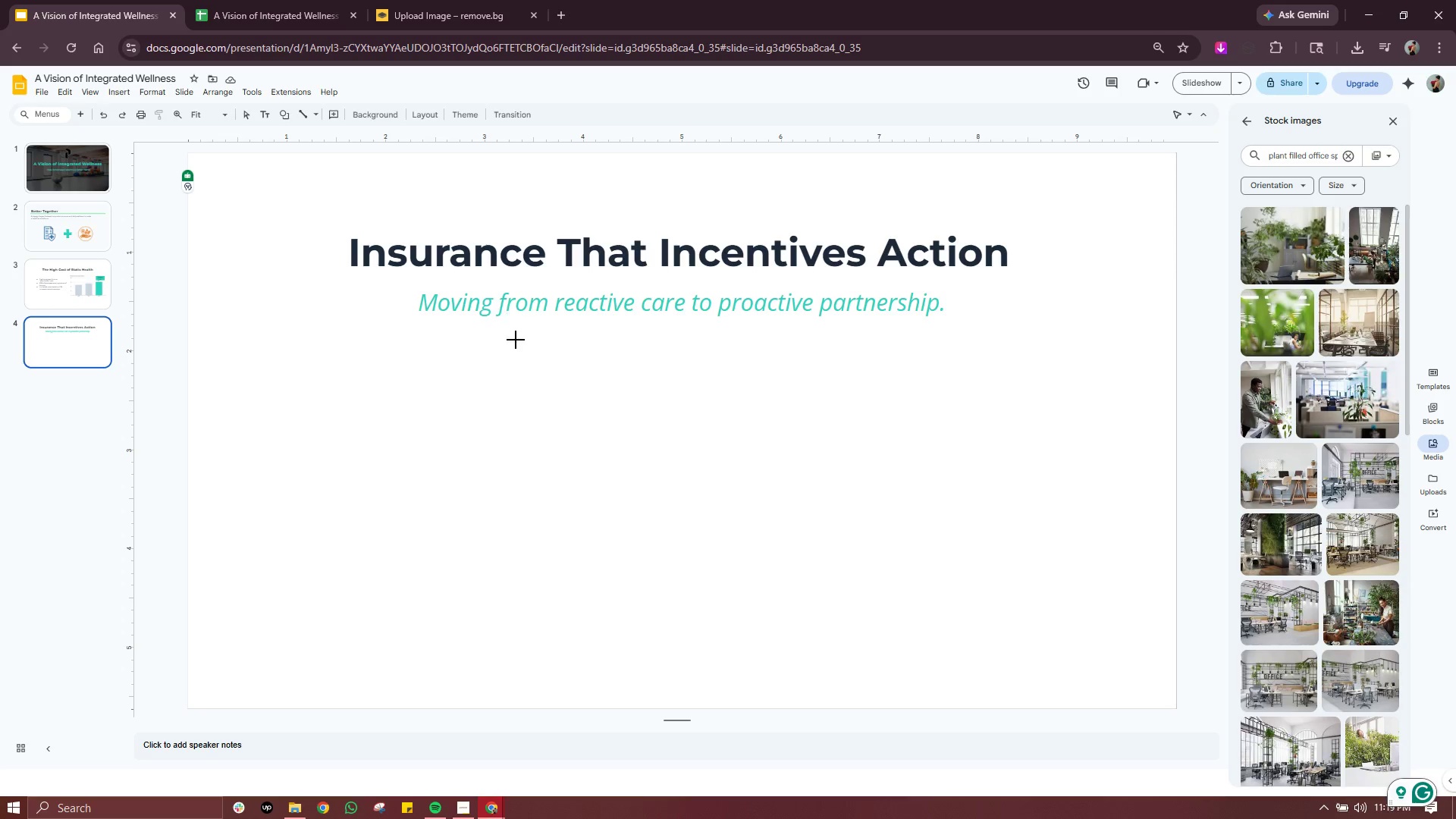 
wait(7.23)
 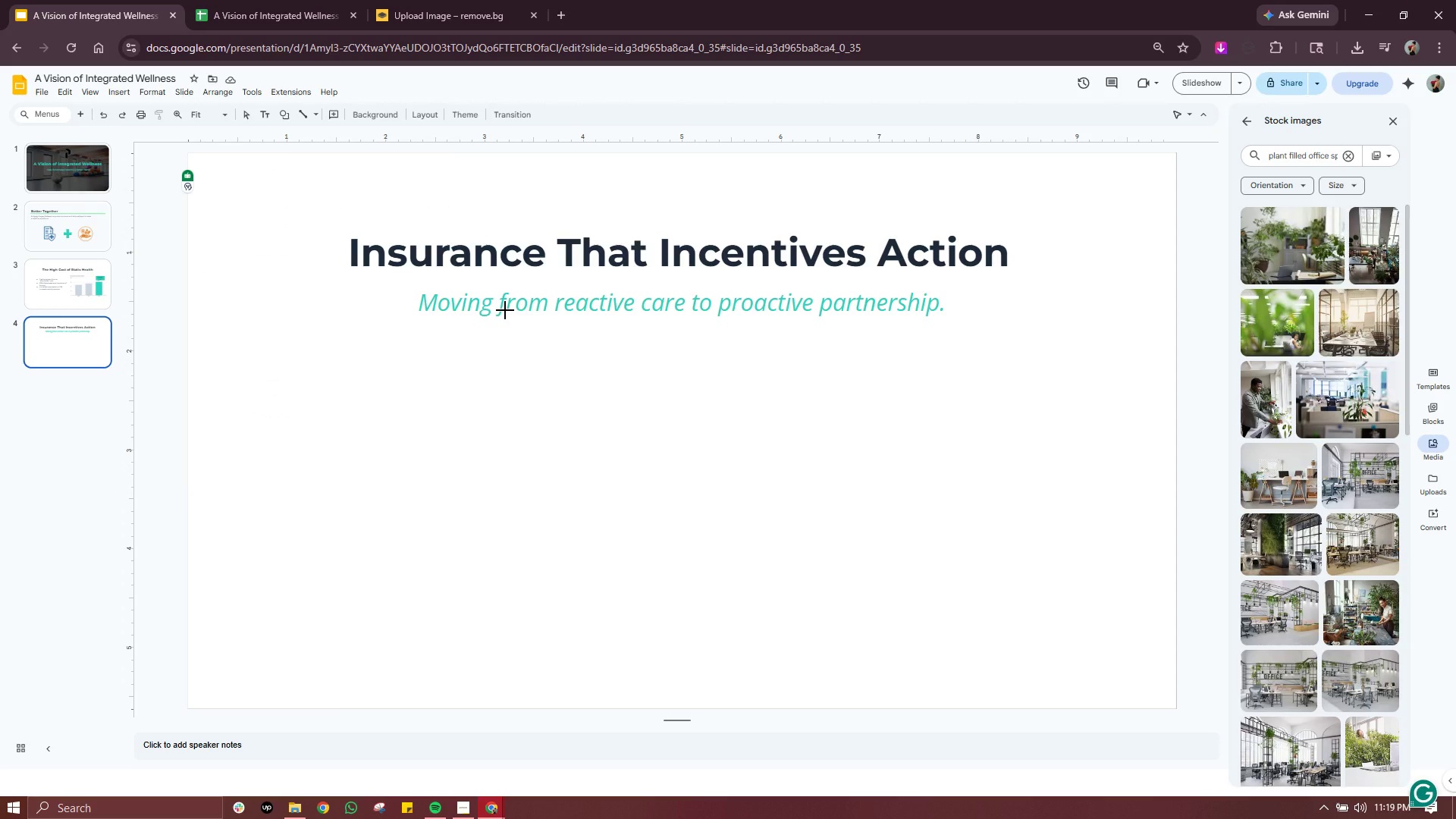 
left_click_drag(start_coordinate=[343, 345], to_coordinate=[693, 651])
 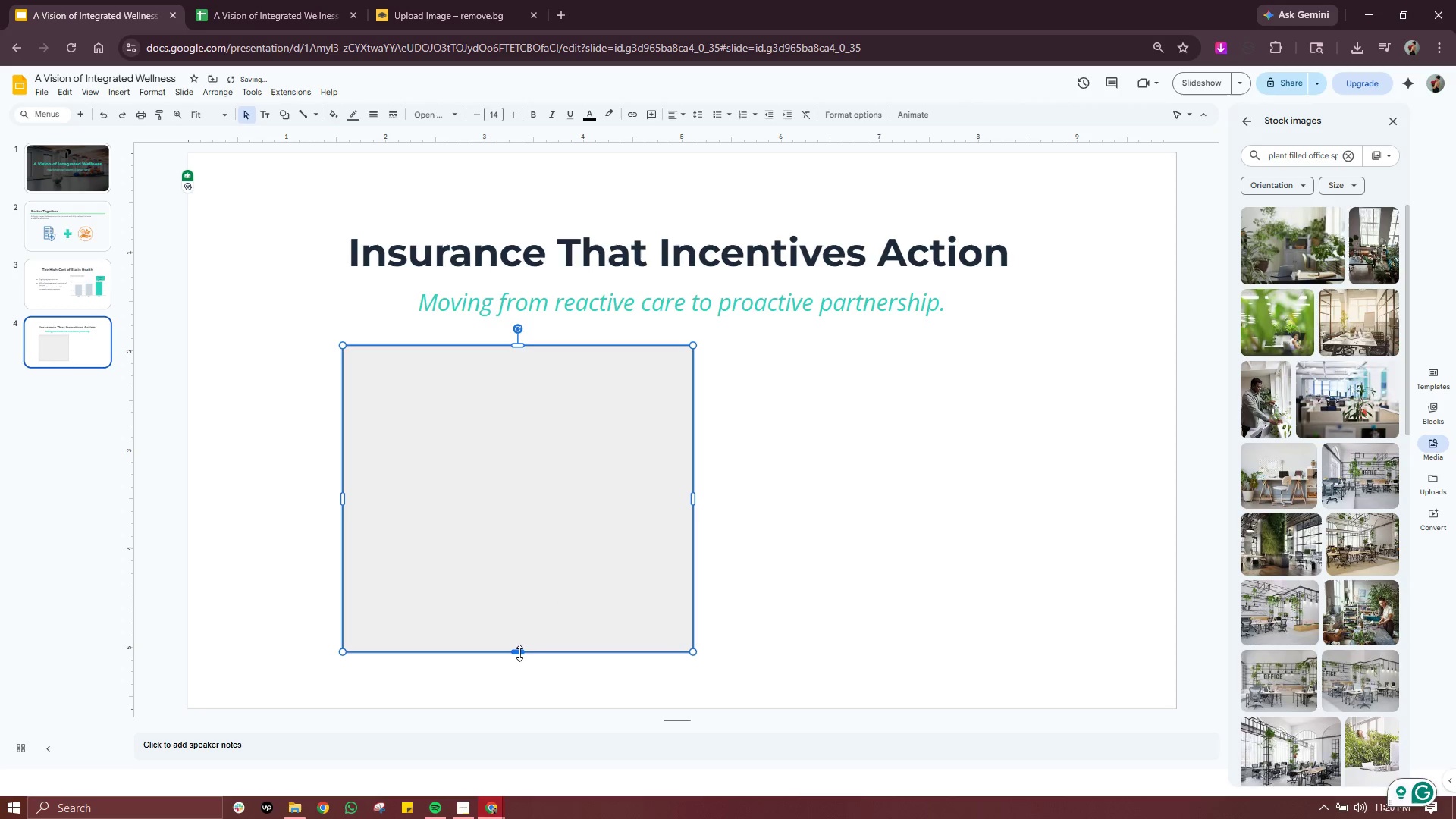 
left_click_drag(start_coordinate=[516, 651], to_coordinate=[515, 695])
 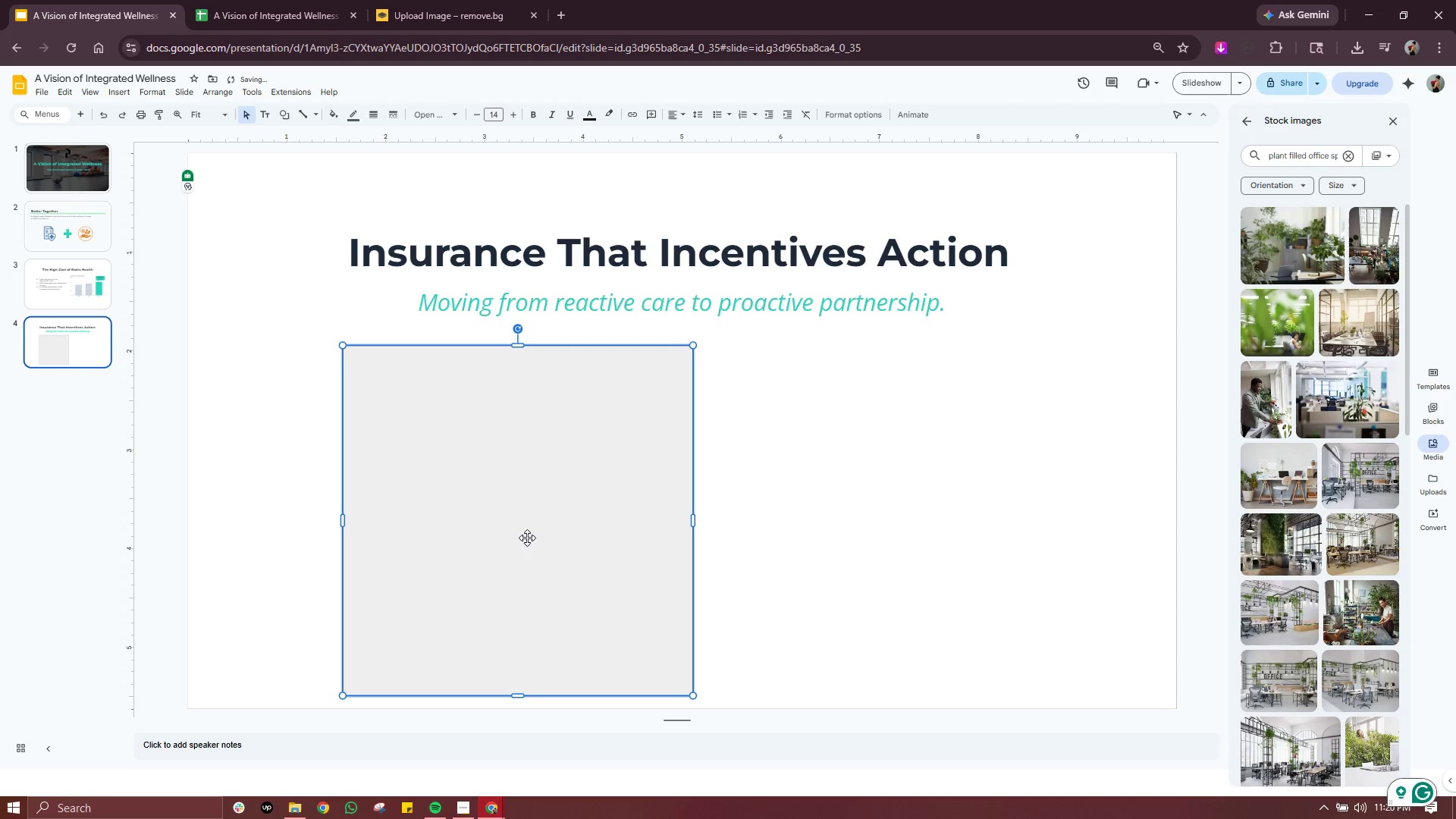 
left_click_drag(start_coordinate=[527, 537], to_coordinate=[421, 516])
 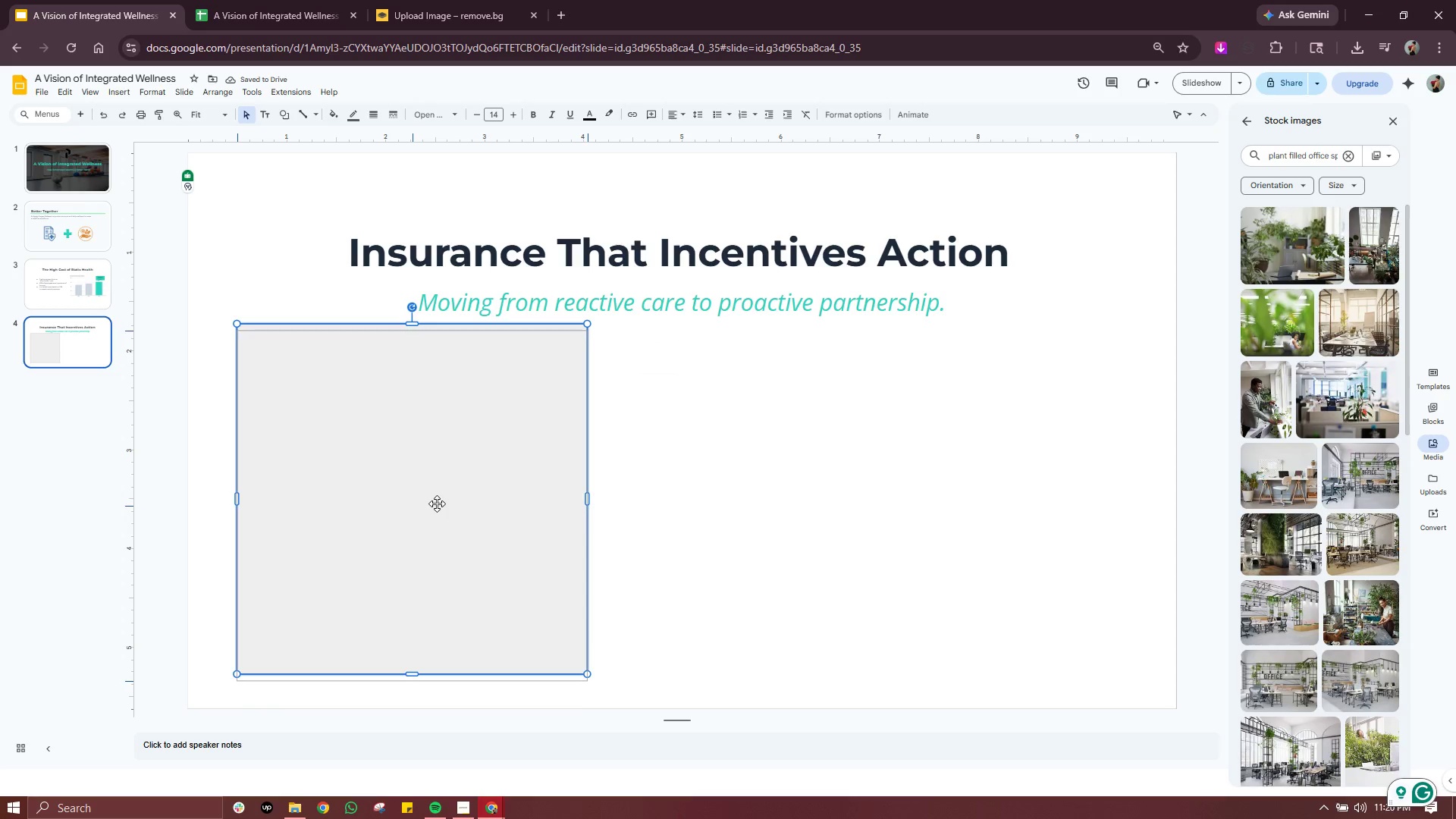 
left_click([437, 498])
 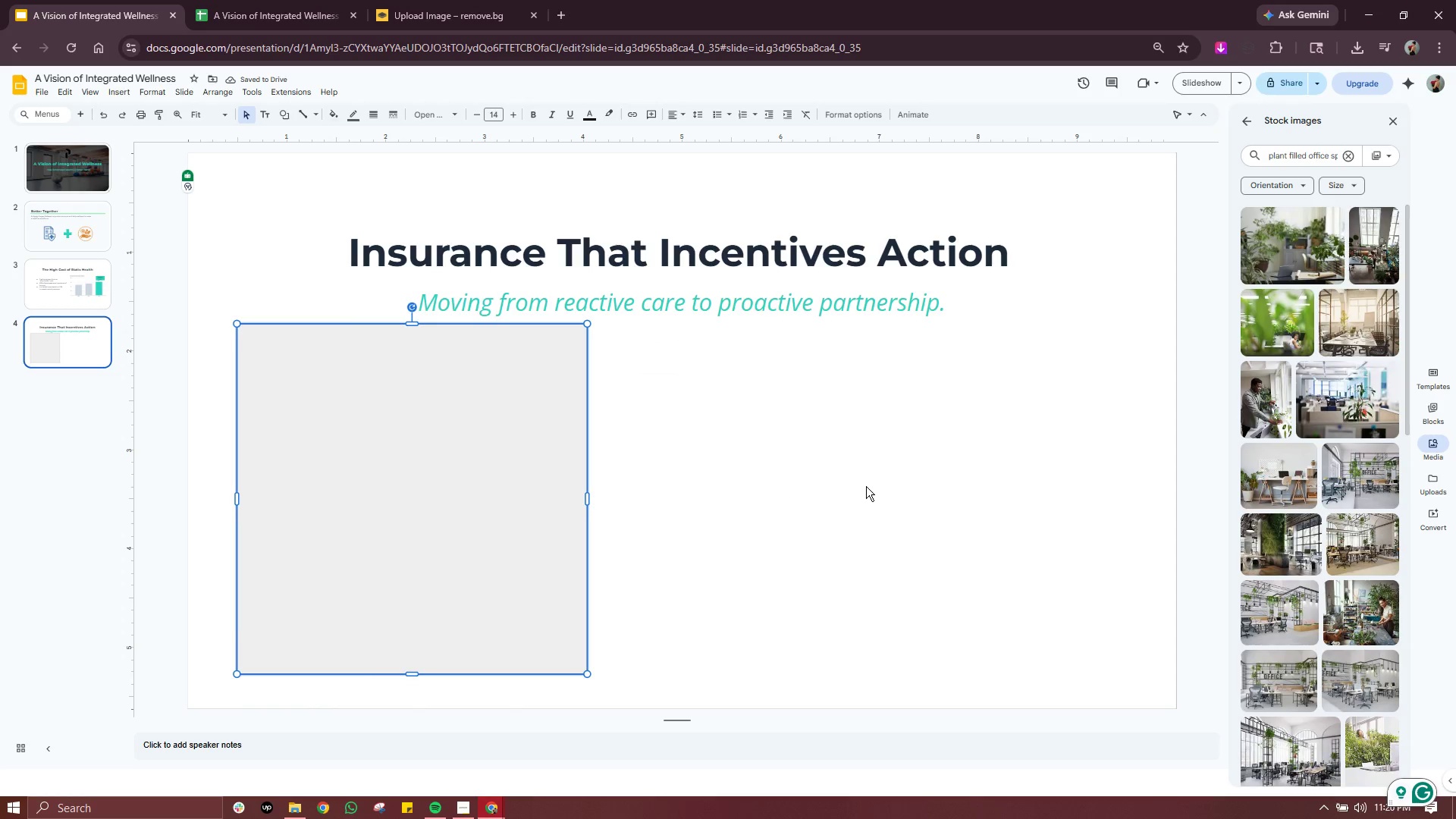 
left_click([866, 486])
 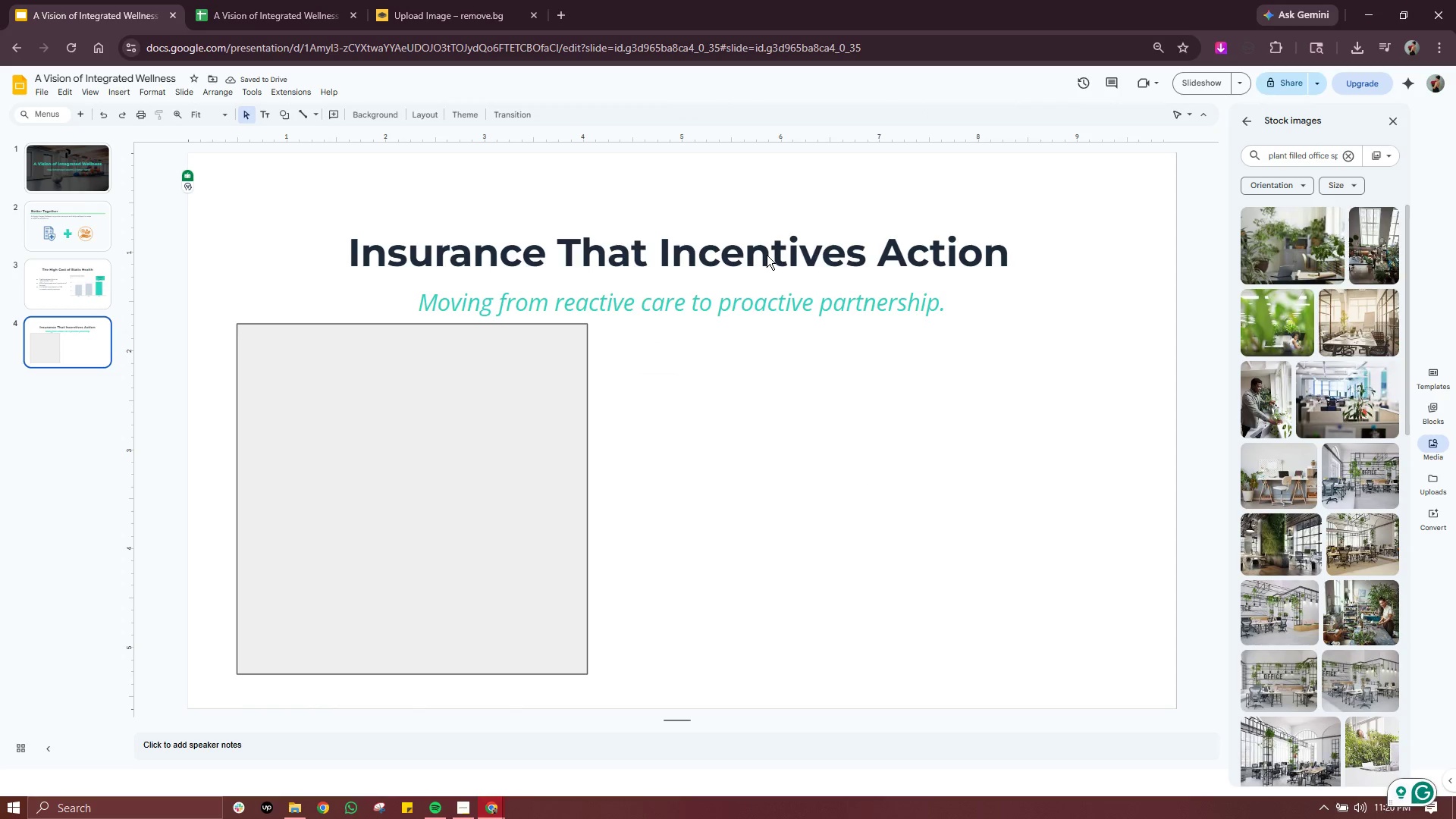 
left_click([767, 253])
 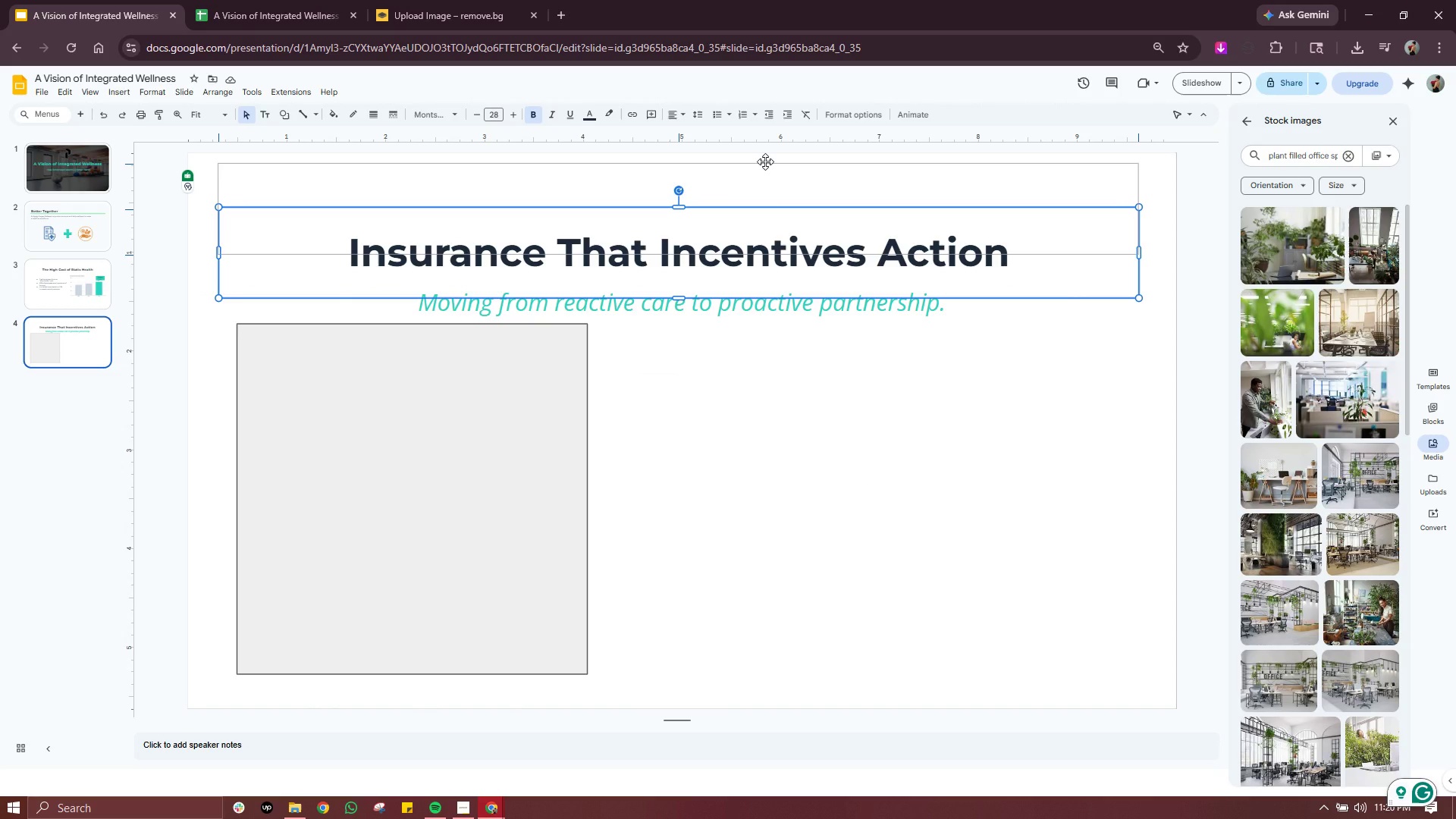 
wait(8.64)
 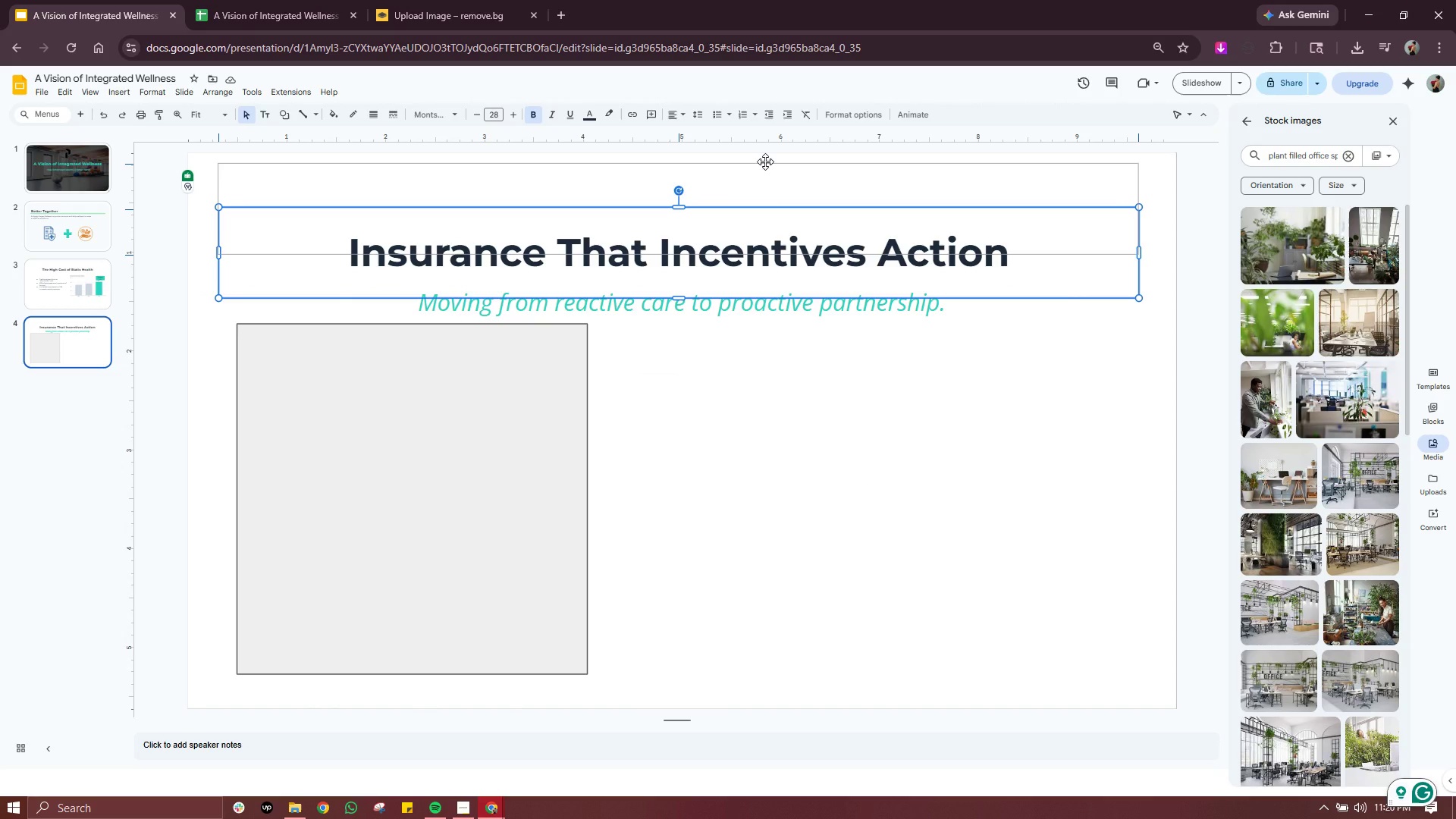 
left_click_drag(start_coordinate=[680, 297], to_coordinate=[680, 284])
 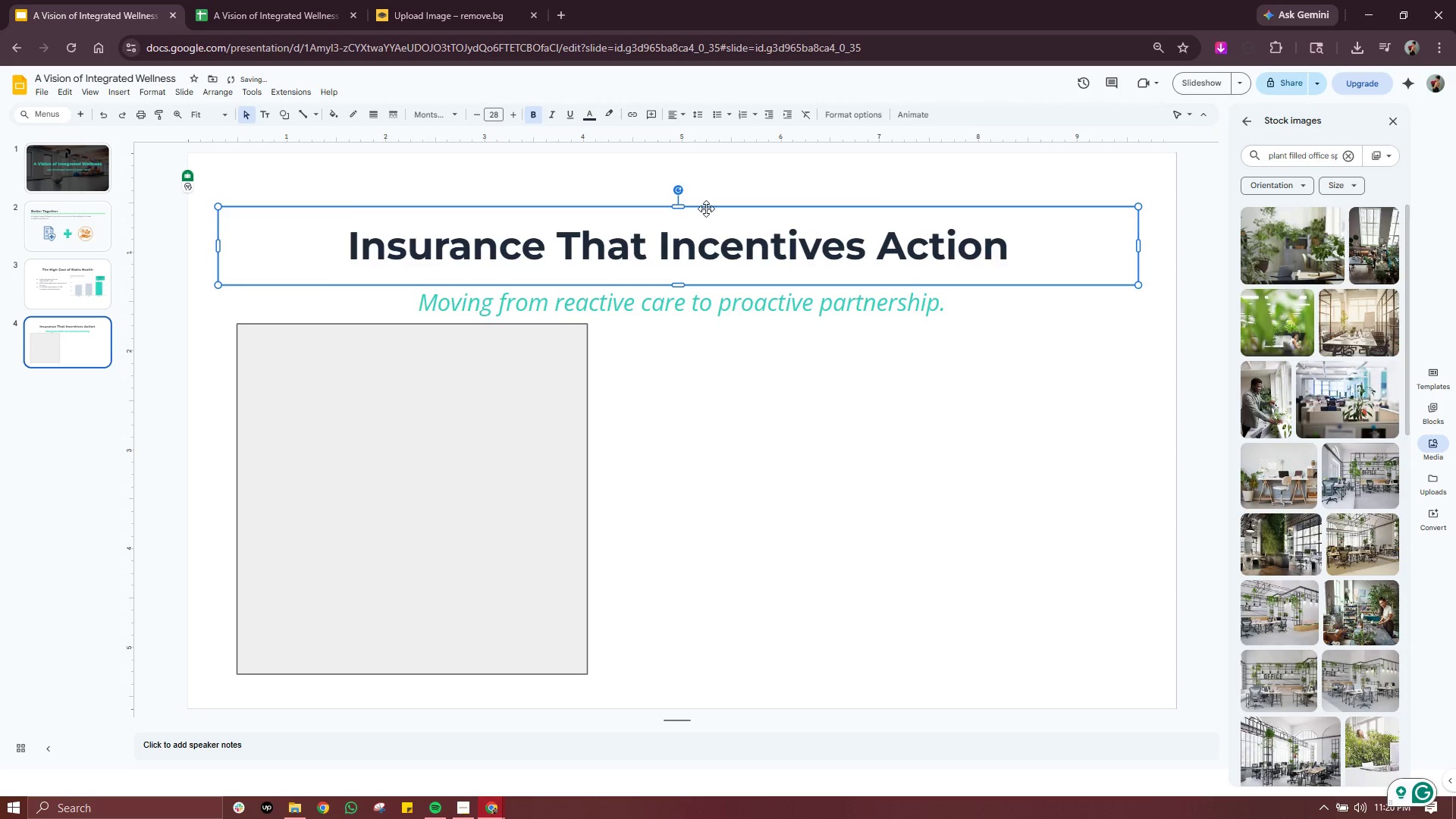 
left_click_drag(start_coordinate=[706, 209], to_coordinate=[705, 215])
 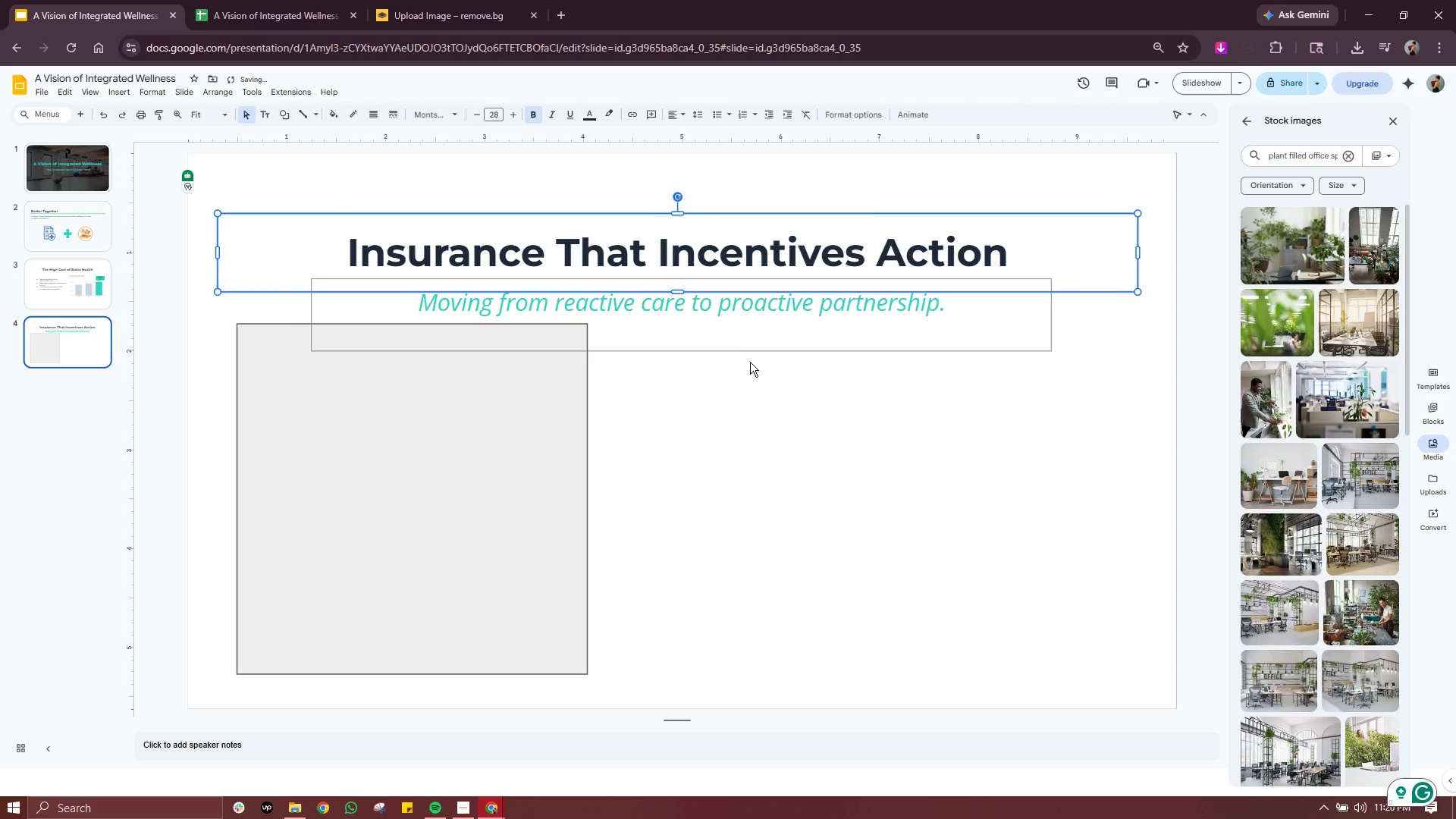 
left_click([750, 362])
 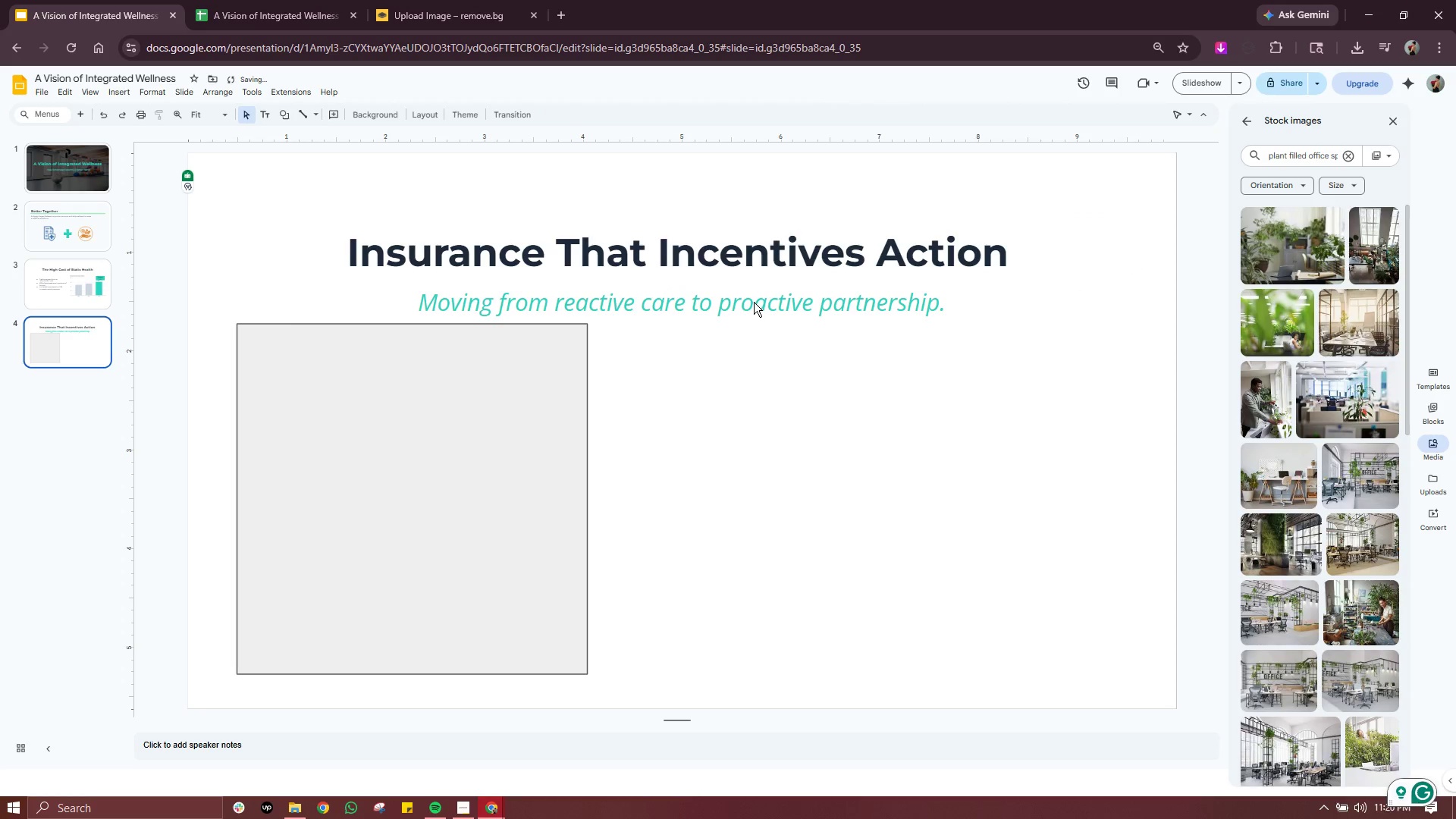 
left_click([754, 302])
 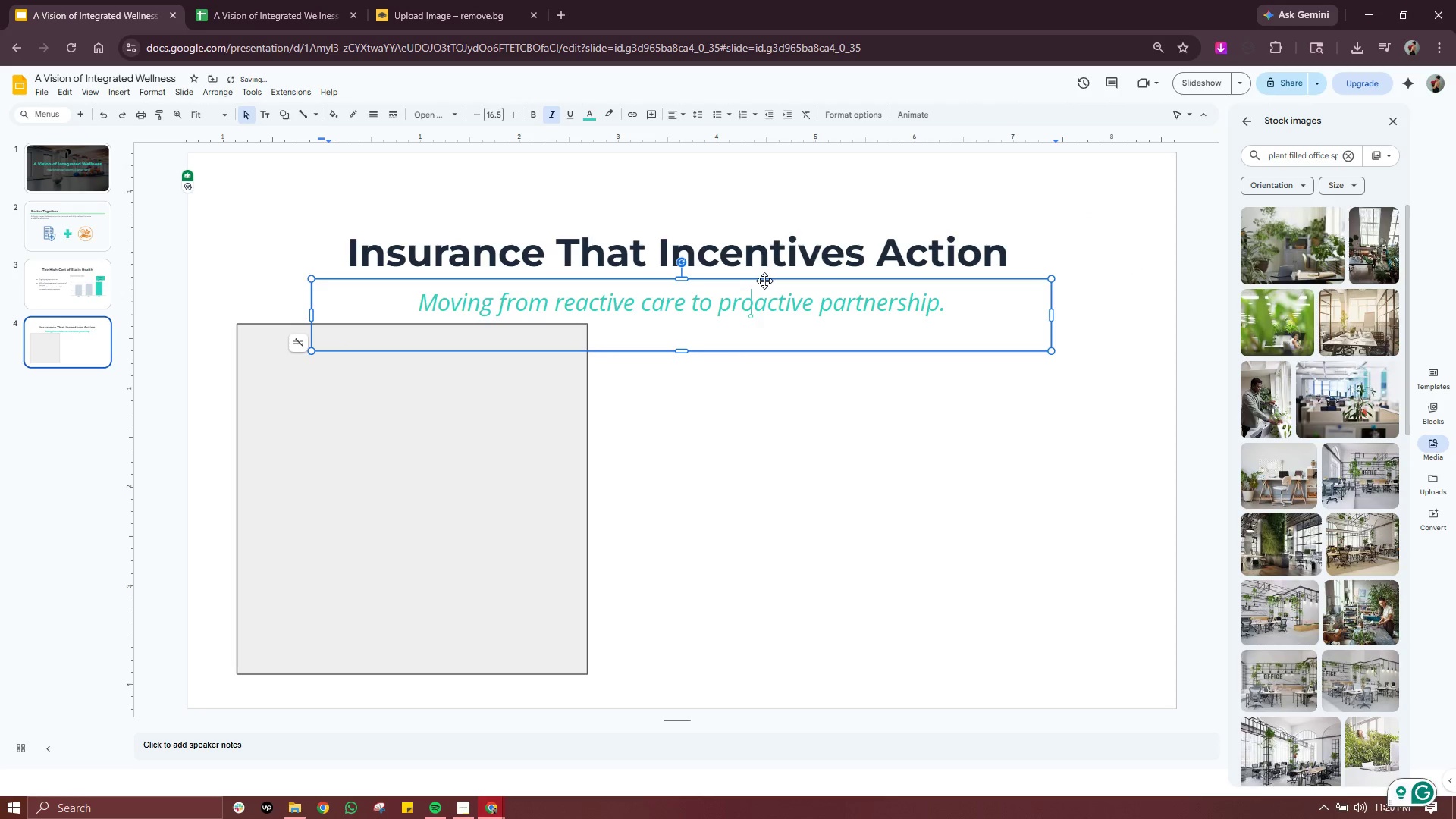 
left_click_drag(start_coordinate=[764, 281], to_coordinate=[764, 272])
 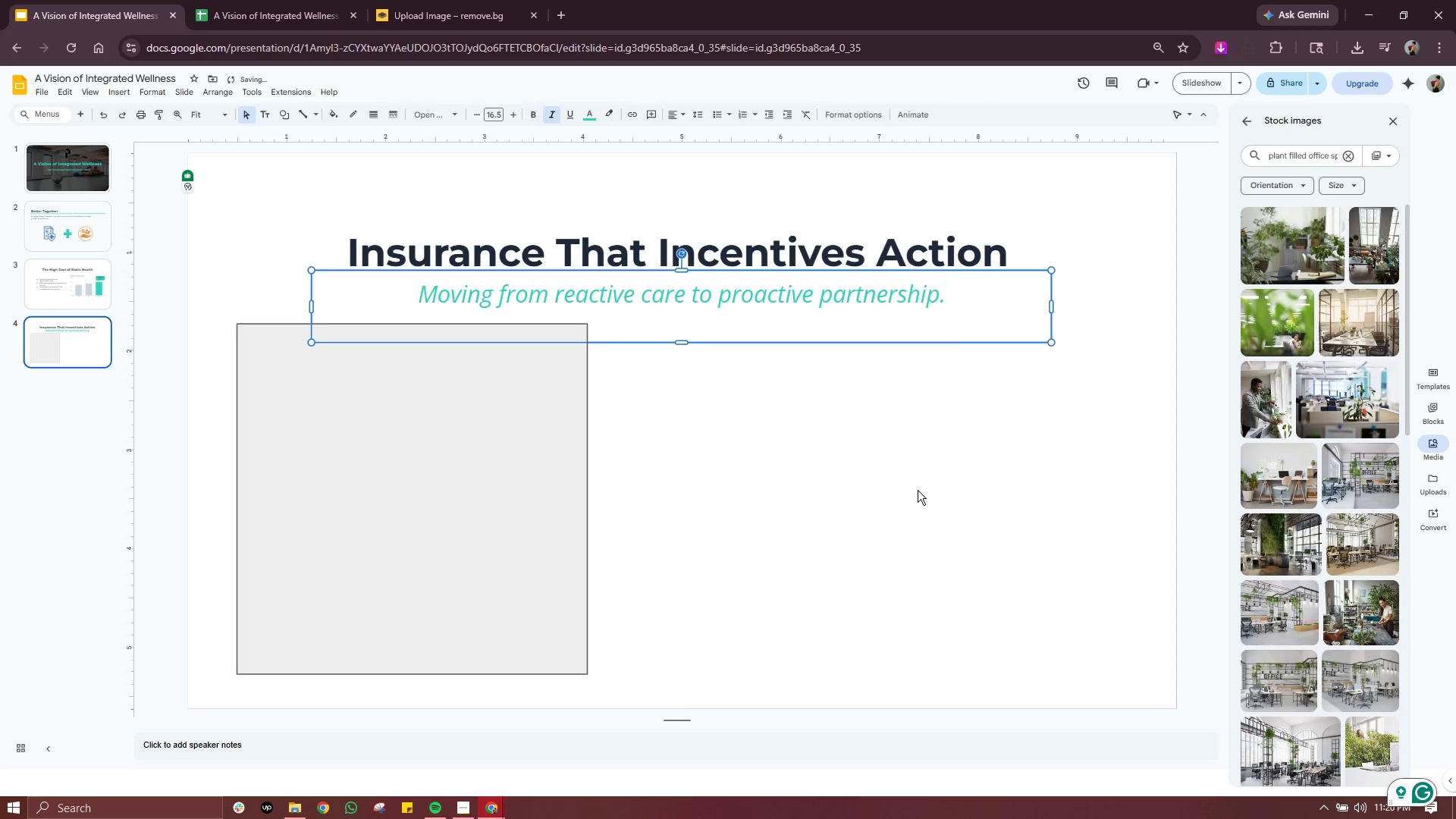 
left_click([918, 490])
 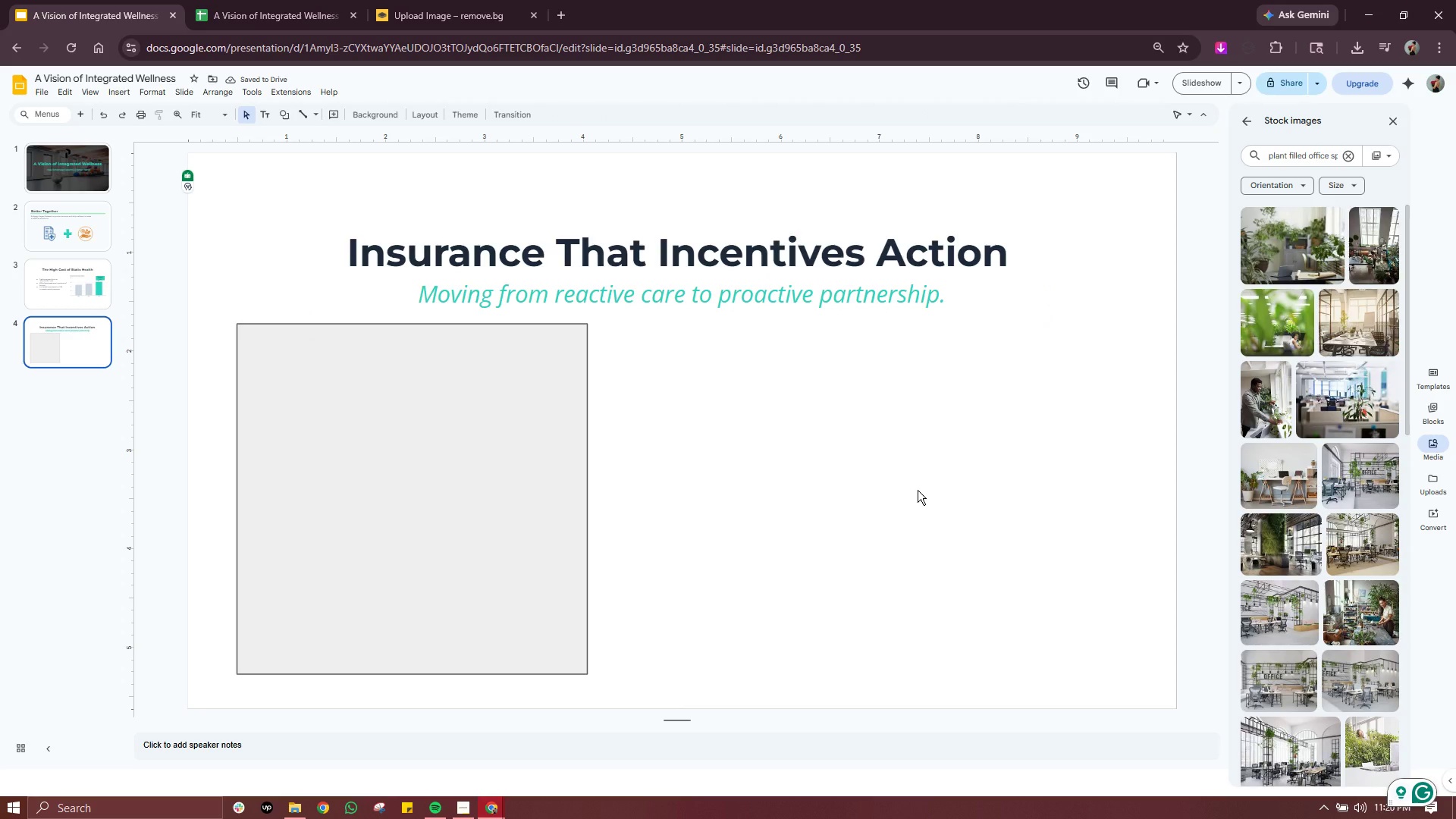 
left_click([497, 463])
 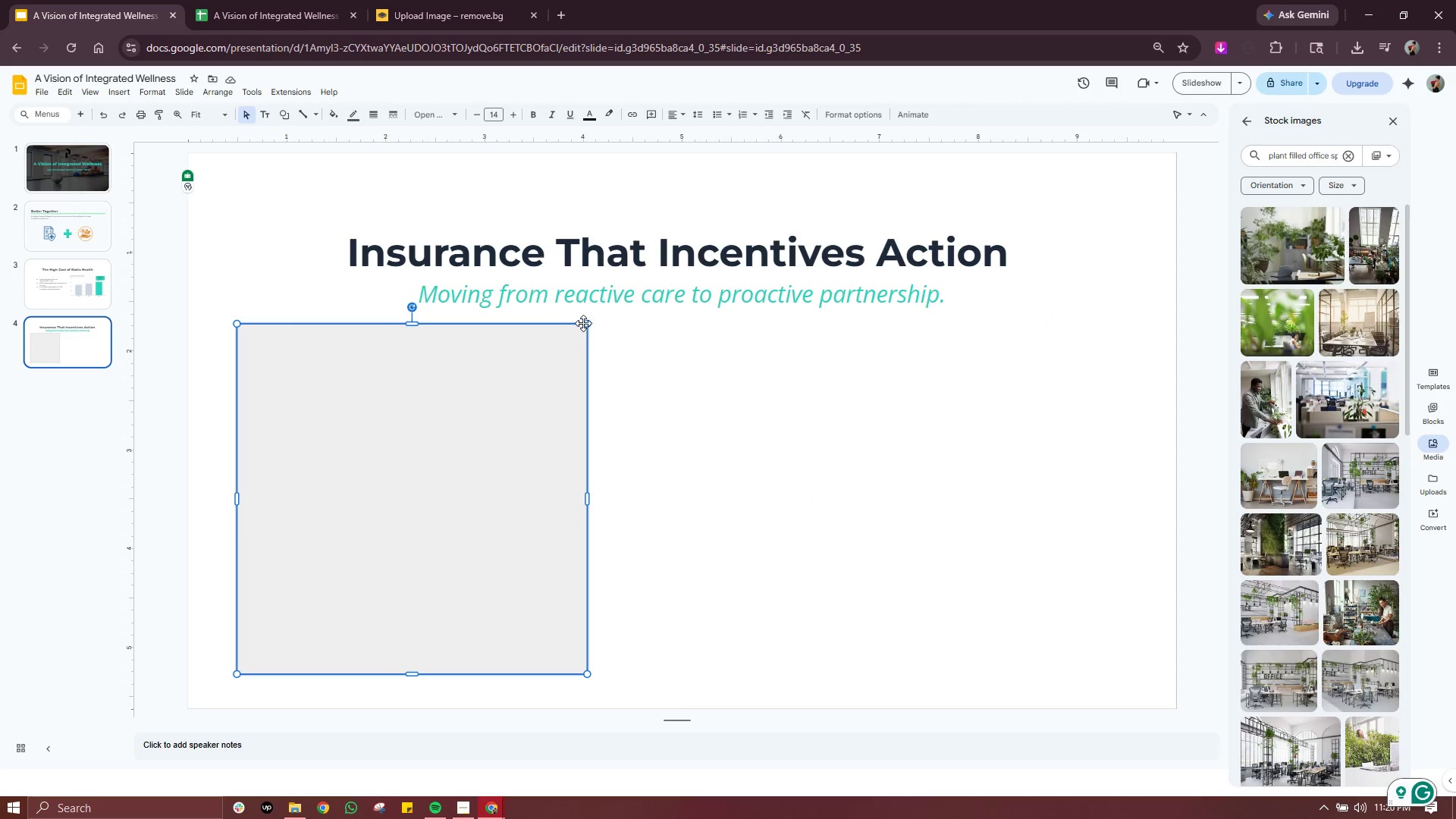 
left_click_drag(start_coordinate=[585, 325], to_coordinate=[557, 350])
 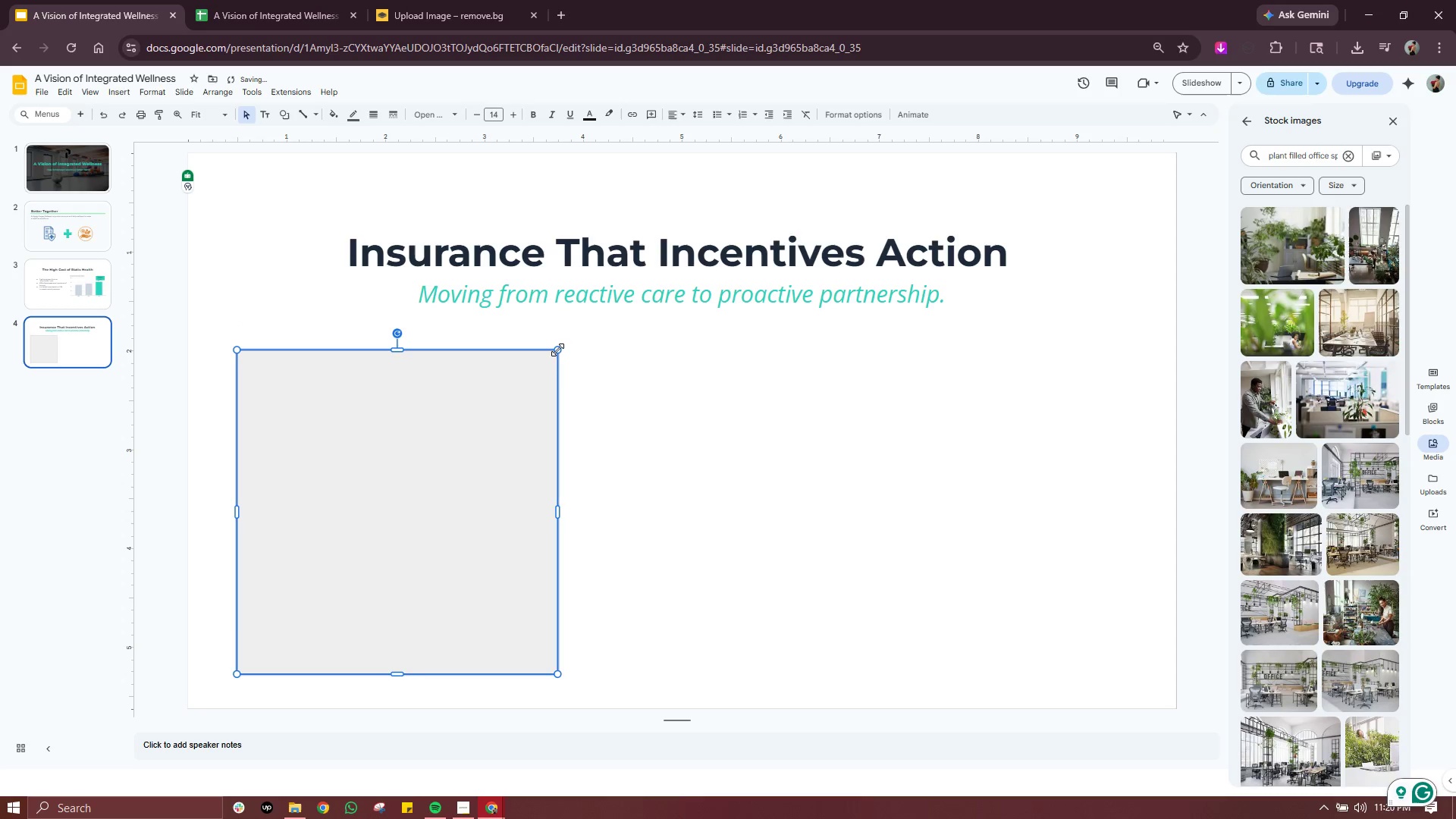 
left_click([557, 350])
 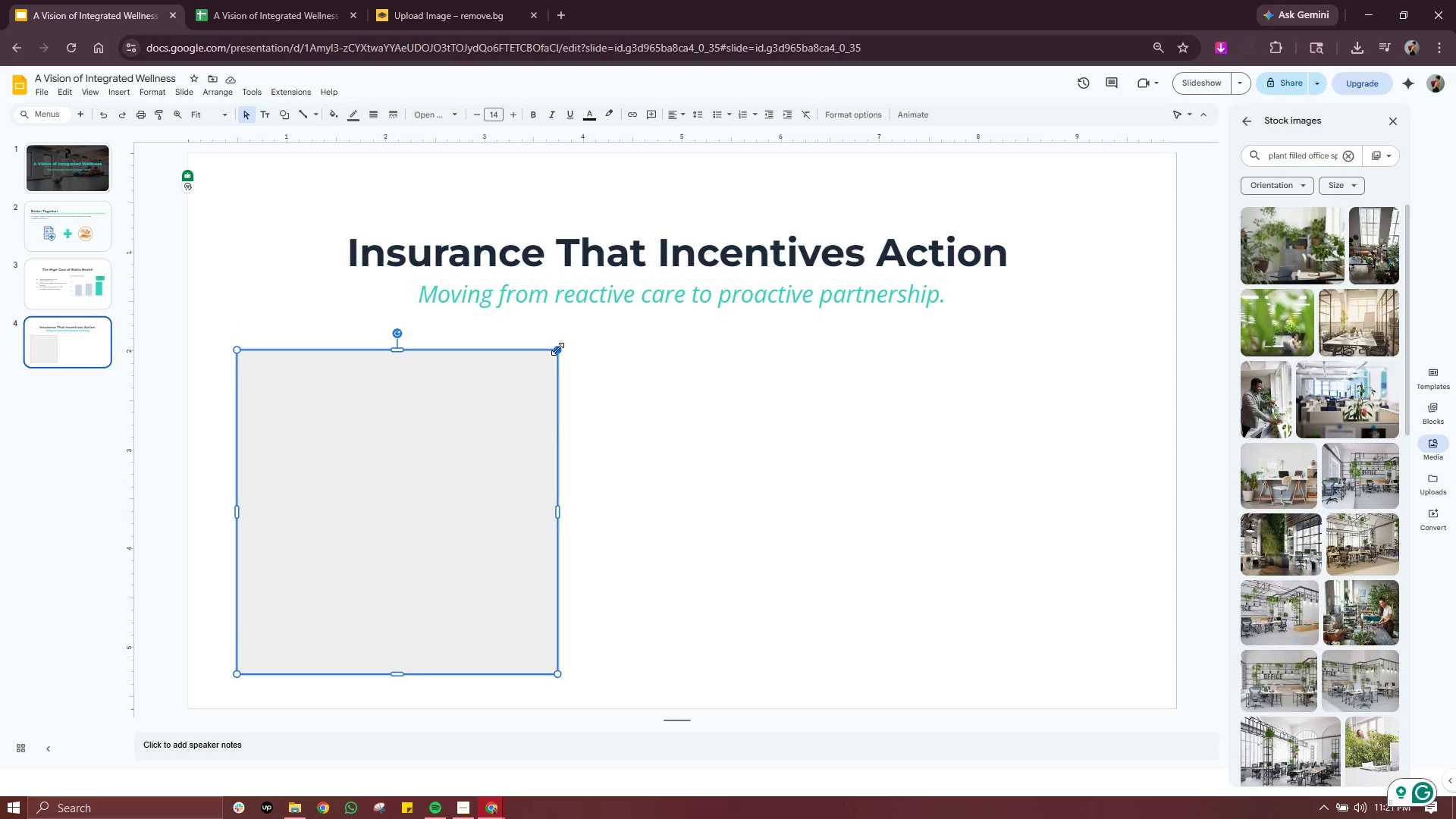 
wait(24.02)
 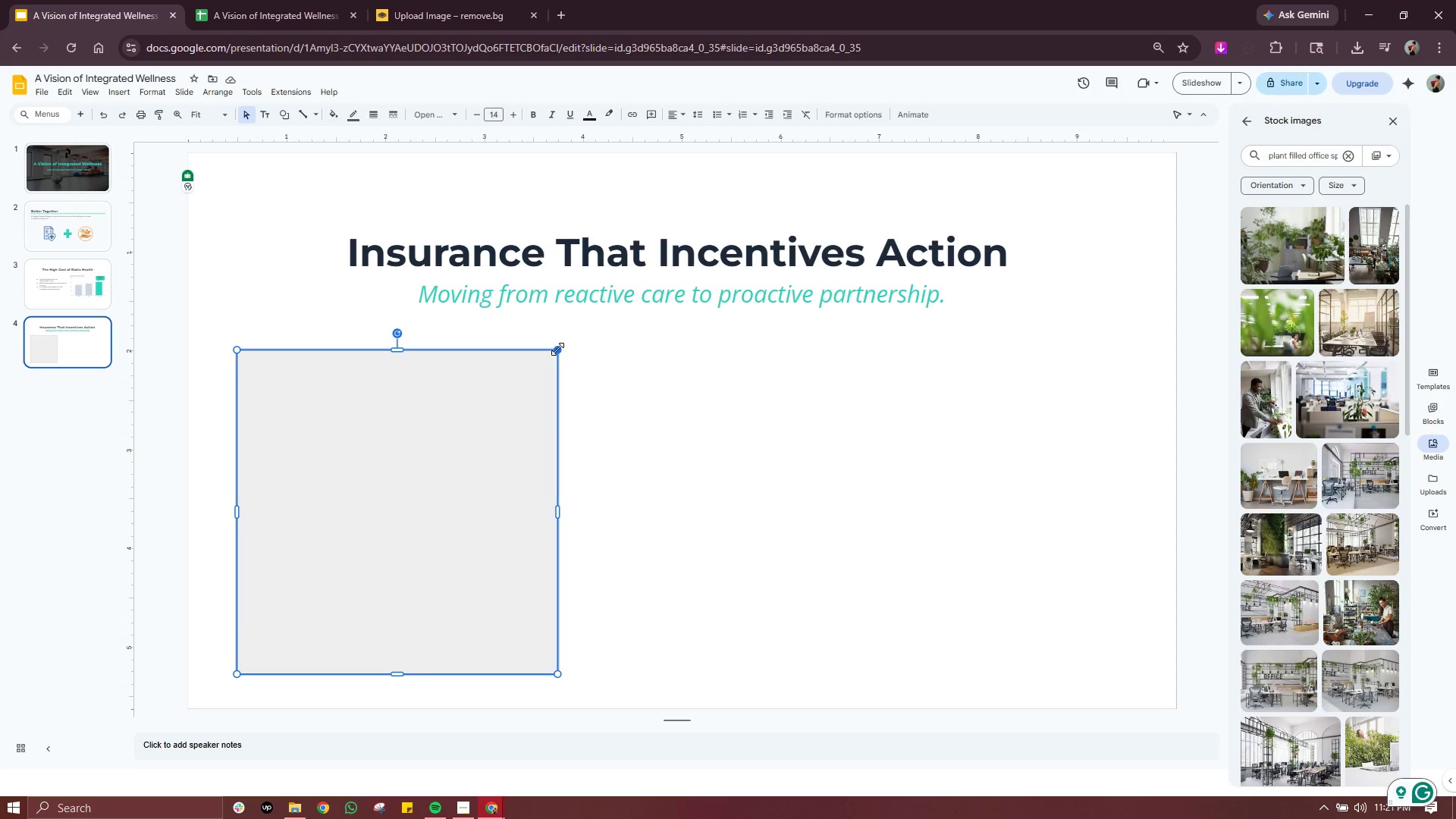 
double_click([496, 515])
 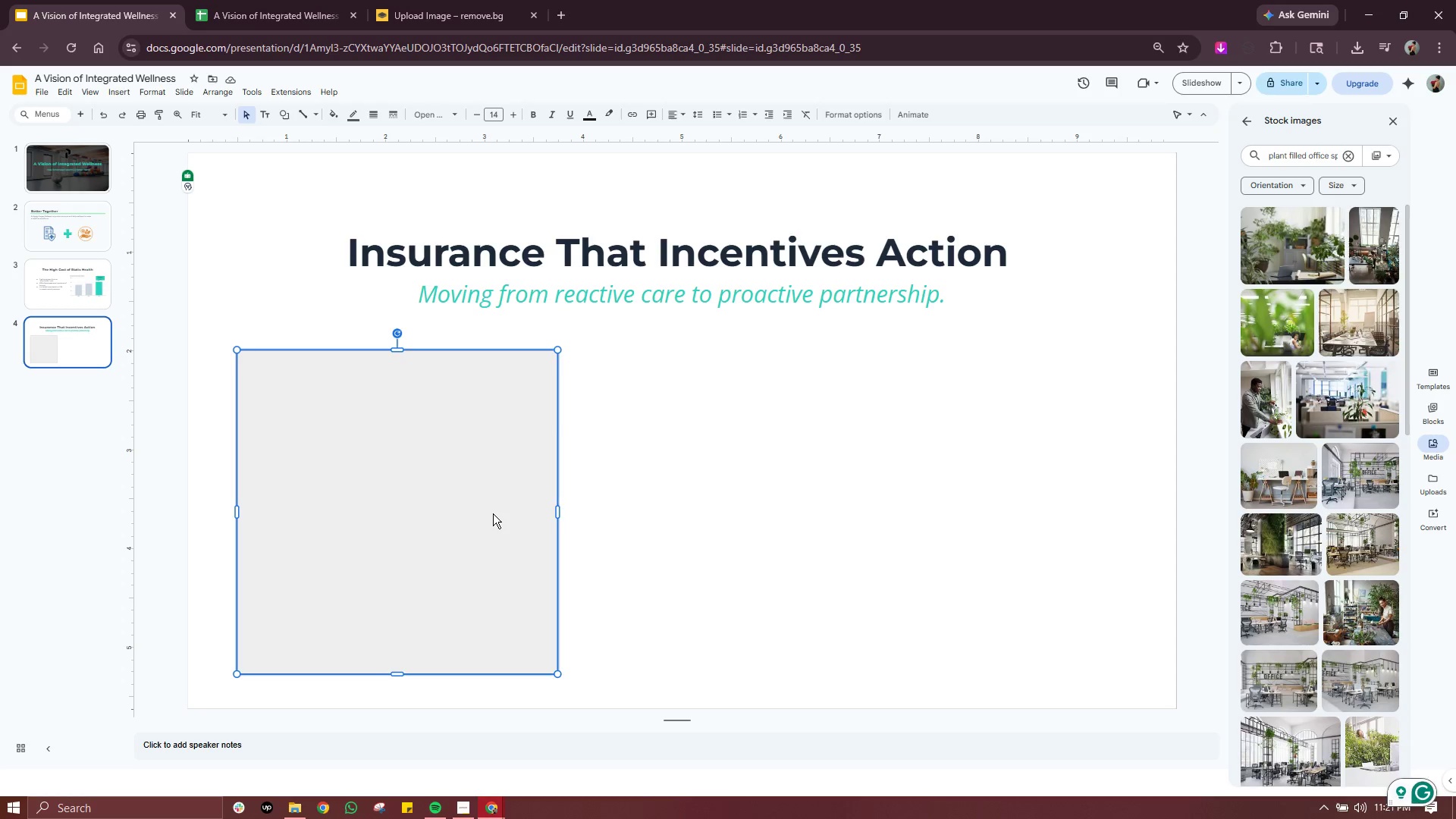 
key(Delete)
 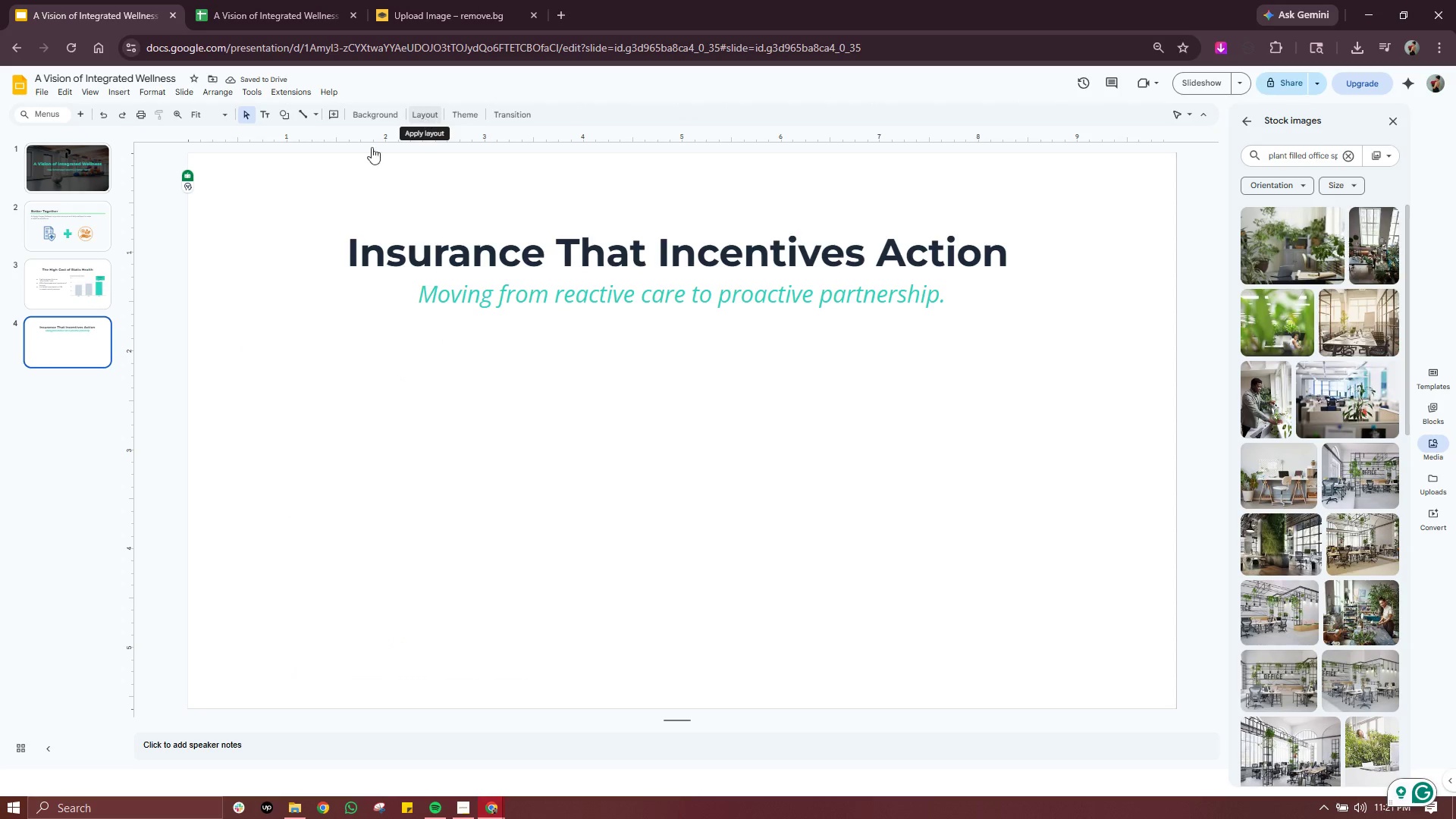 
wait(5.56)
 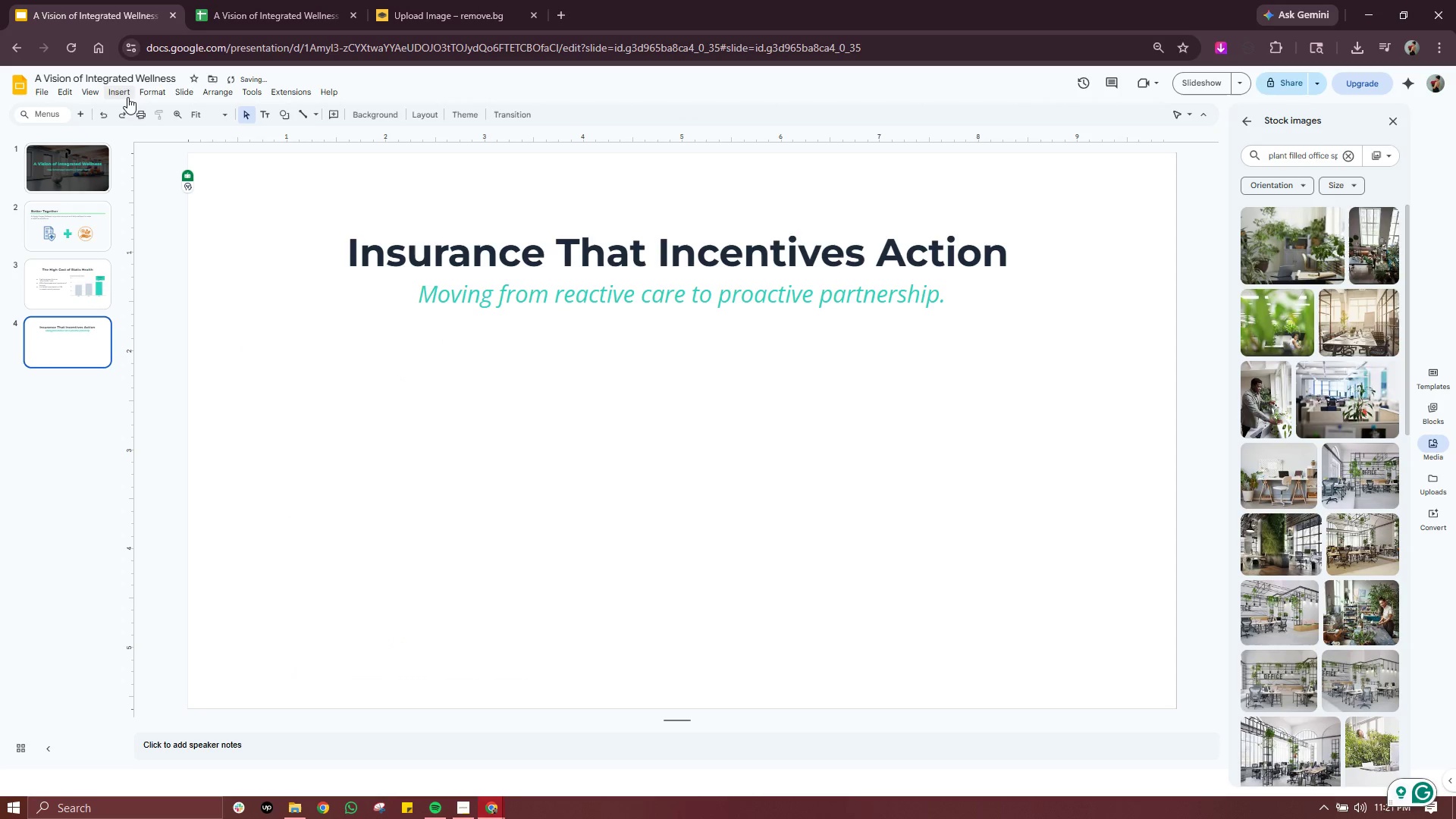 
left_click([82, 113])
 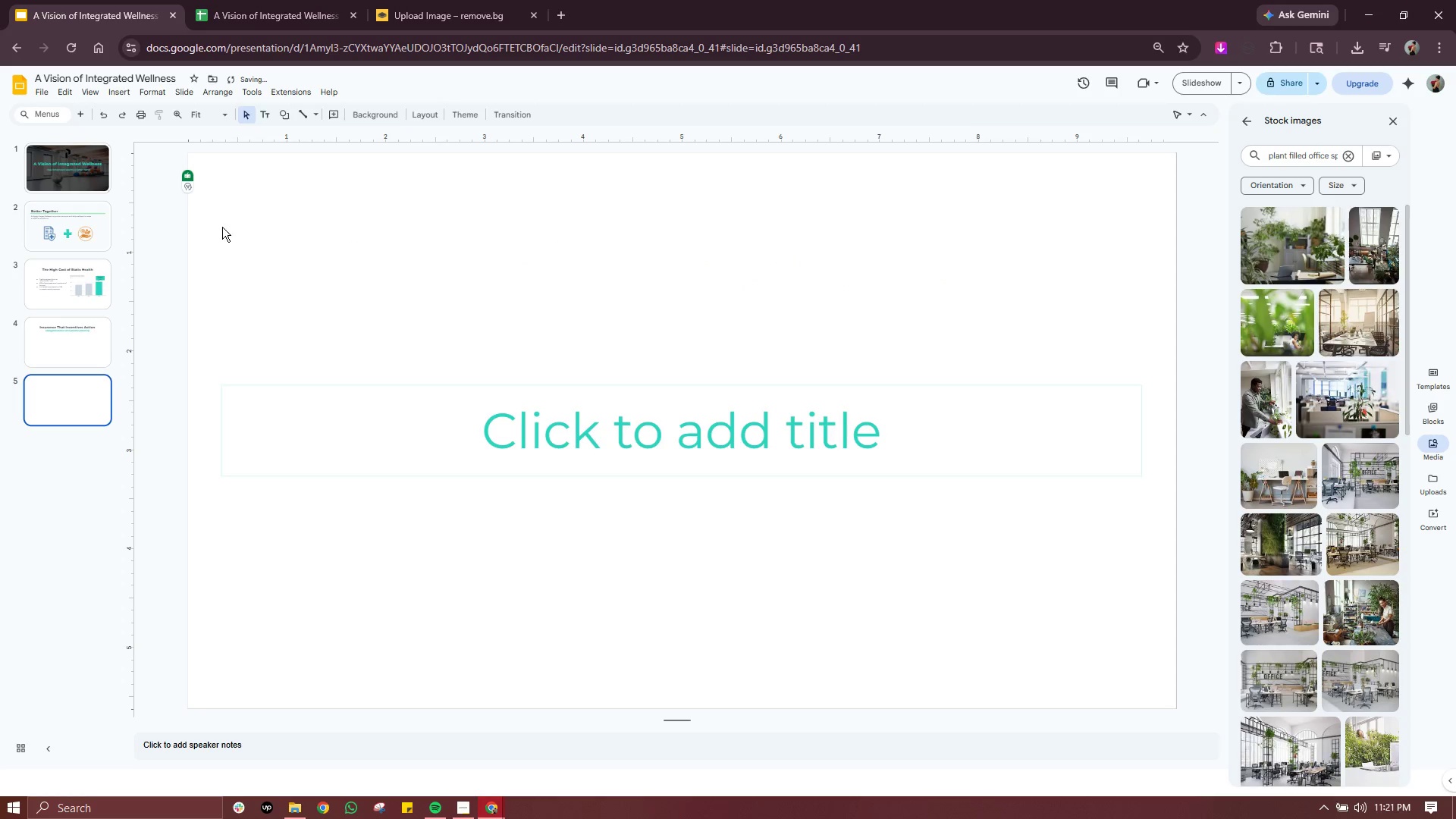 
left_click([419, 116])
 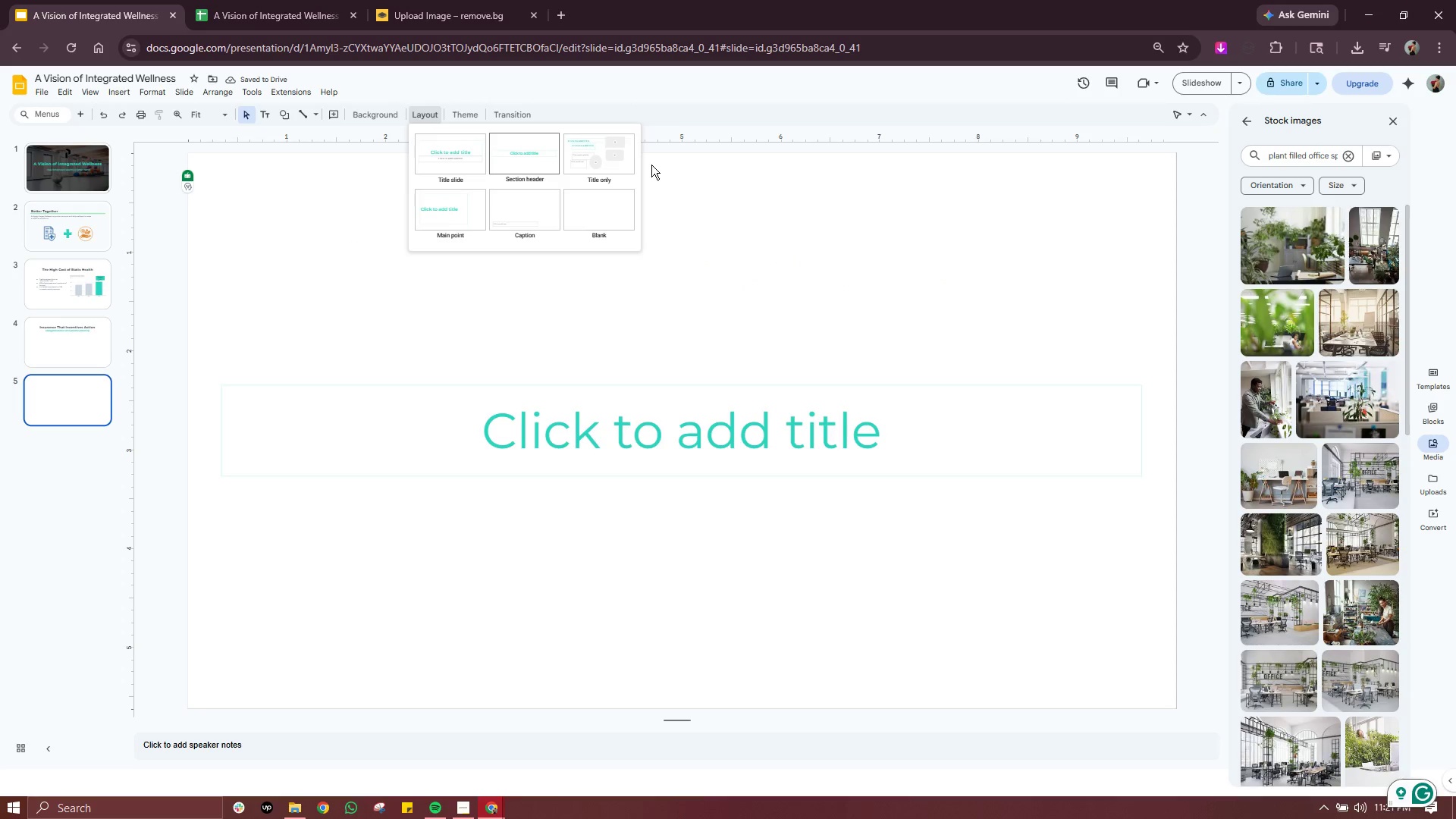 
left_click([612, 155])
 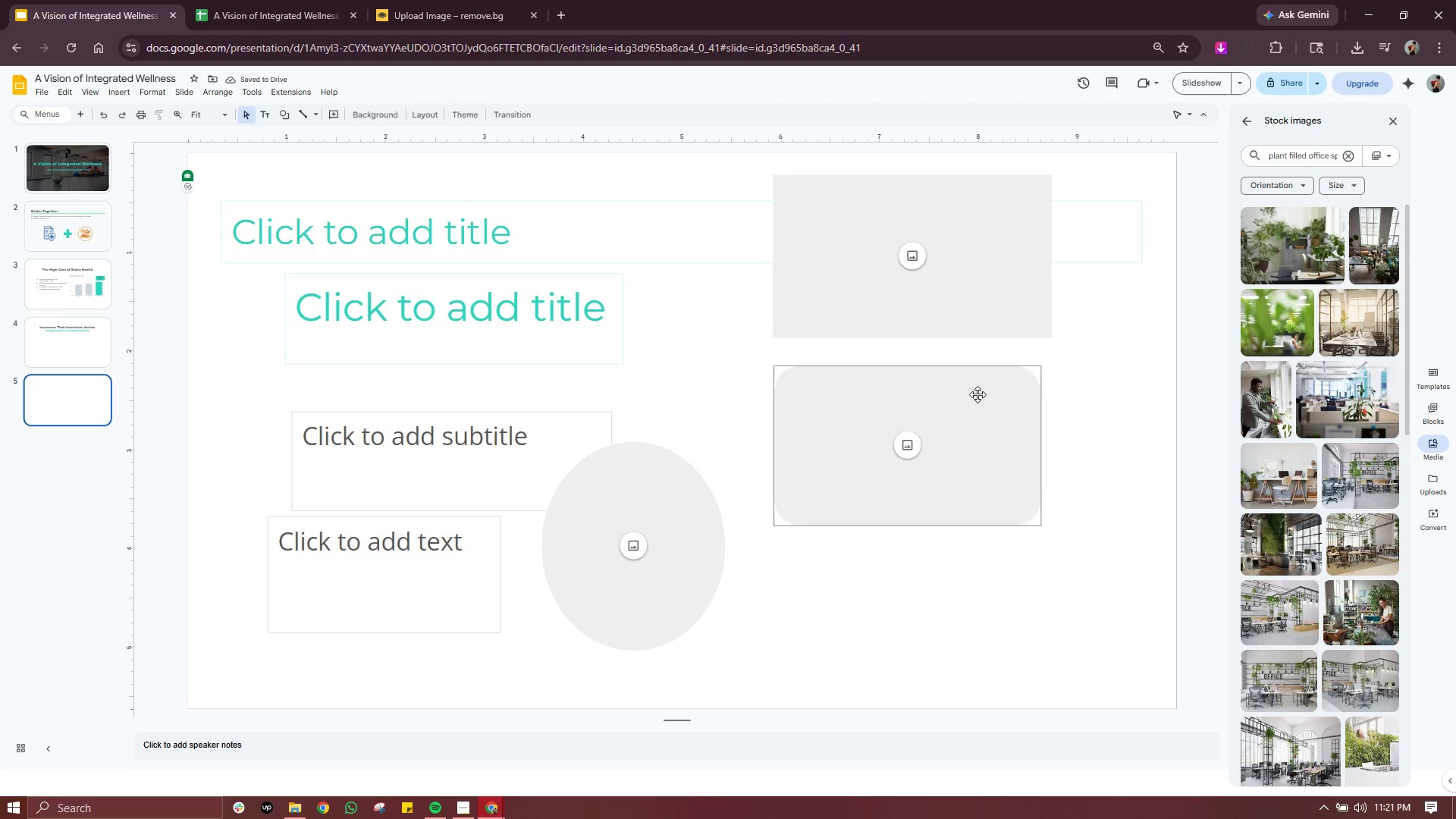 
left_click([988, 294])
 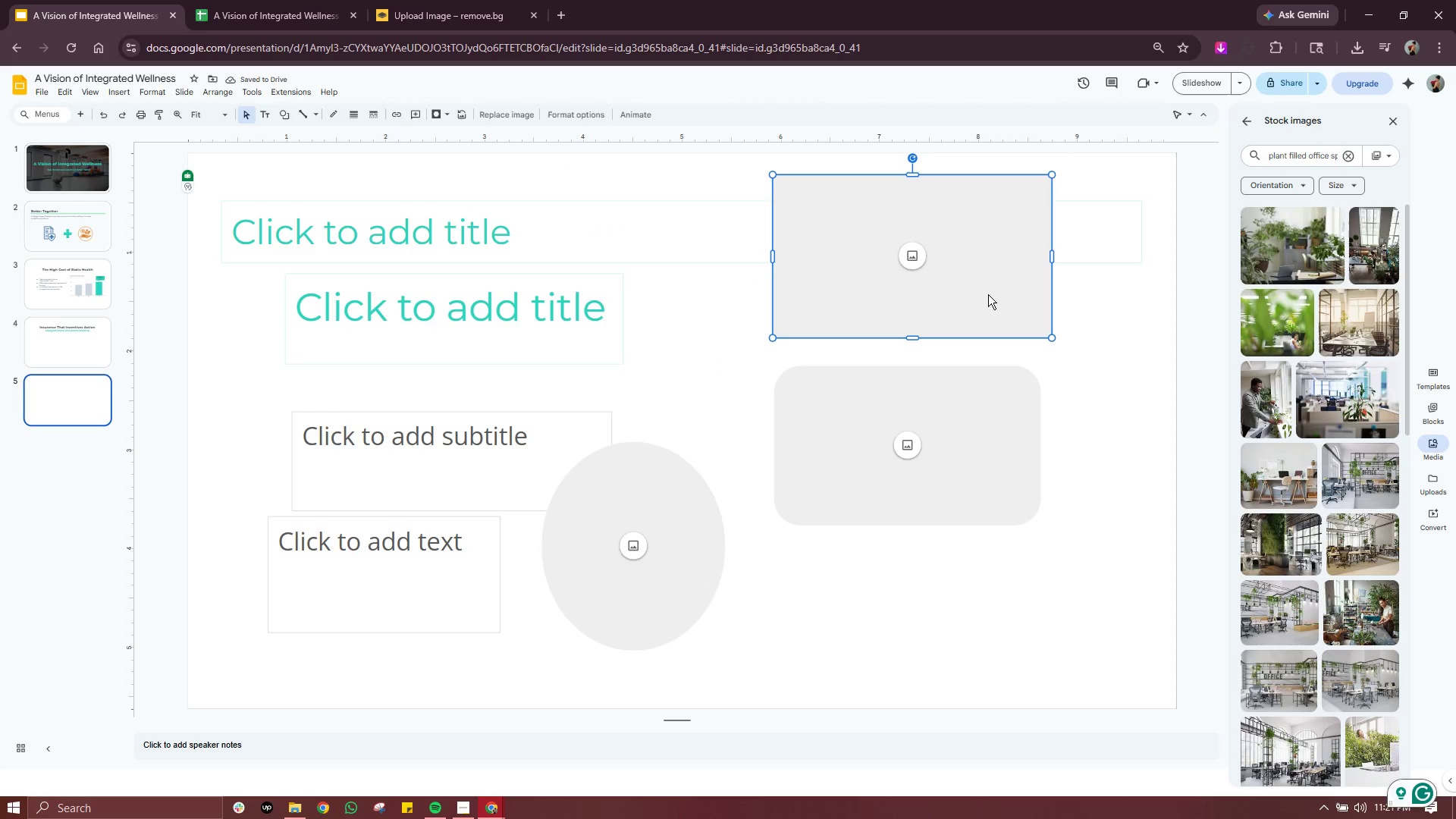 
key(Control+C)
 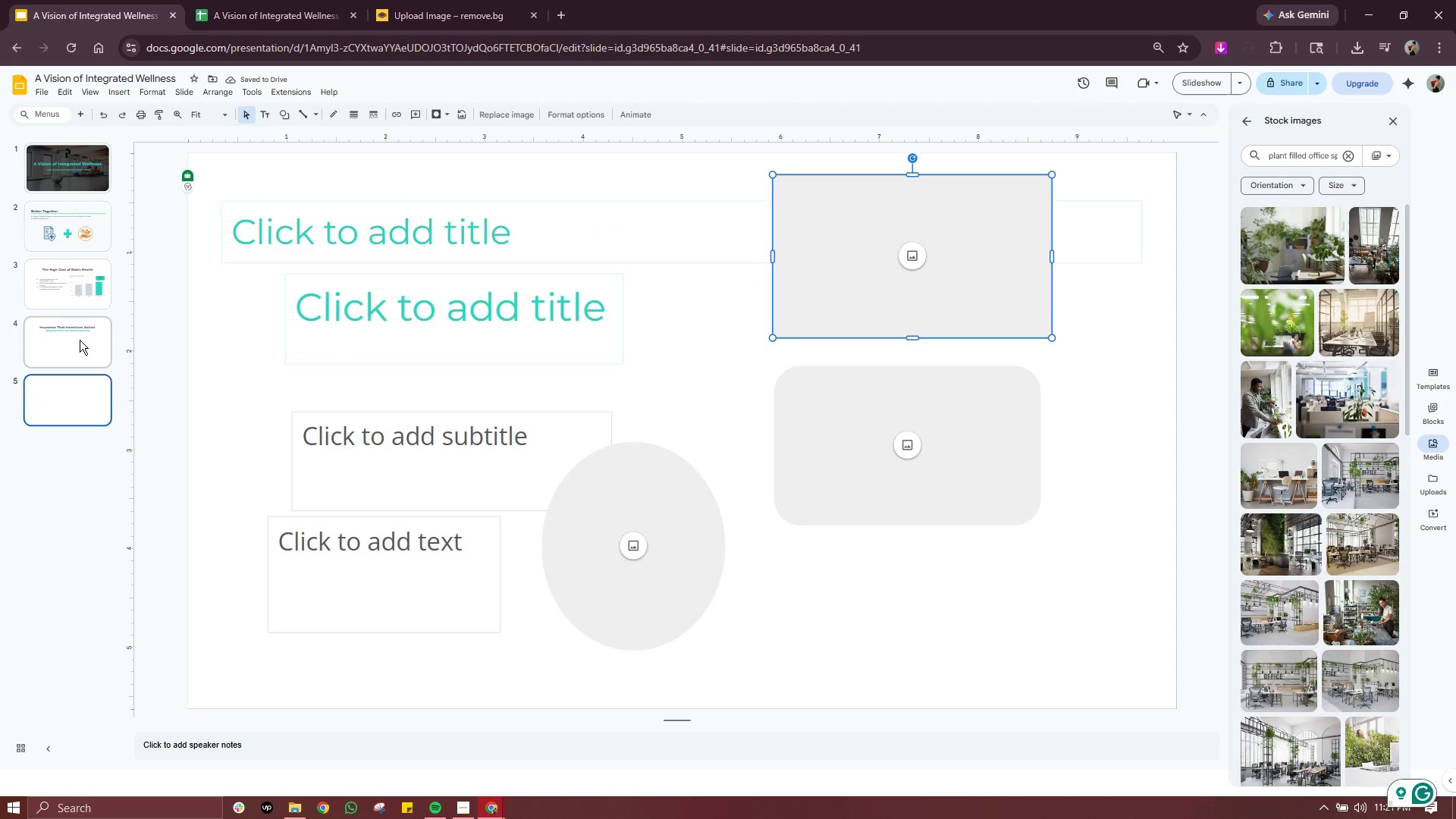 
left_click([79, 340])
 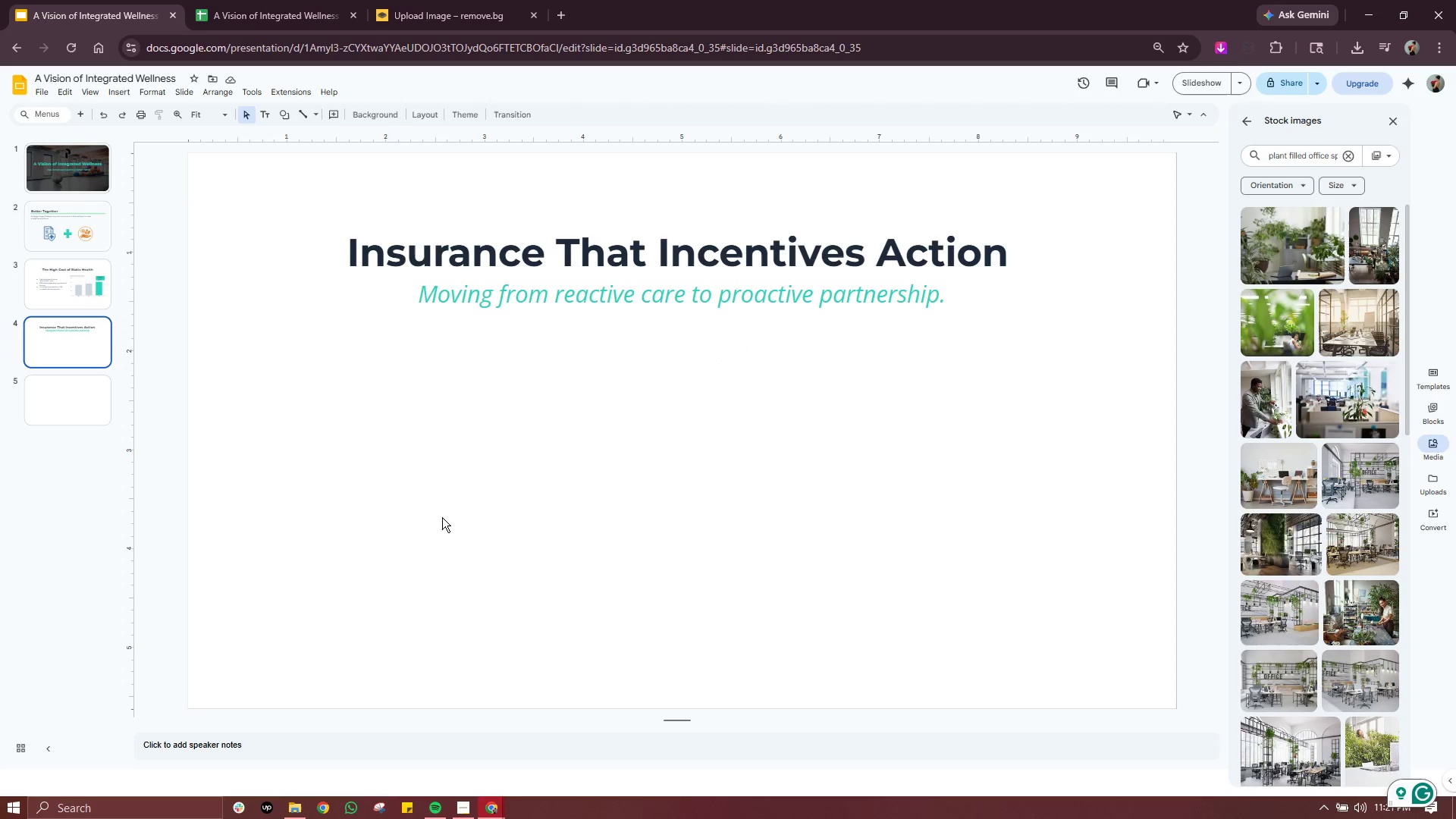 
key(Control+ControlLeft)
 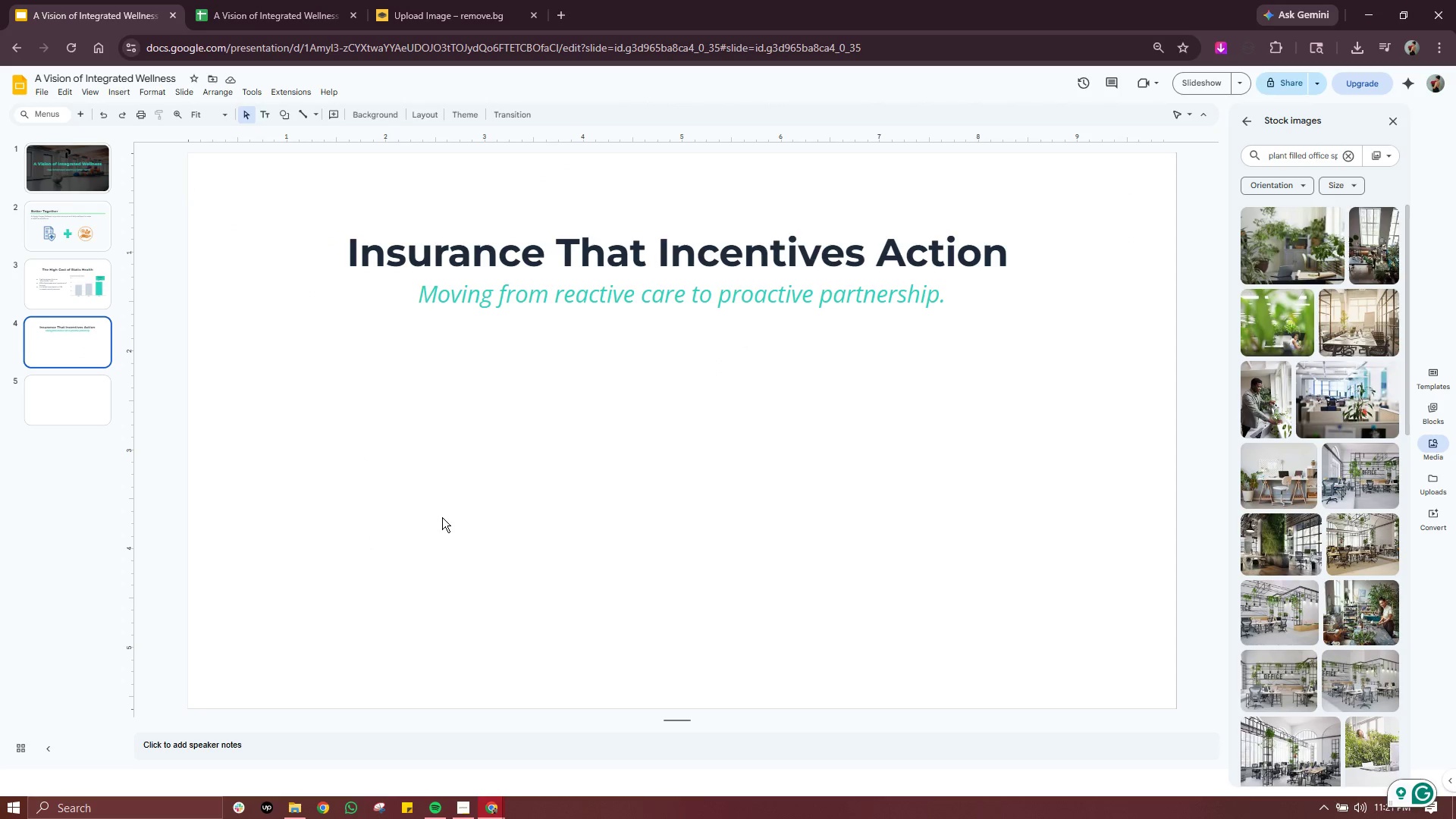 
key(Control+V)
 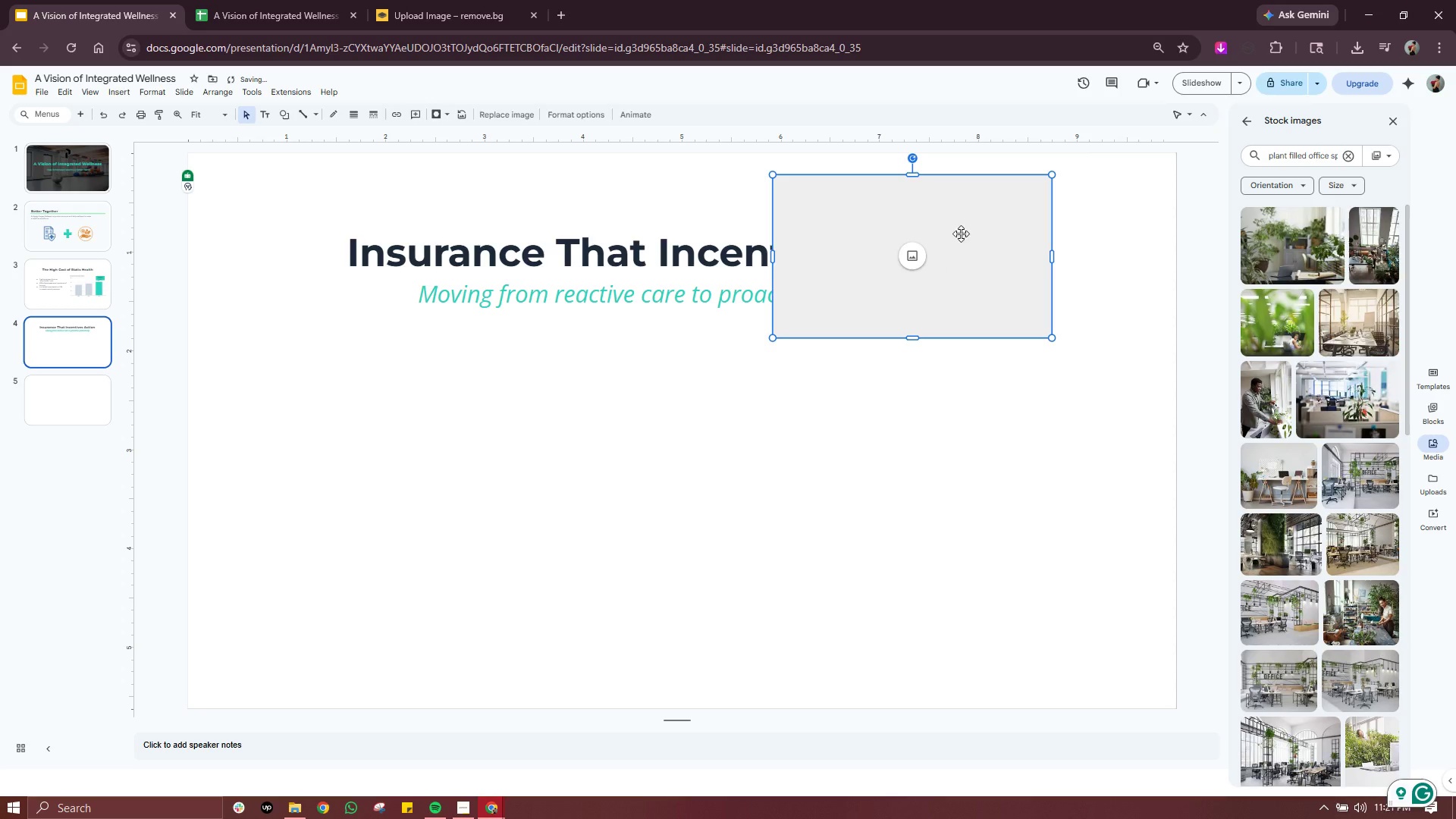 
left_click_drag(start_coordinate=[990, 197], to_coordinate=[452, 389])
 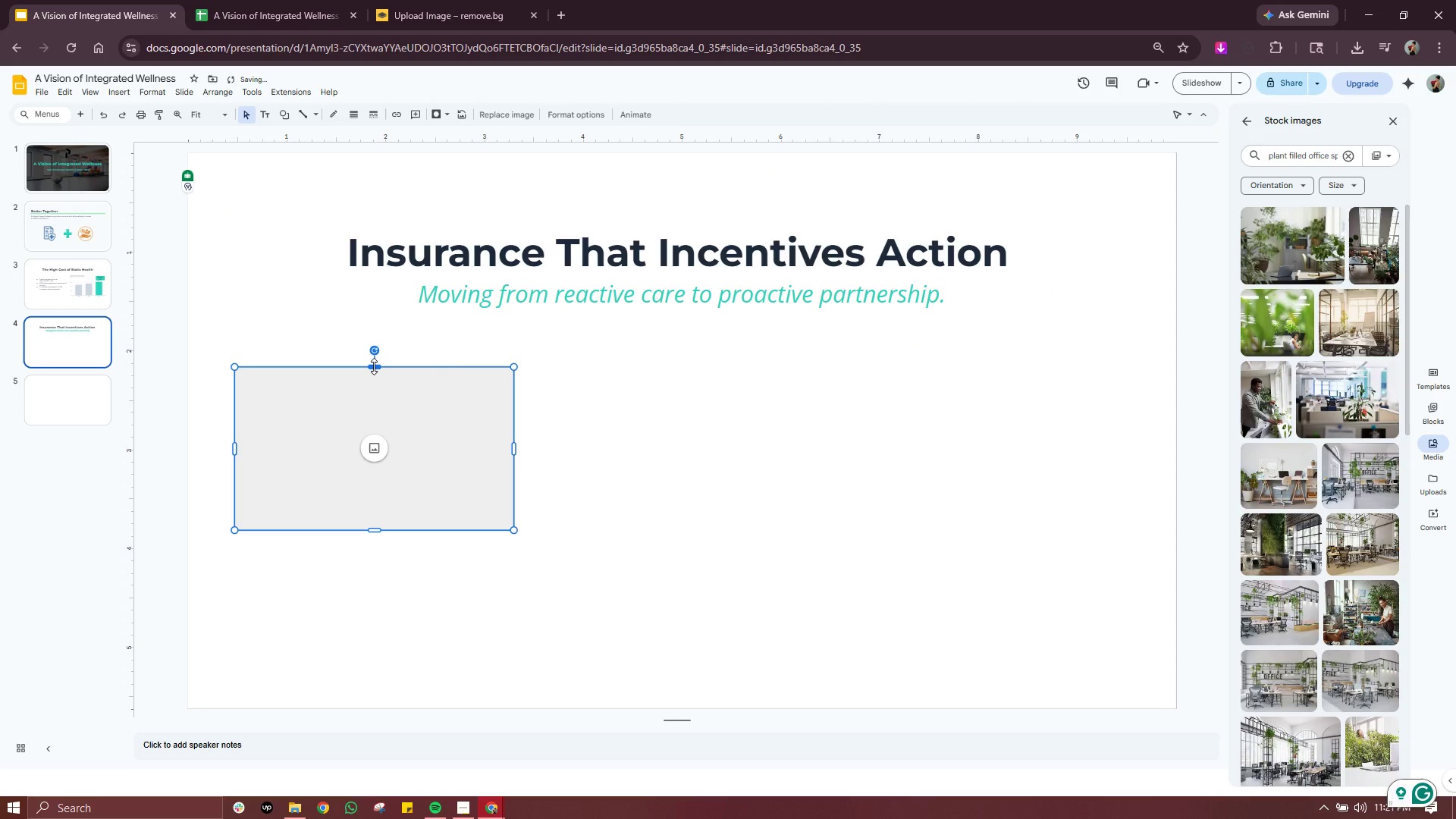 
left_click_drag(start_coordinate=[374, 366], to_coordinate=[373, 350])
 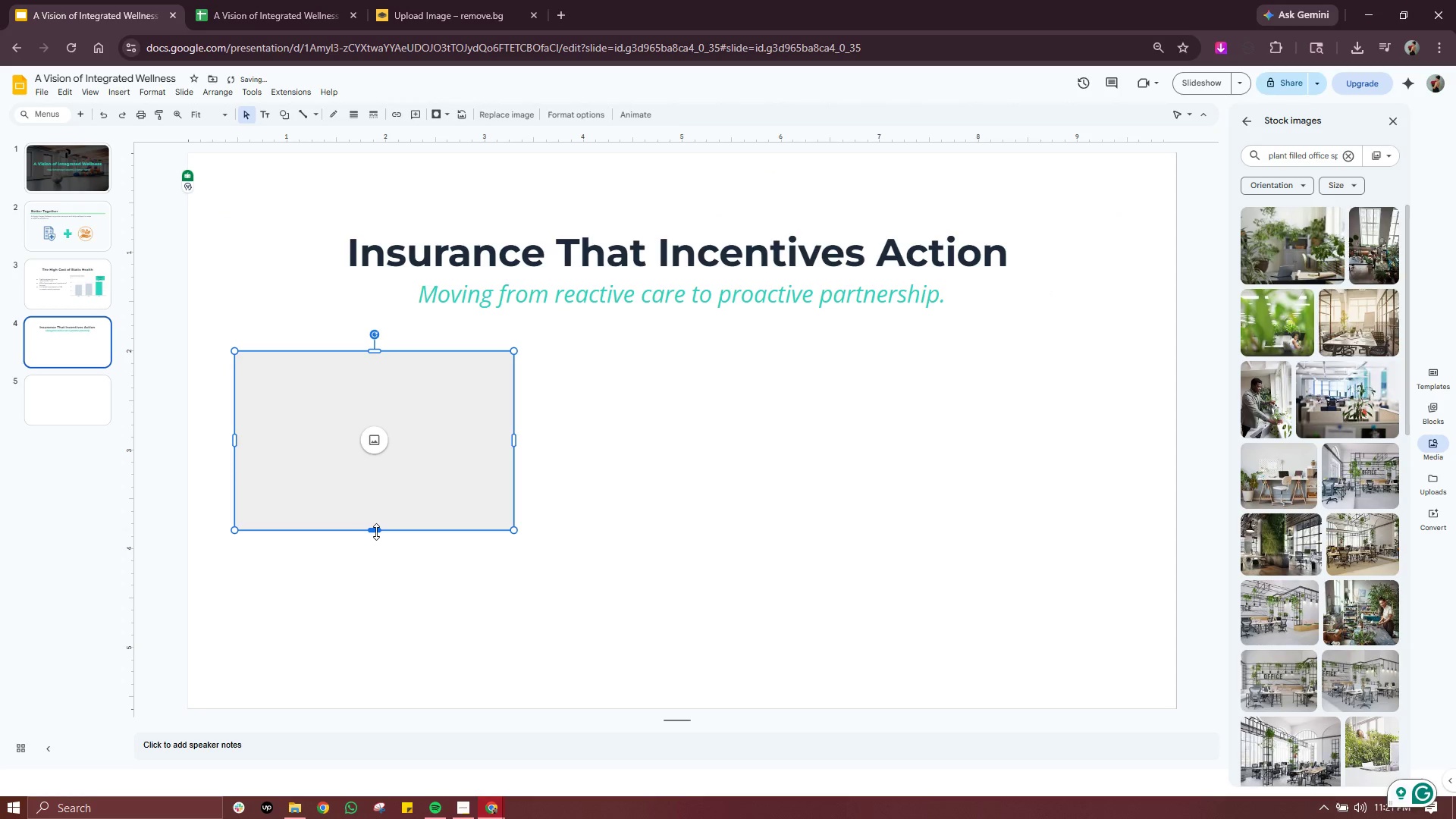 
left_click_drag(start_coordinate=[376, 532], to_coordinate=[369, 647])
 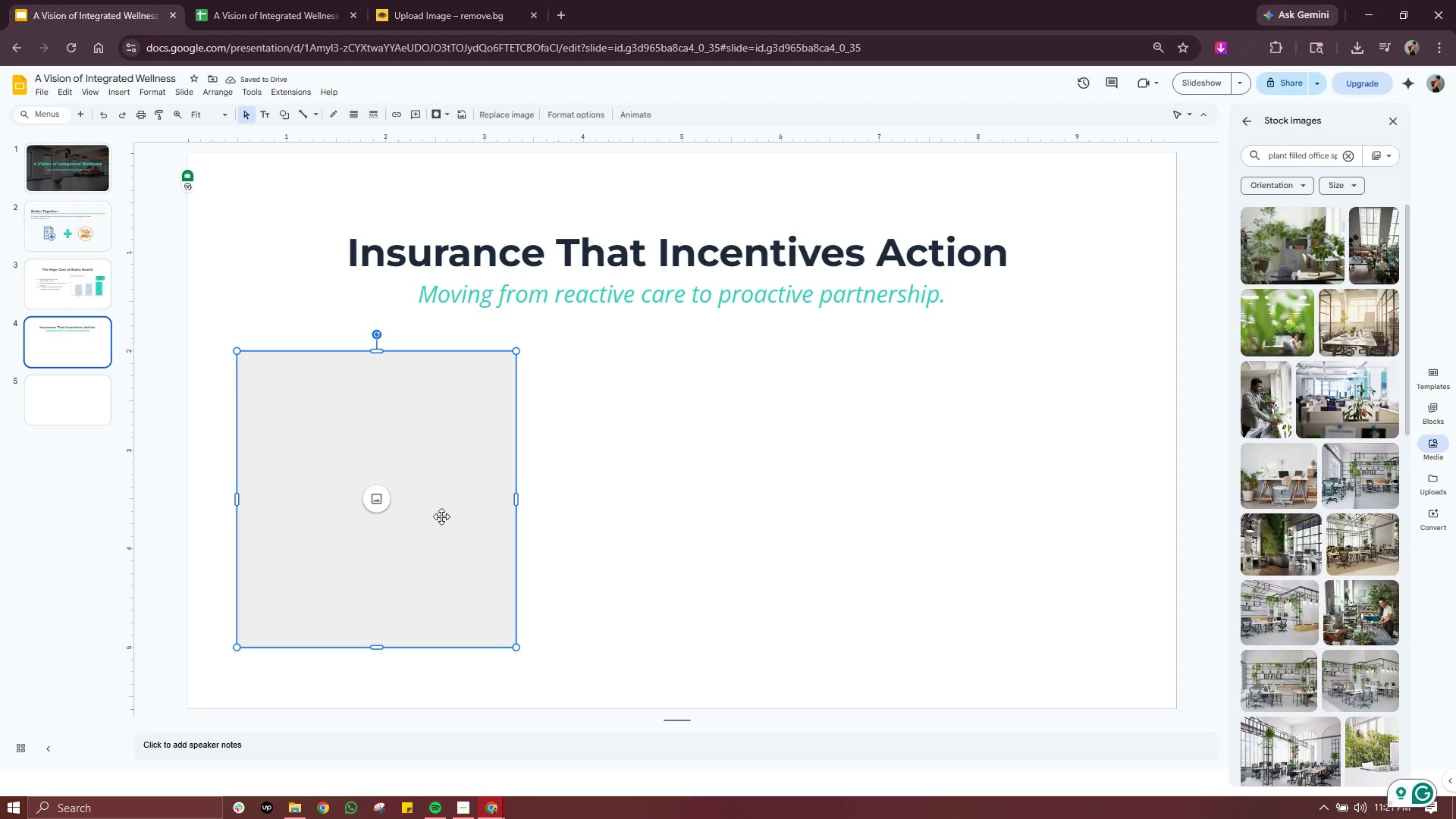 
wait(13.62)
 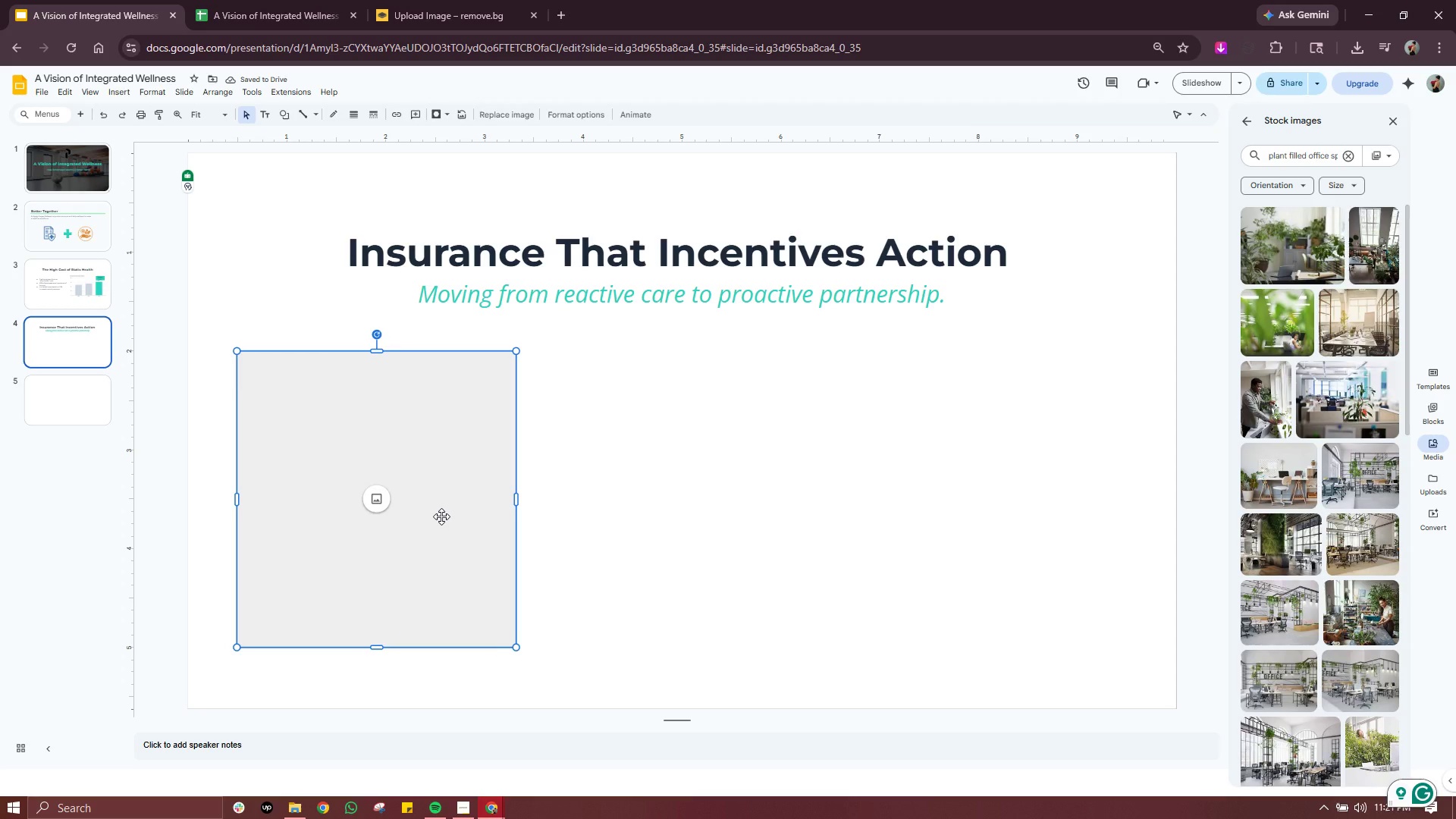 
left_click([121, 94])
 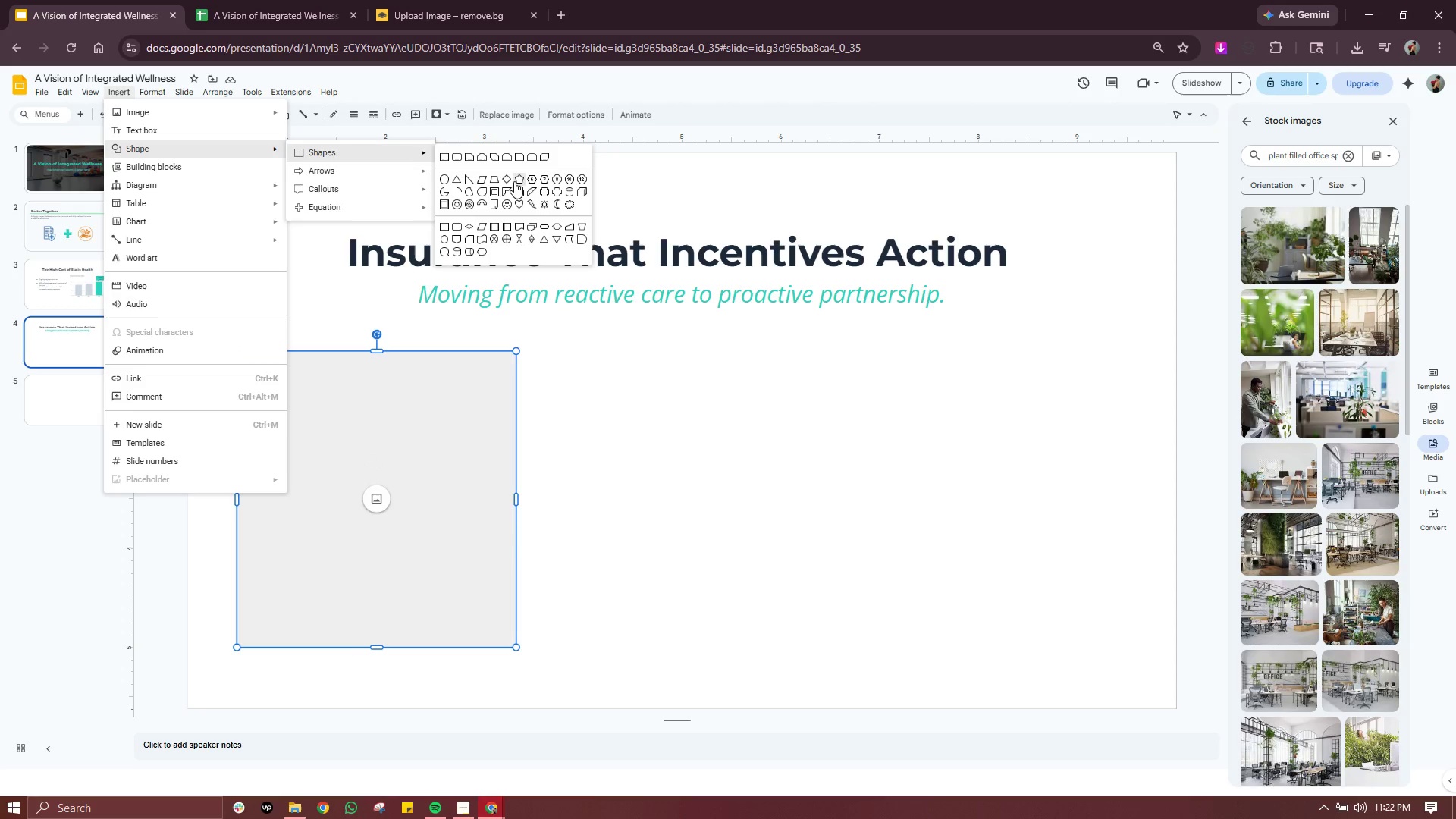 
wait(9.14)
 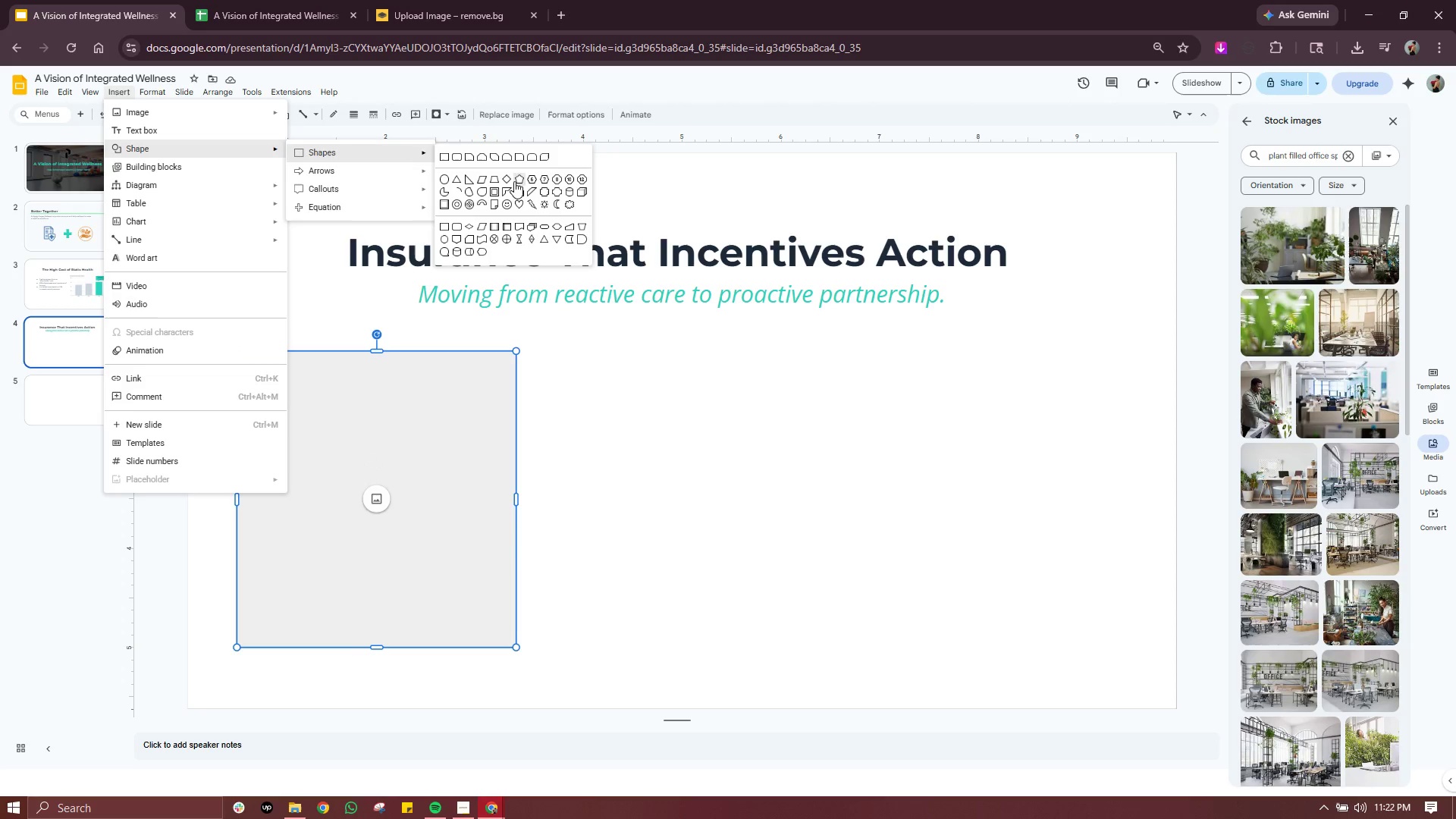 
left_click([529, 177])
 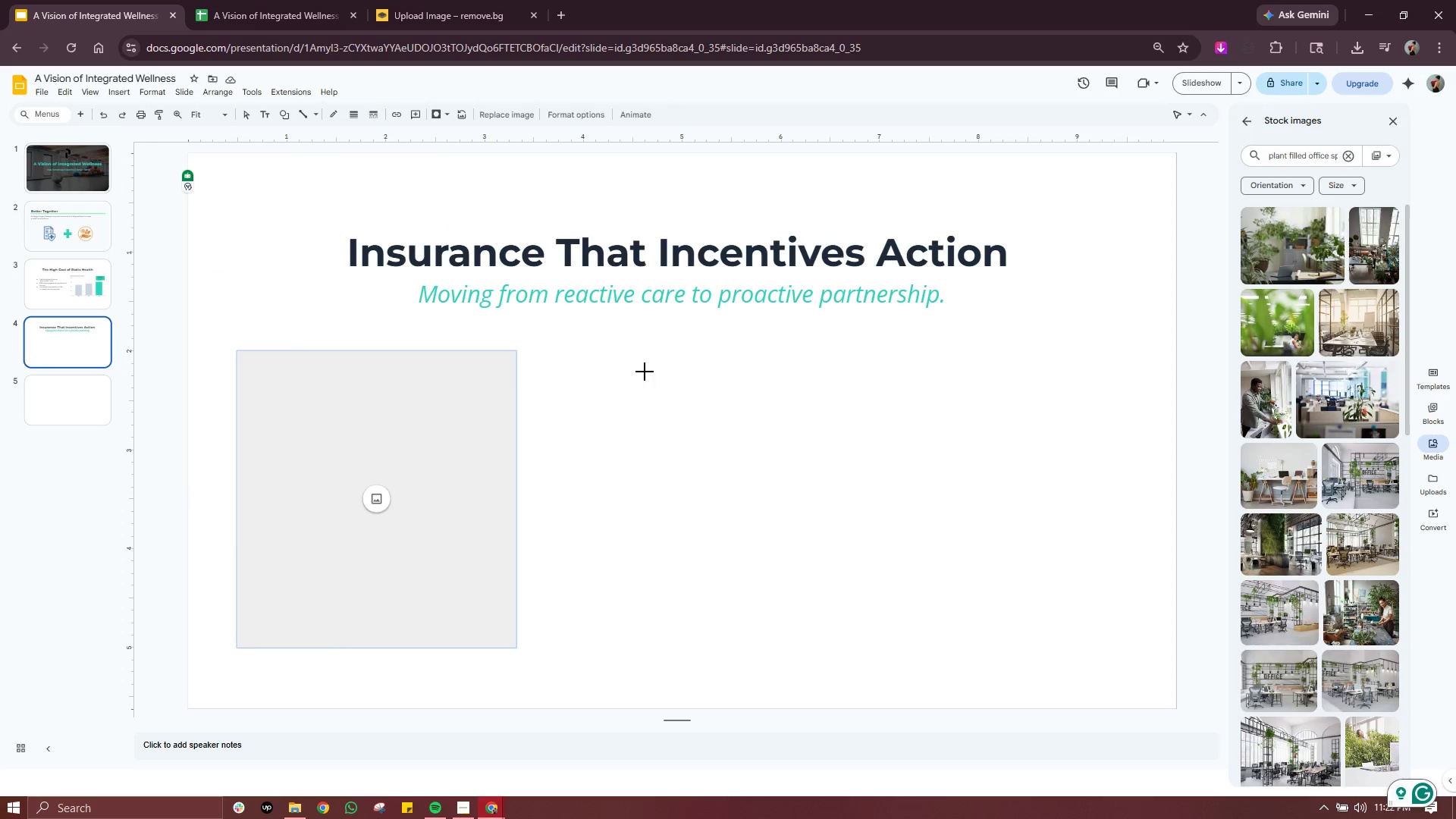 
left_click_drag(start_coordinate=[589, 323], to_coordinate=[956, 633])
 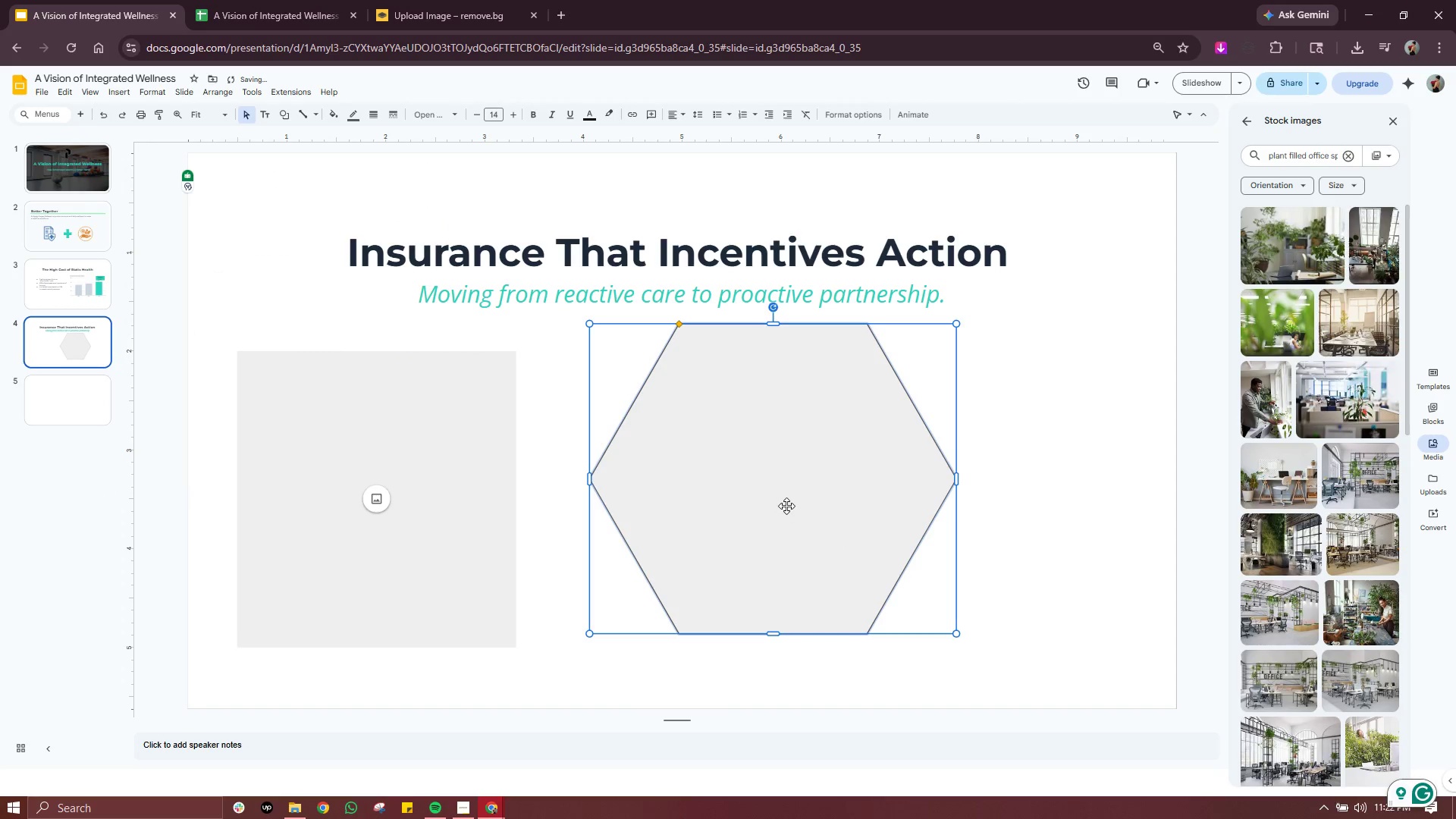 
left_click_drag(start_coordinate=[786, 506], to_coordinate=[776, 514])
 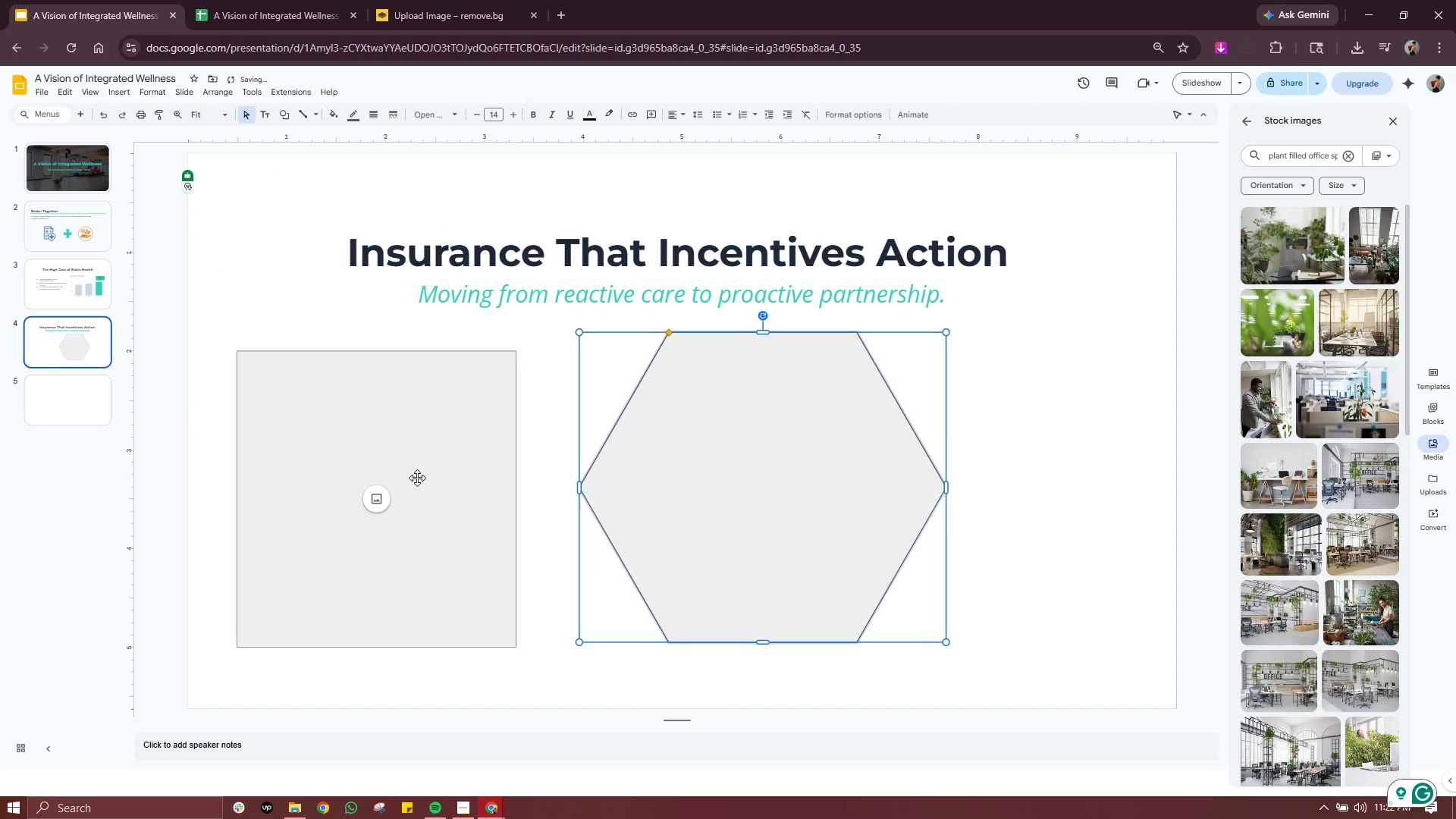 
left_click([417, 478])
 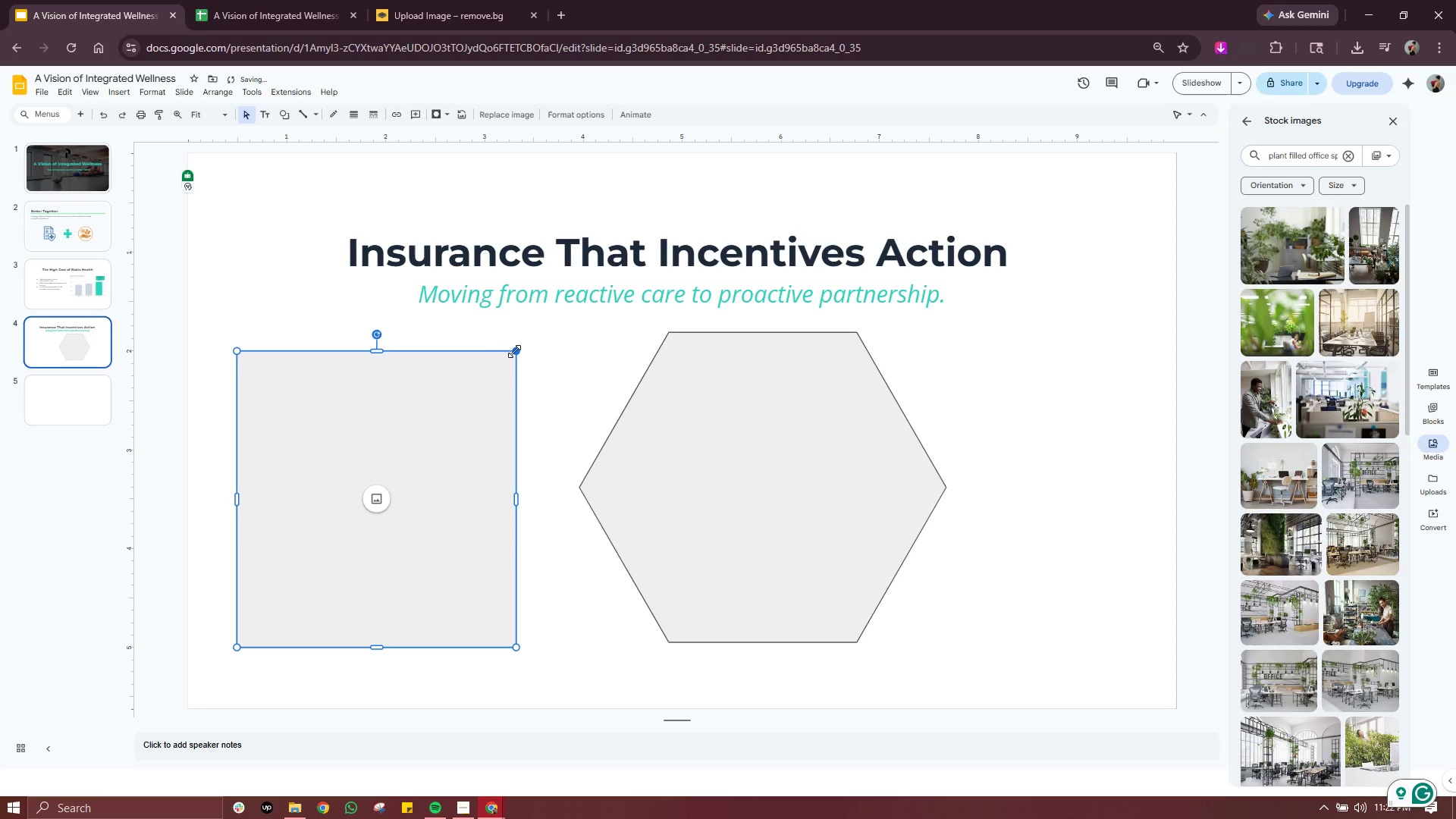 
left_click_drag(start_coordinate=[514, 351], to_coordinate=[470, 408])
 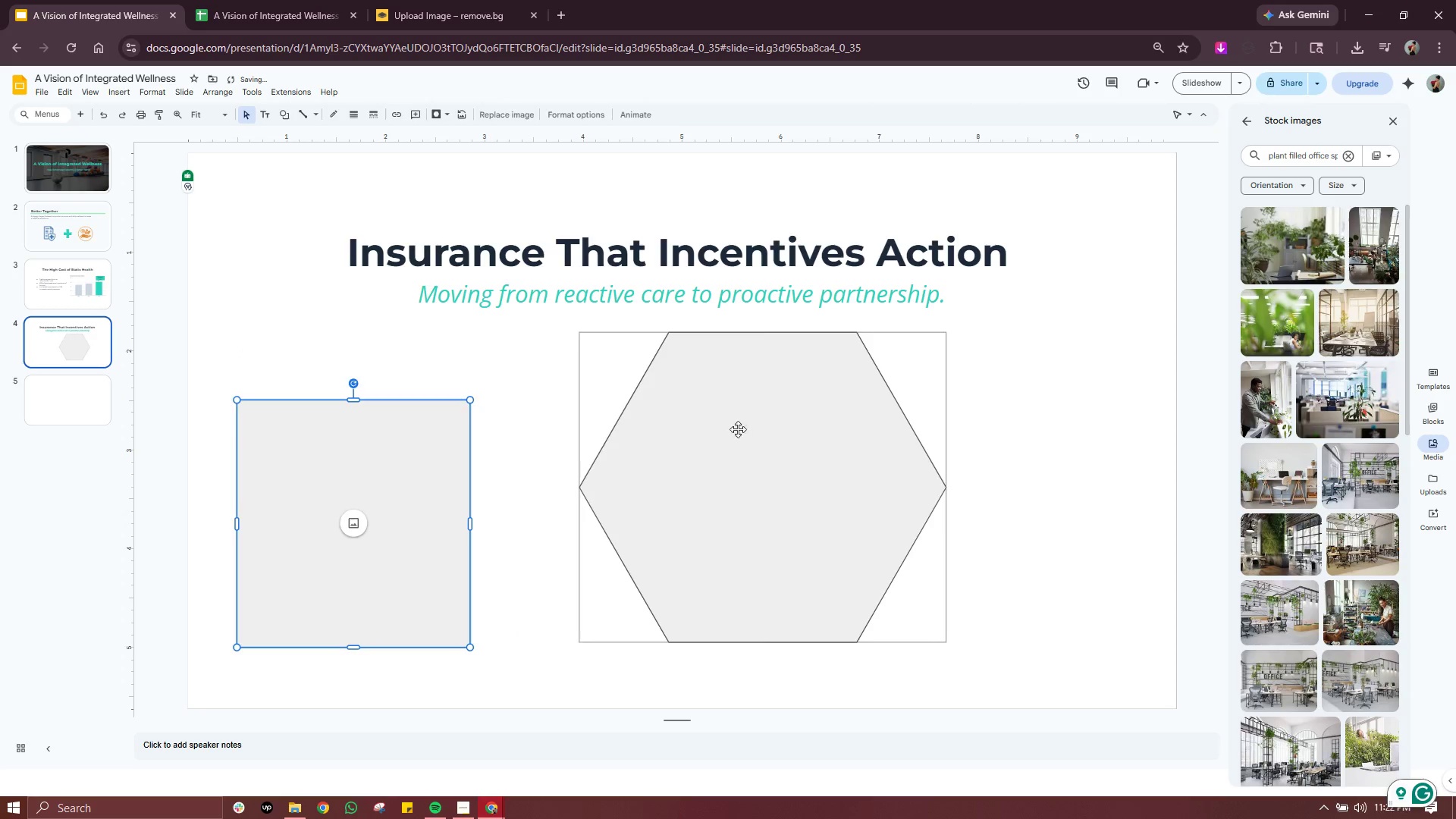 
left_click_drag(start_coordinate=[741, 427], to_coordinate=[694, 439])
 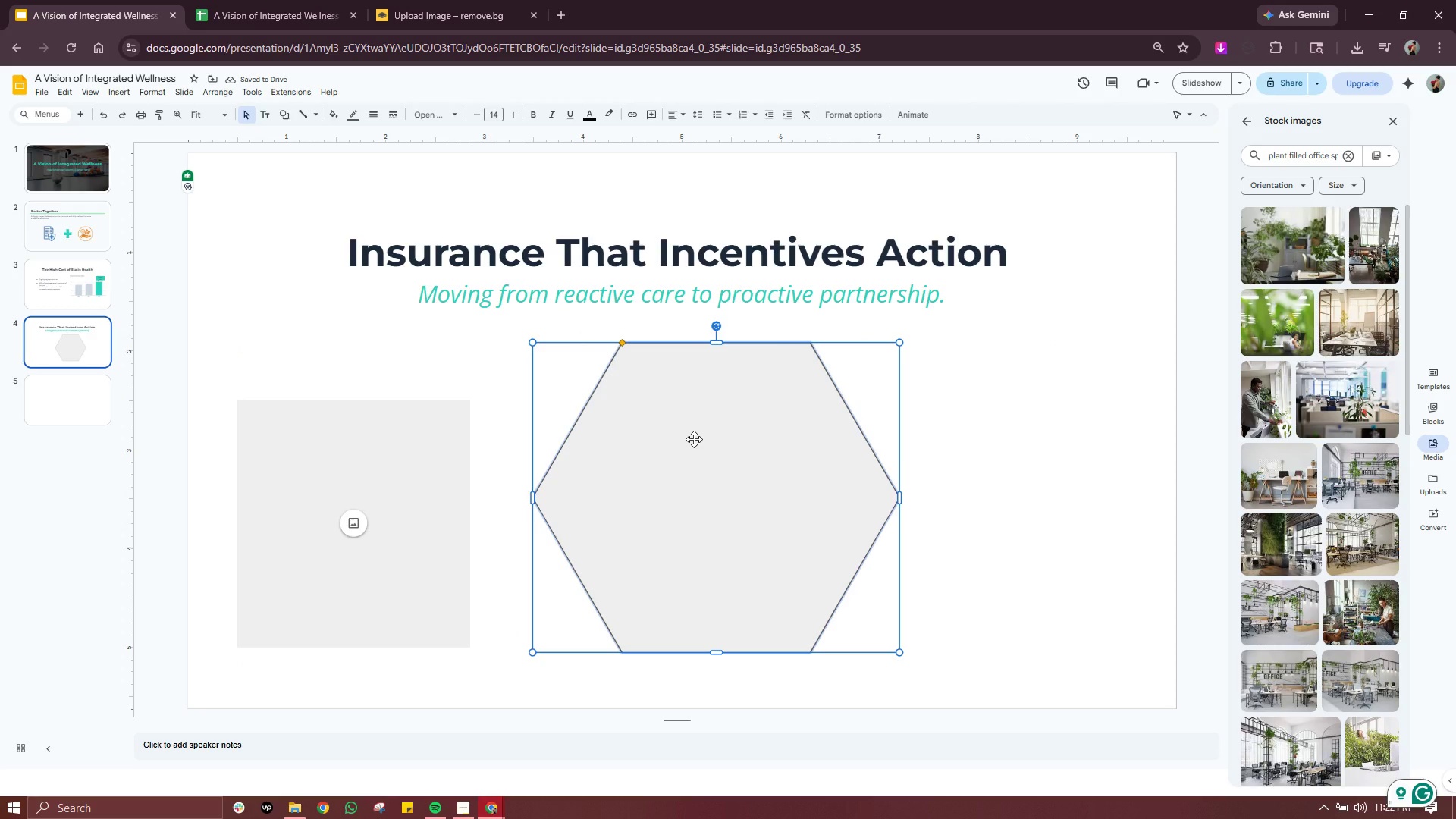 
wait(9.03)
 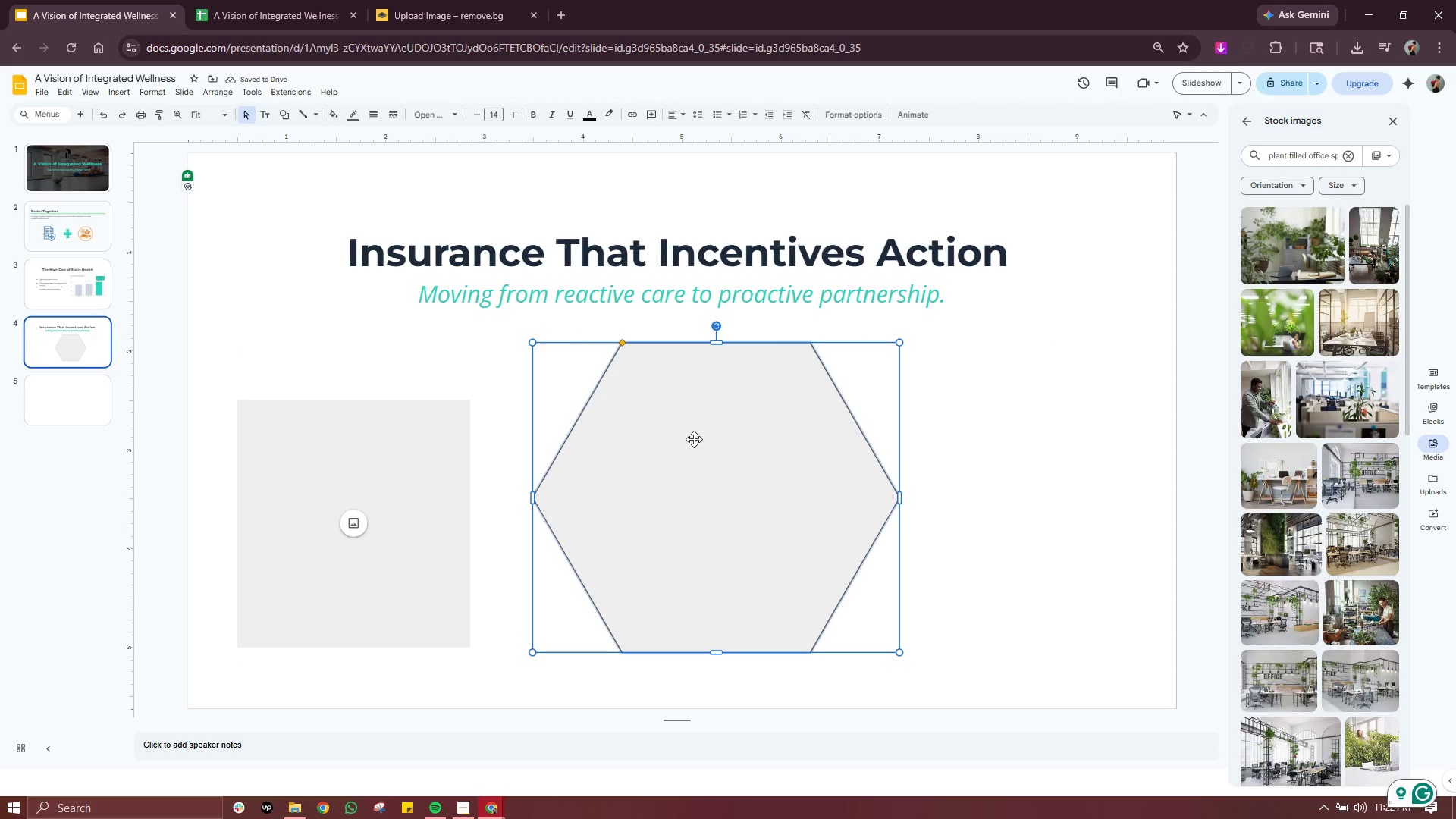 
left_click([730, 516])
 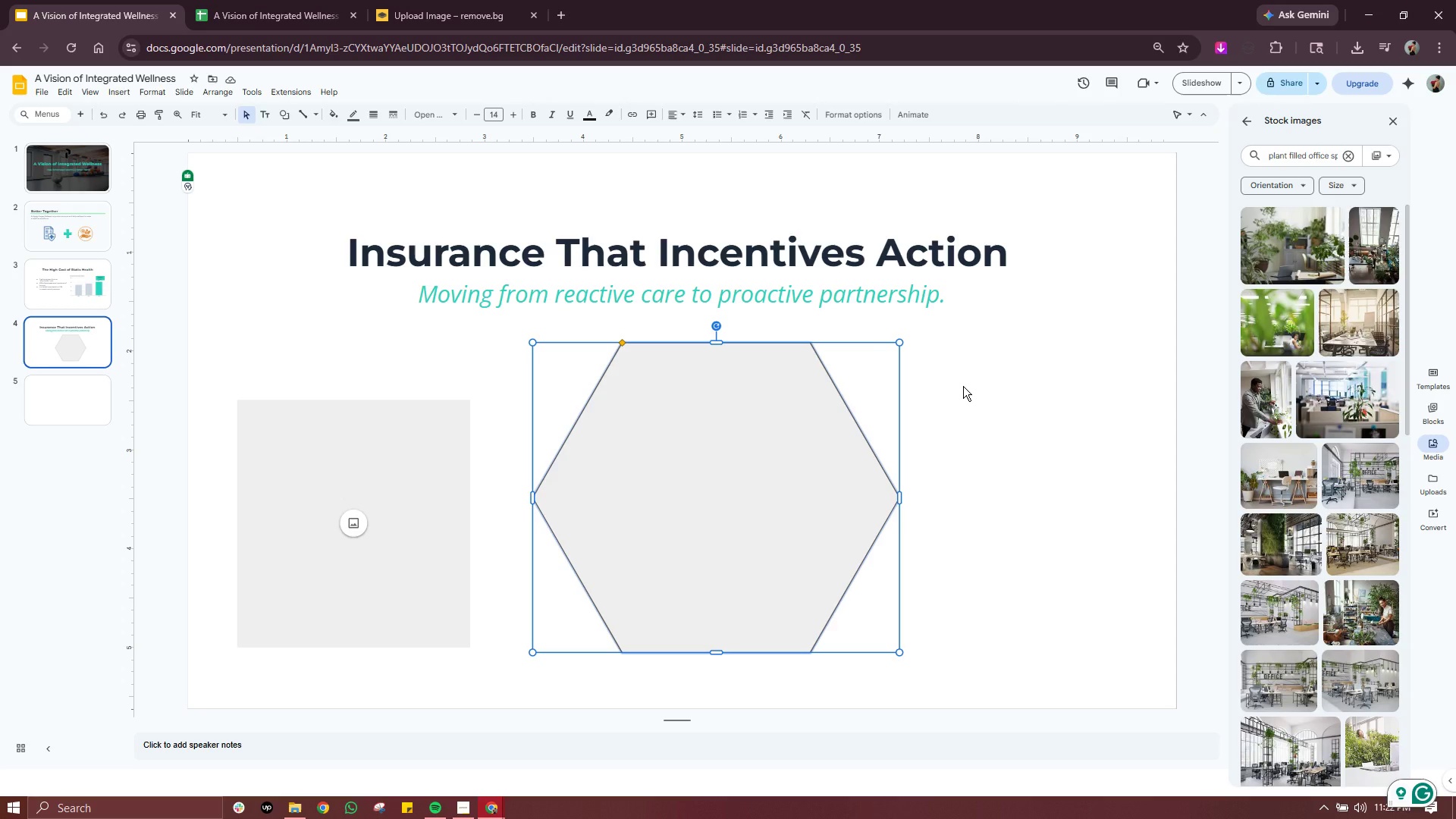 
wait(9.67)
 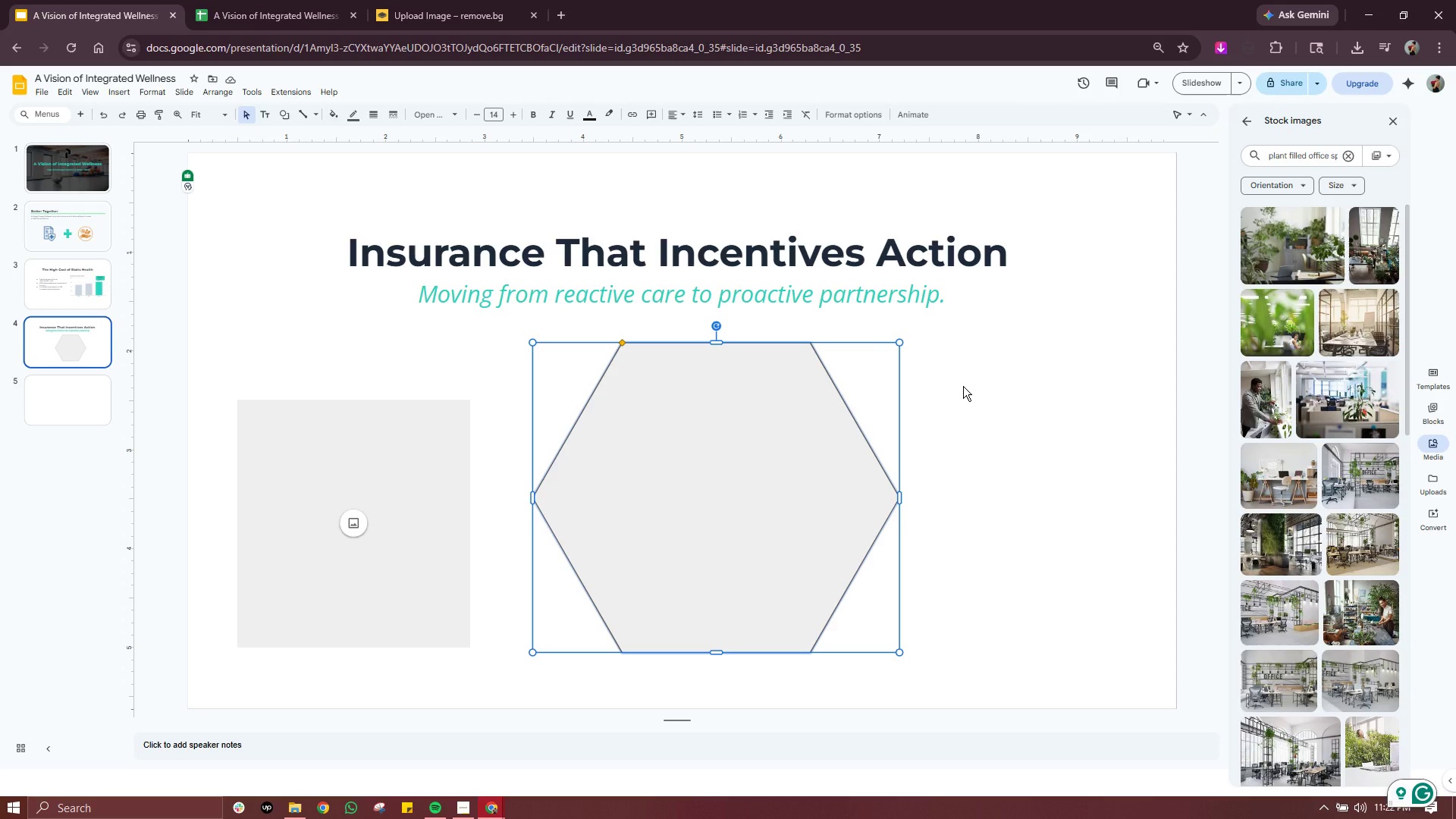 
left_click([1068, 384])
 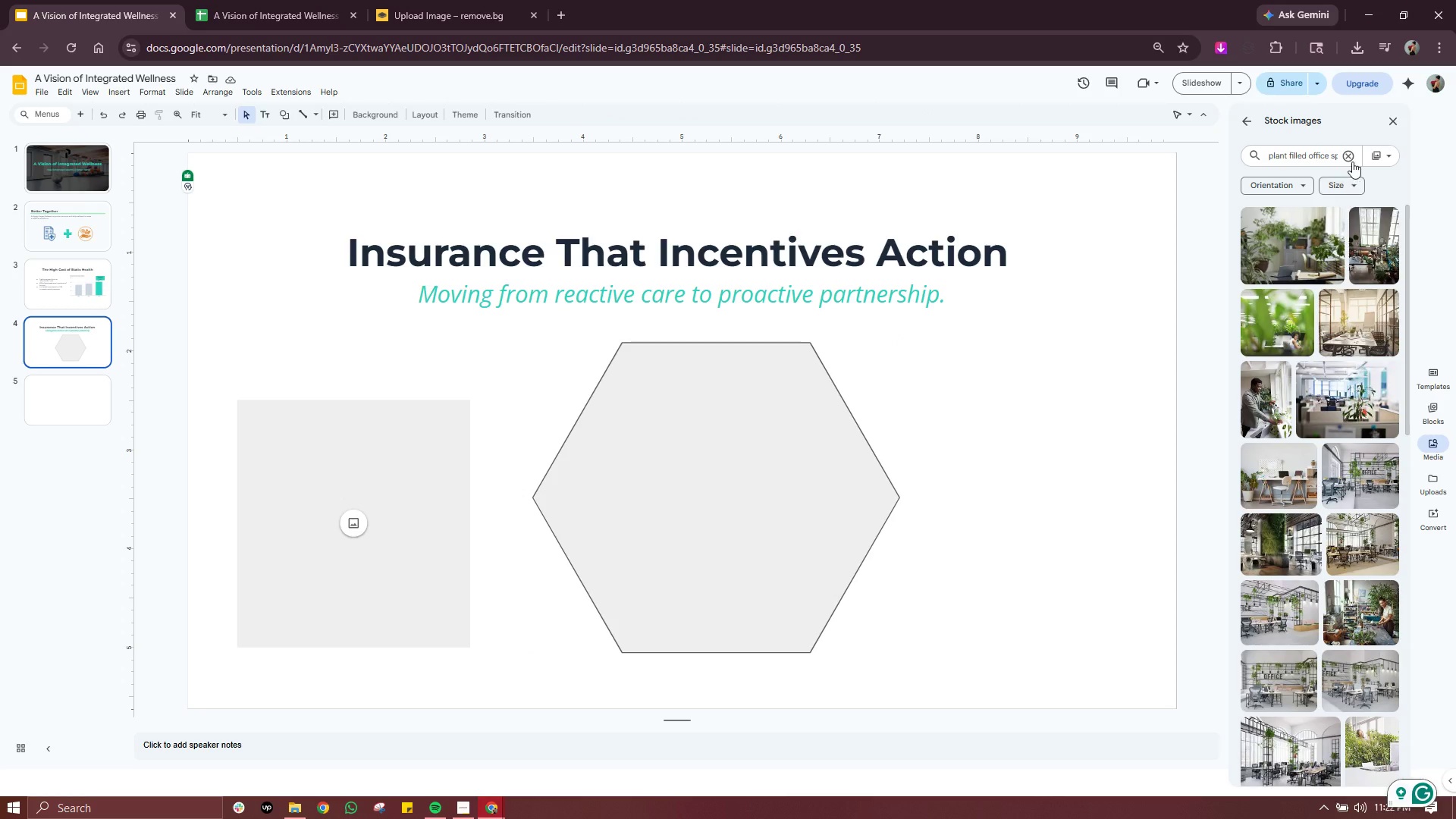 
left_click([1352, 157])
 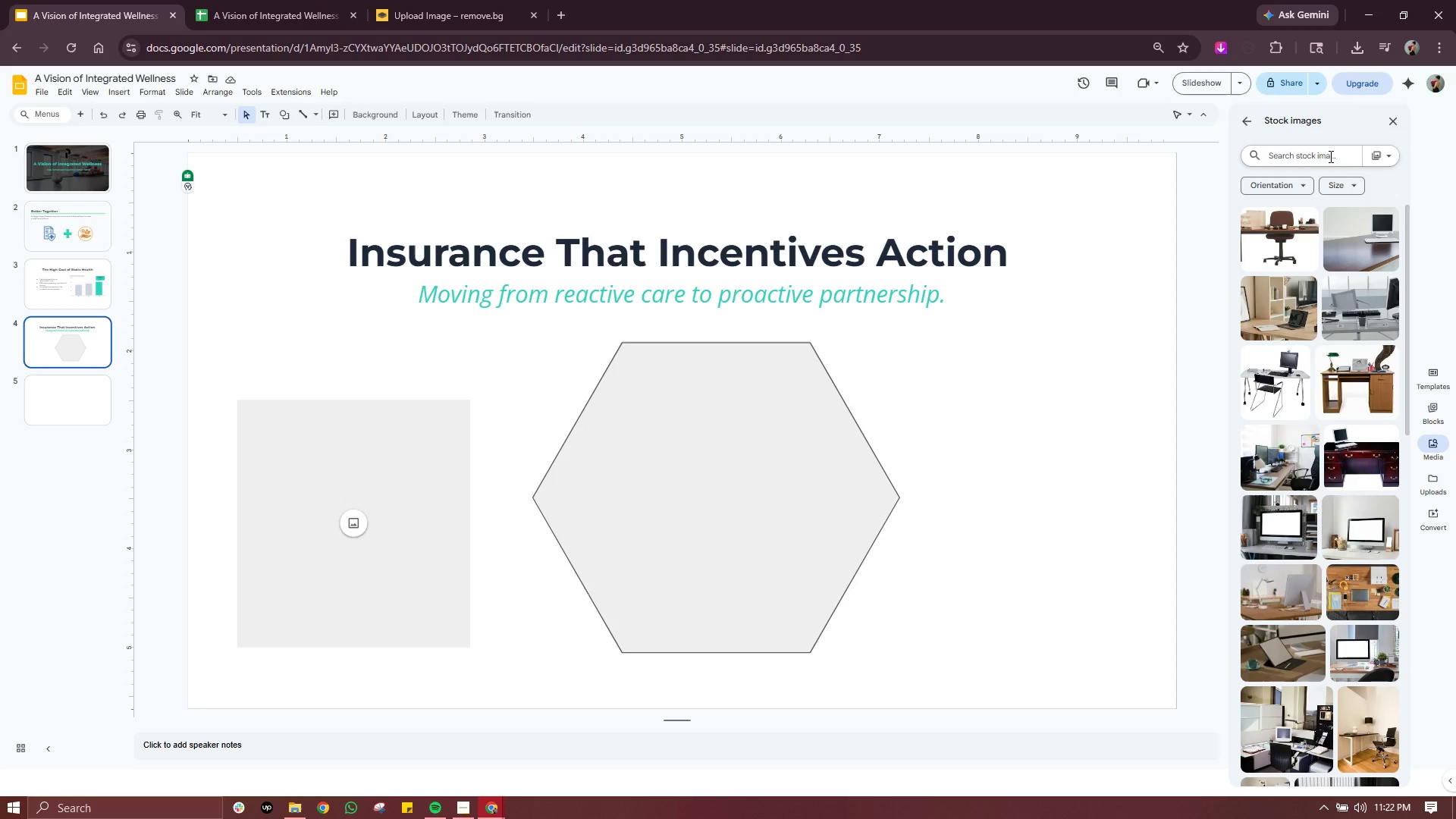 
wait(12.02)
 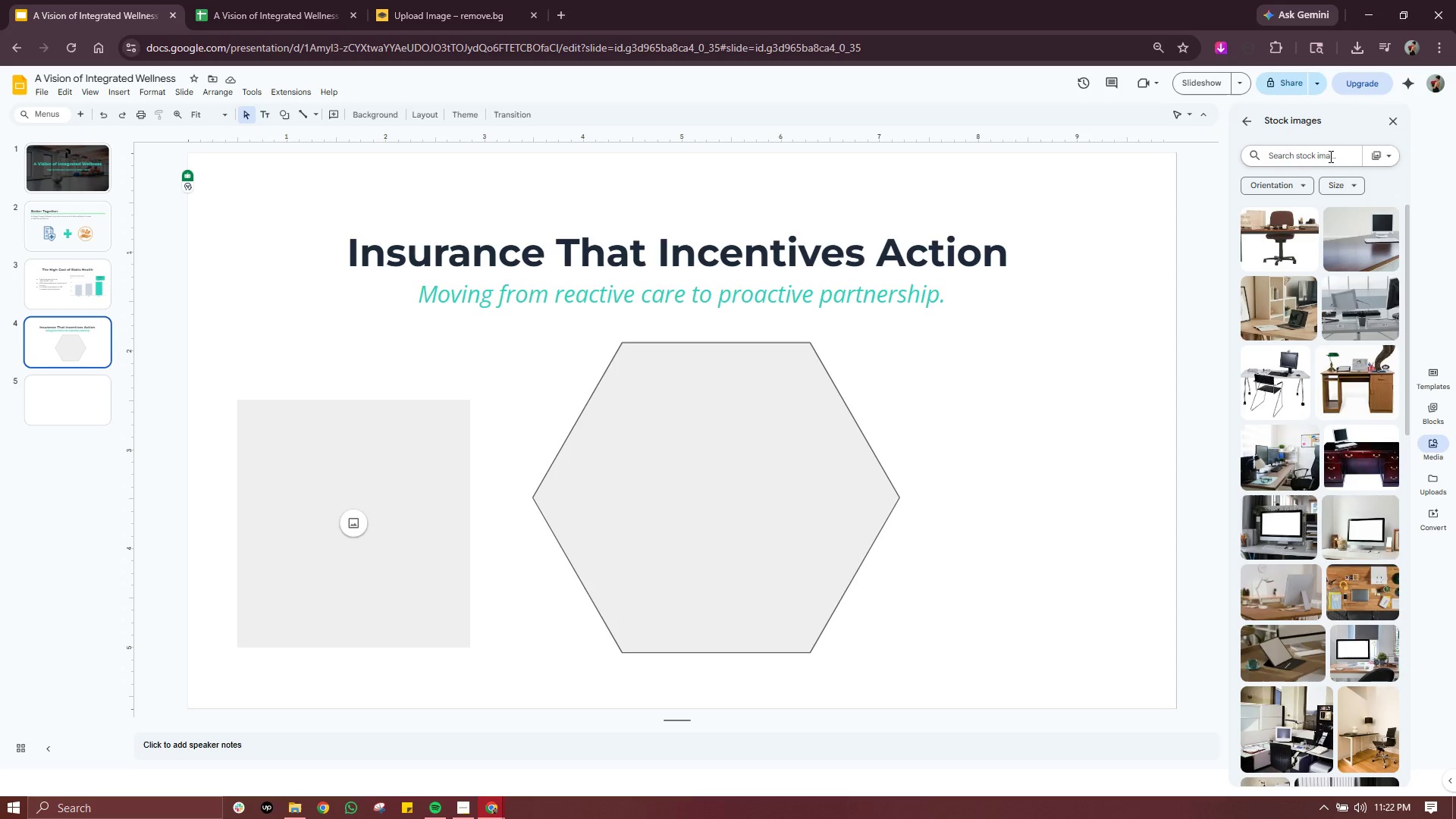 
double_click([1329, 156])
 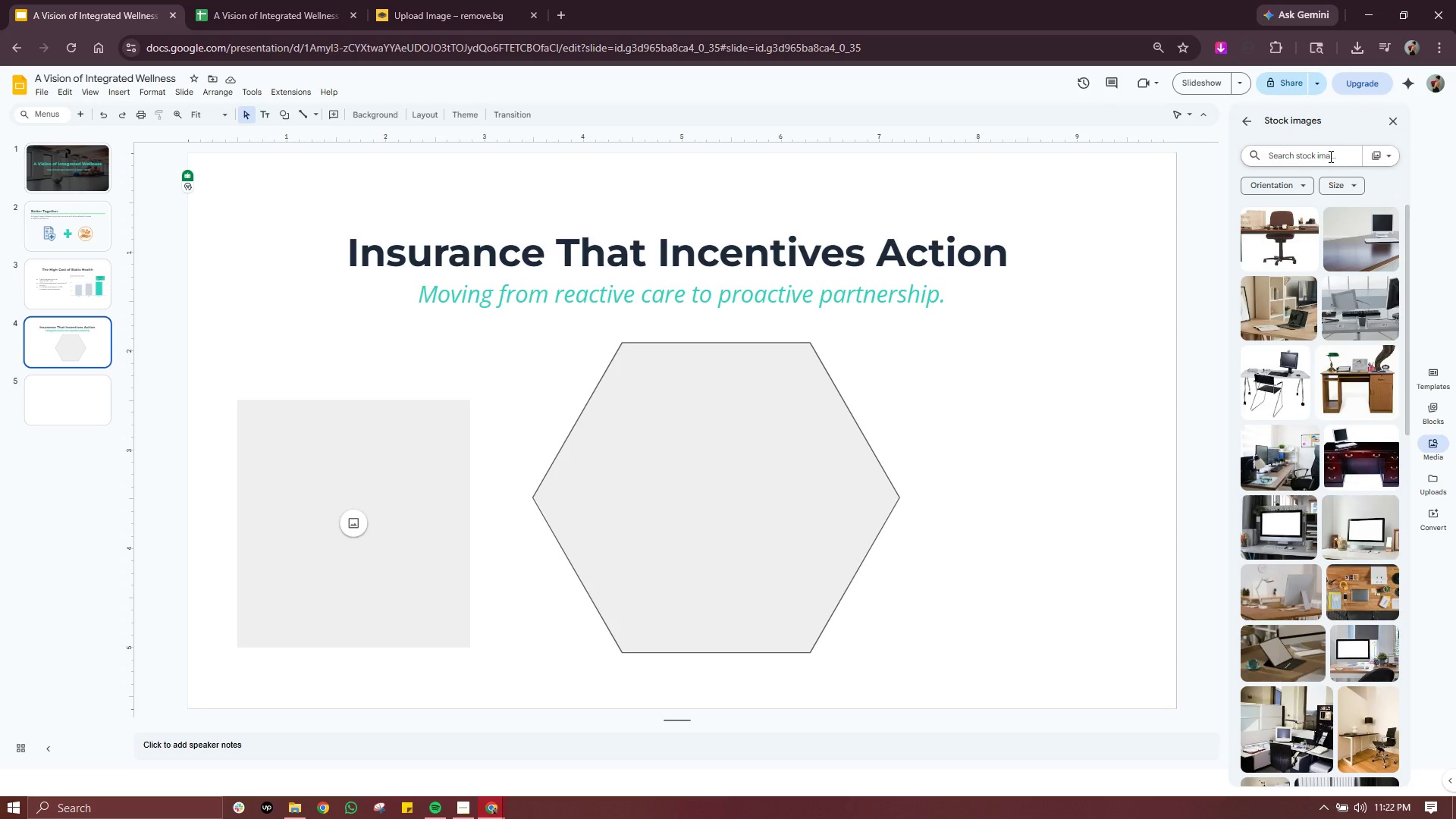 
triple_click([1329, 156])
 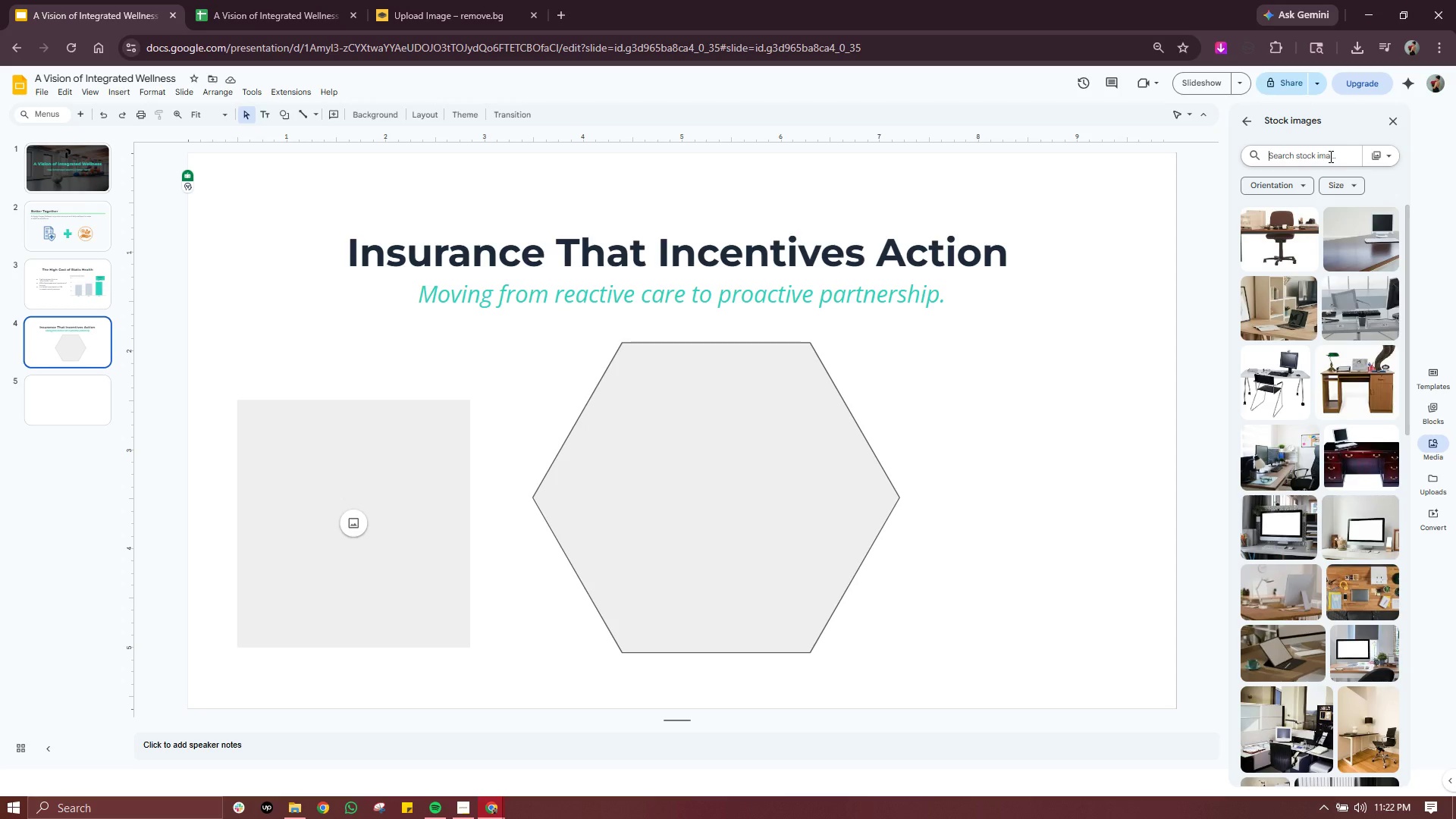 
type(modern remoter)
key(Backspace)
type( worker weln)
key(Backspace)
type(lness)
 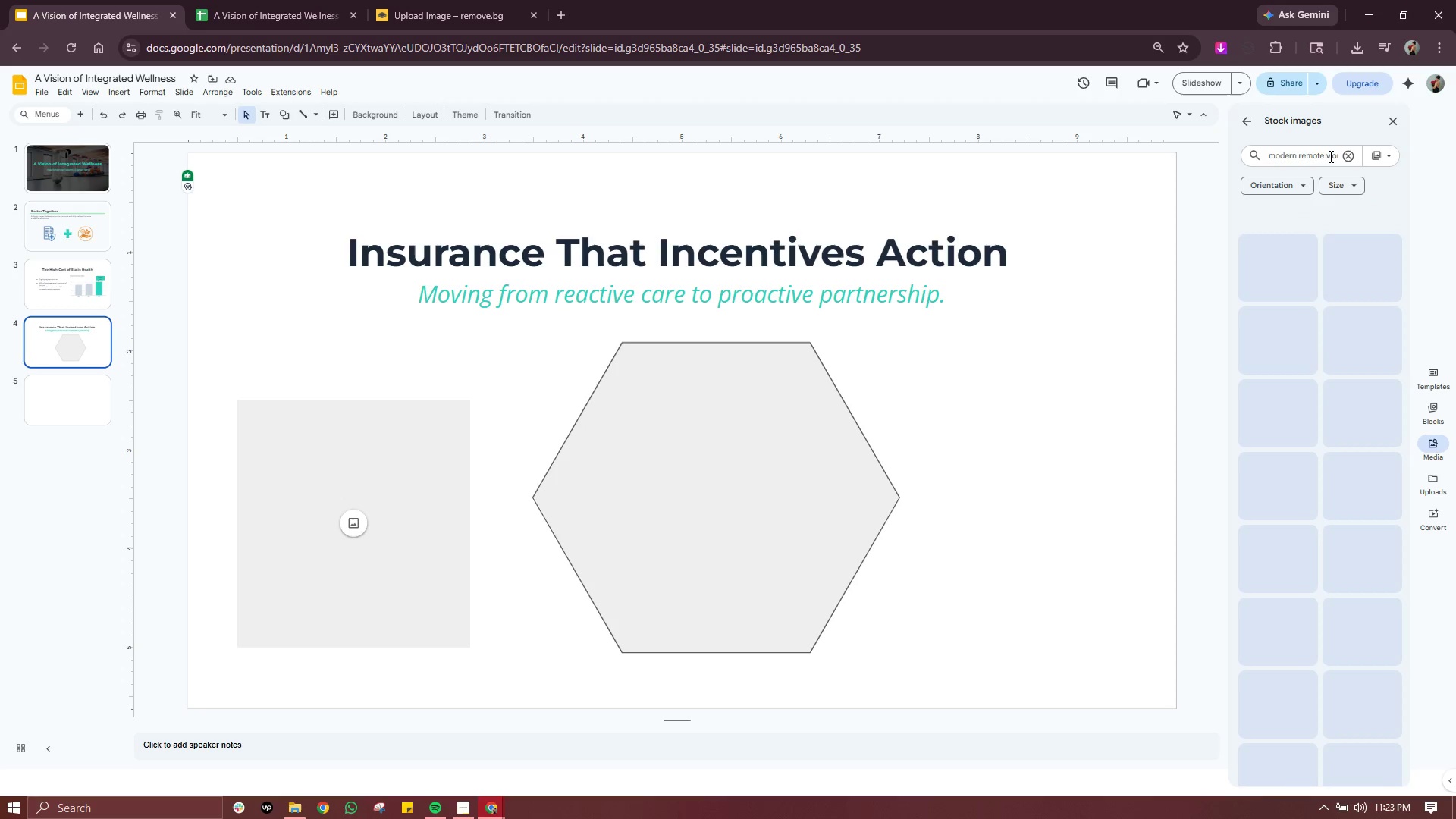 
key(Enter)
 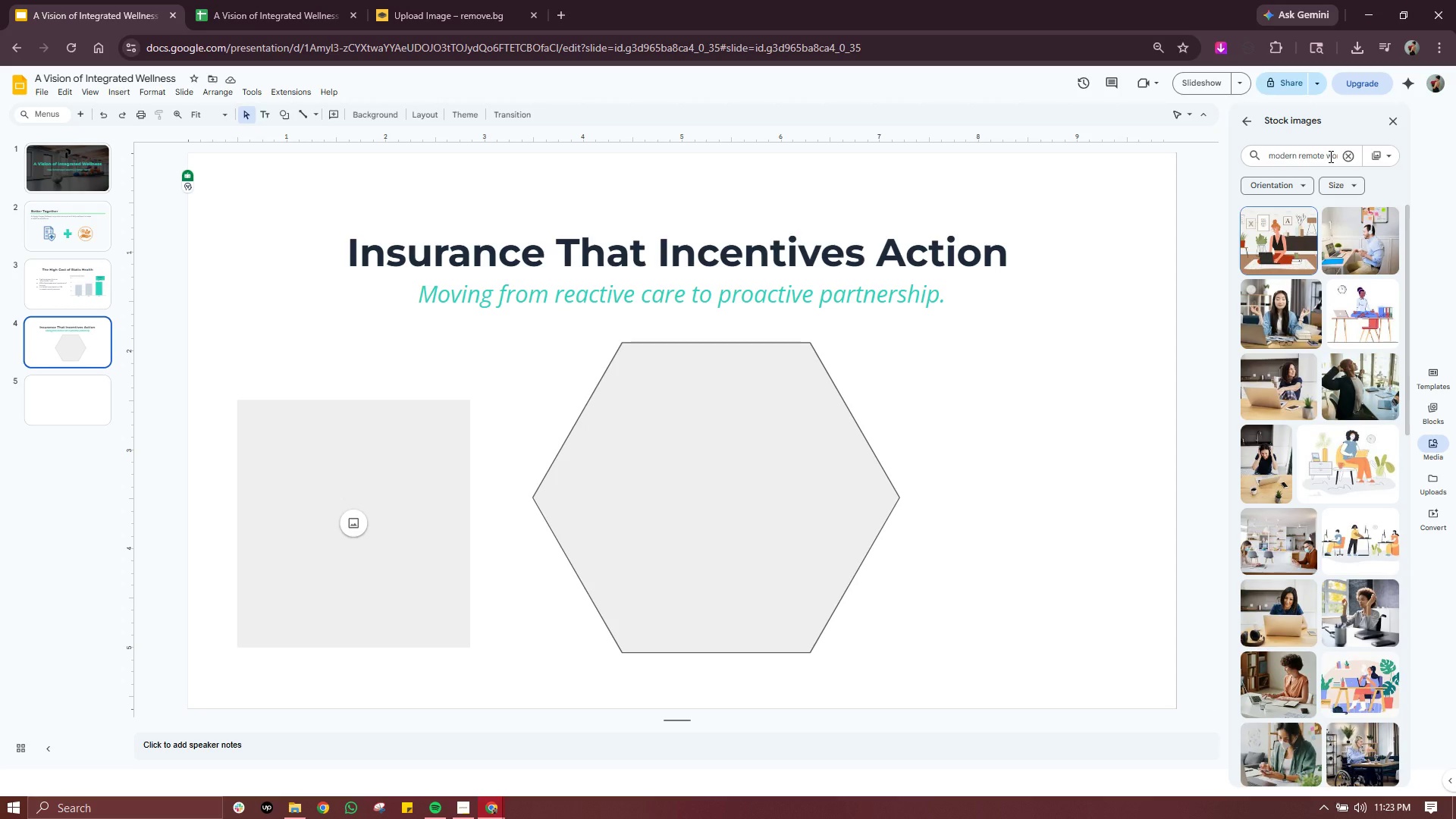 
wait(15.64)
 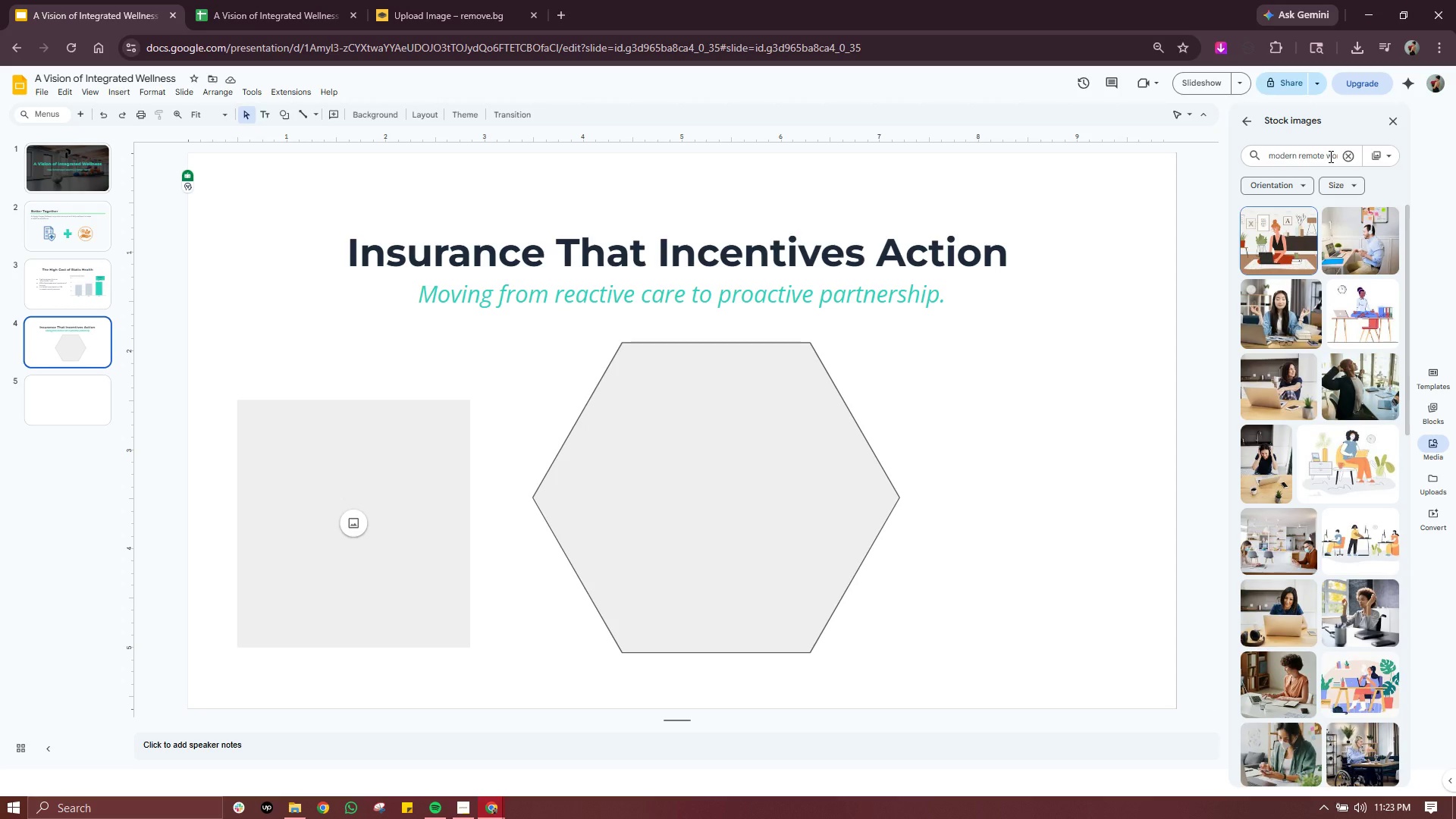 
left_click([1294, 328])
 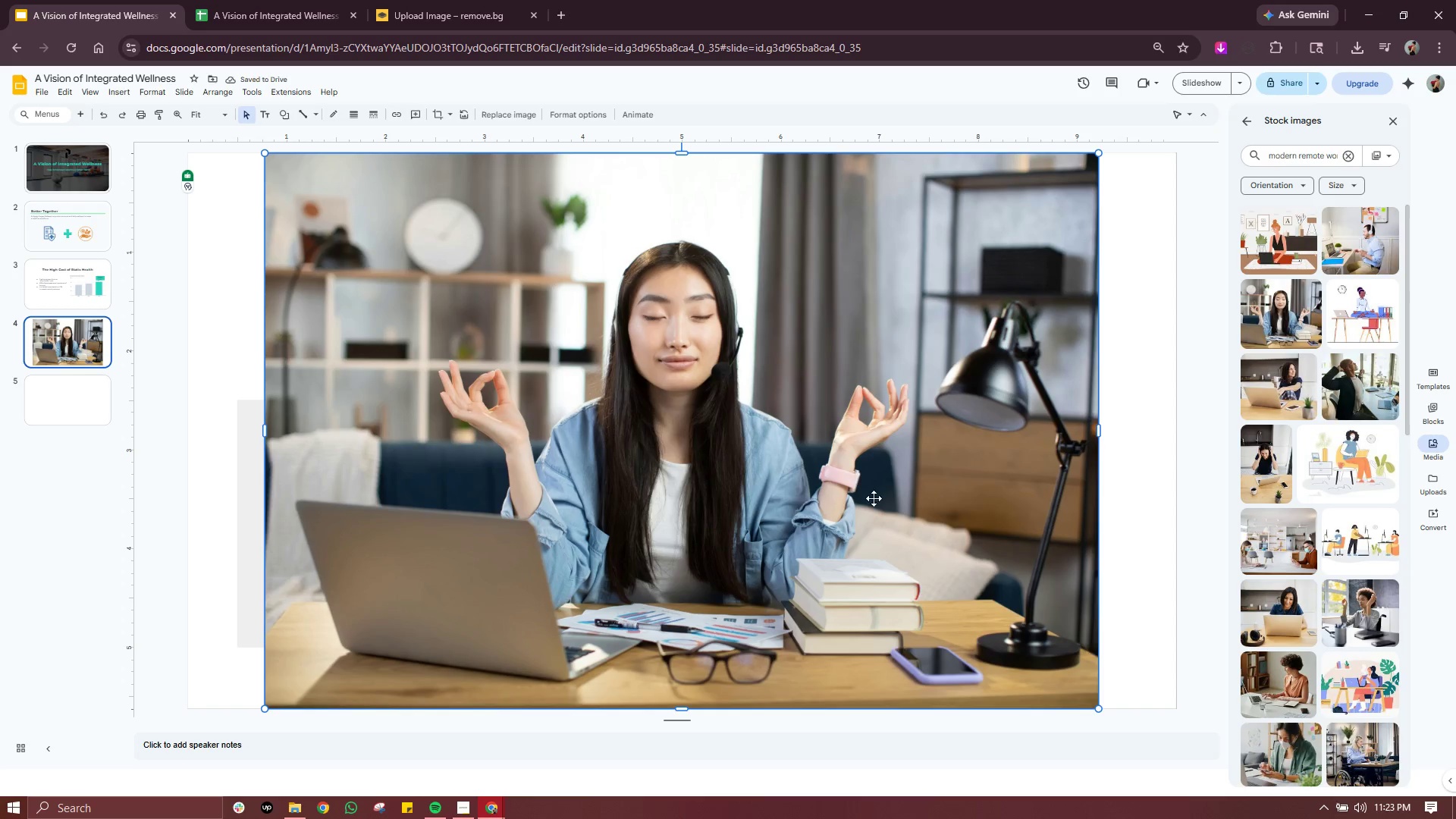 
left_click_drag(start_coordinate=[757, 464], to_coordinate=[435, 590])
 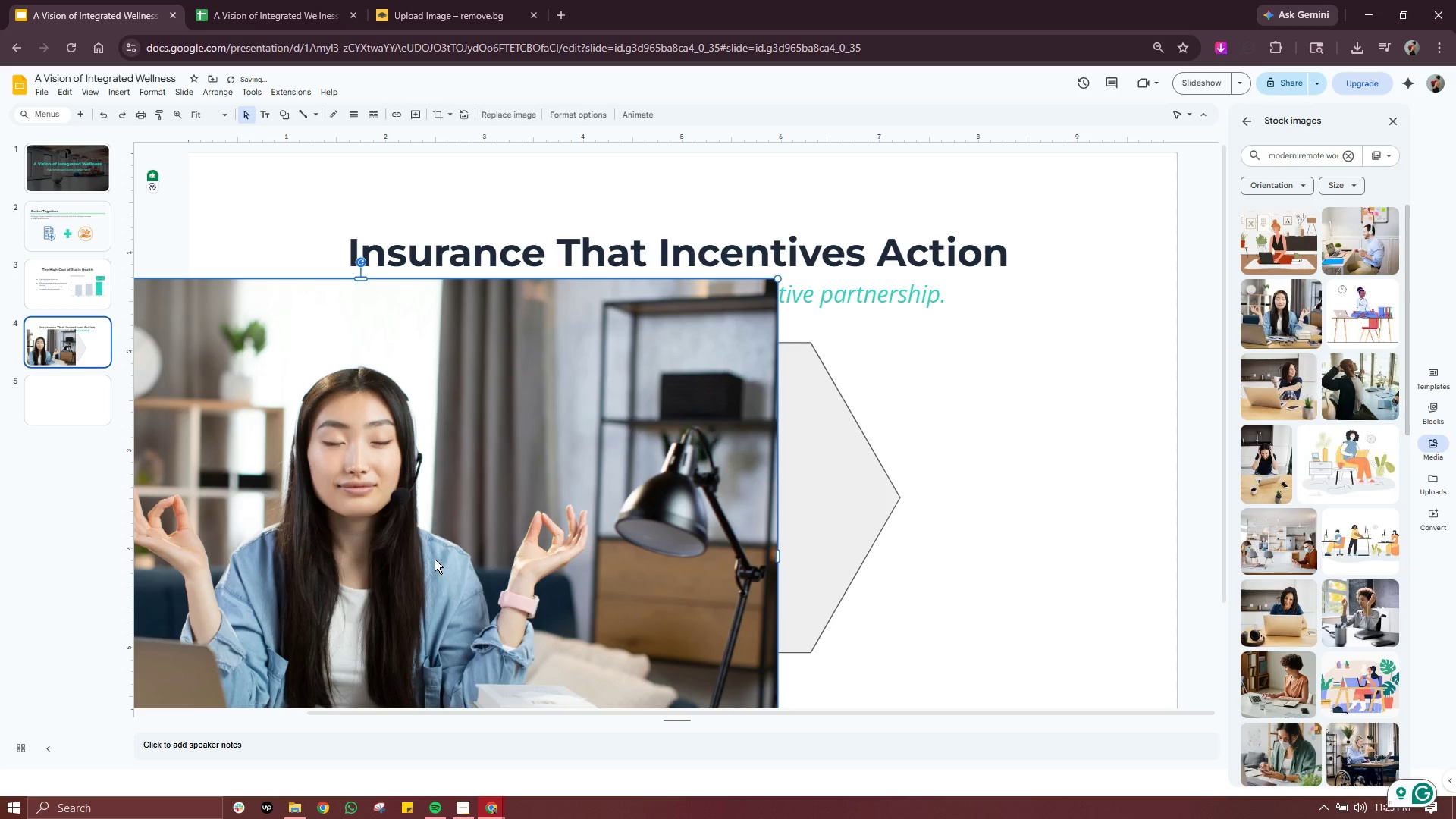 
left_click_drag(start_coordinate=[435, 559], to_coordinate=[742, 506])
 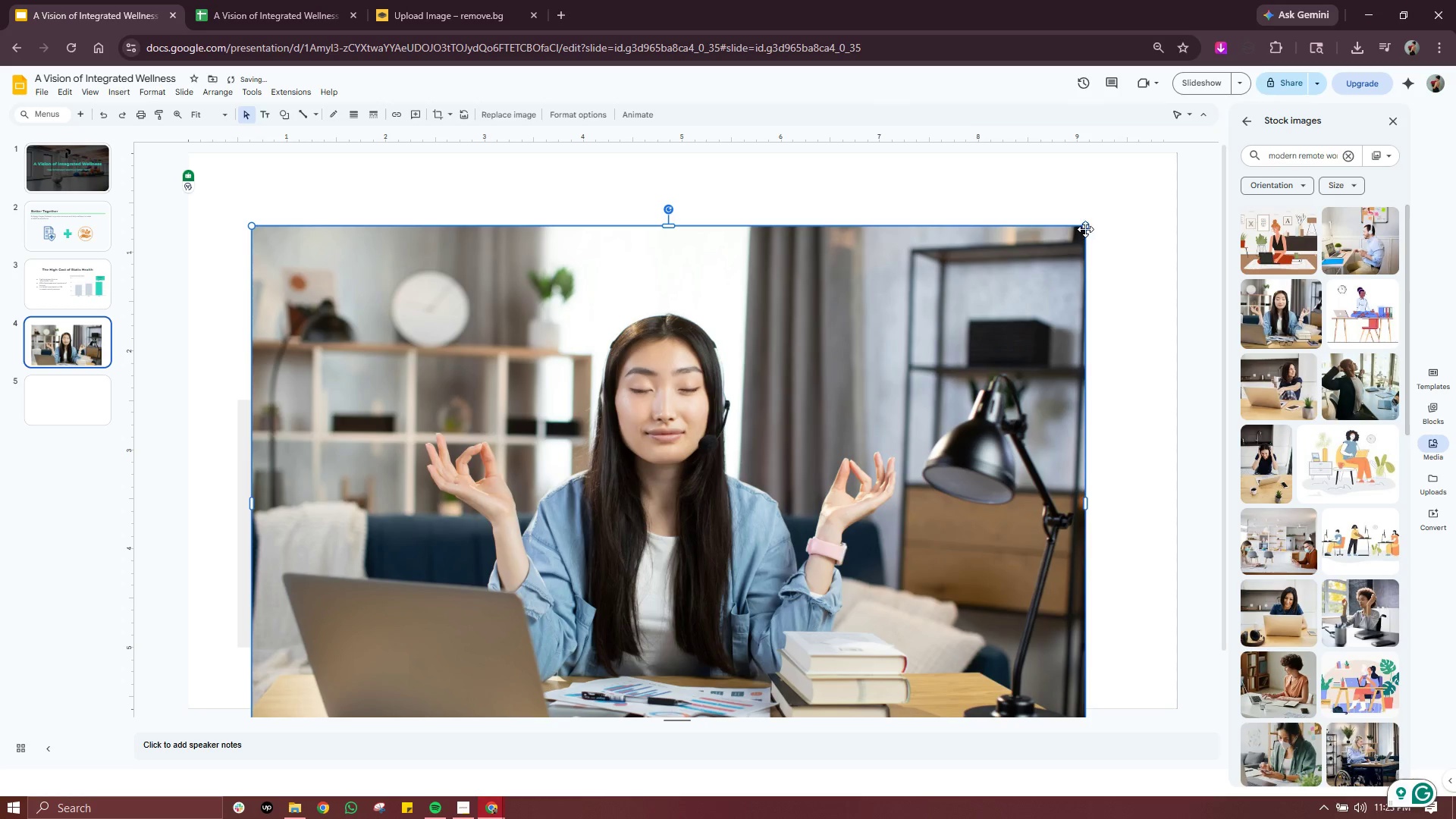 
left_click_drag(start_coordinate=[1085, 229], to_coordinate=[717, 463])
 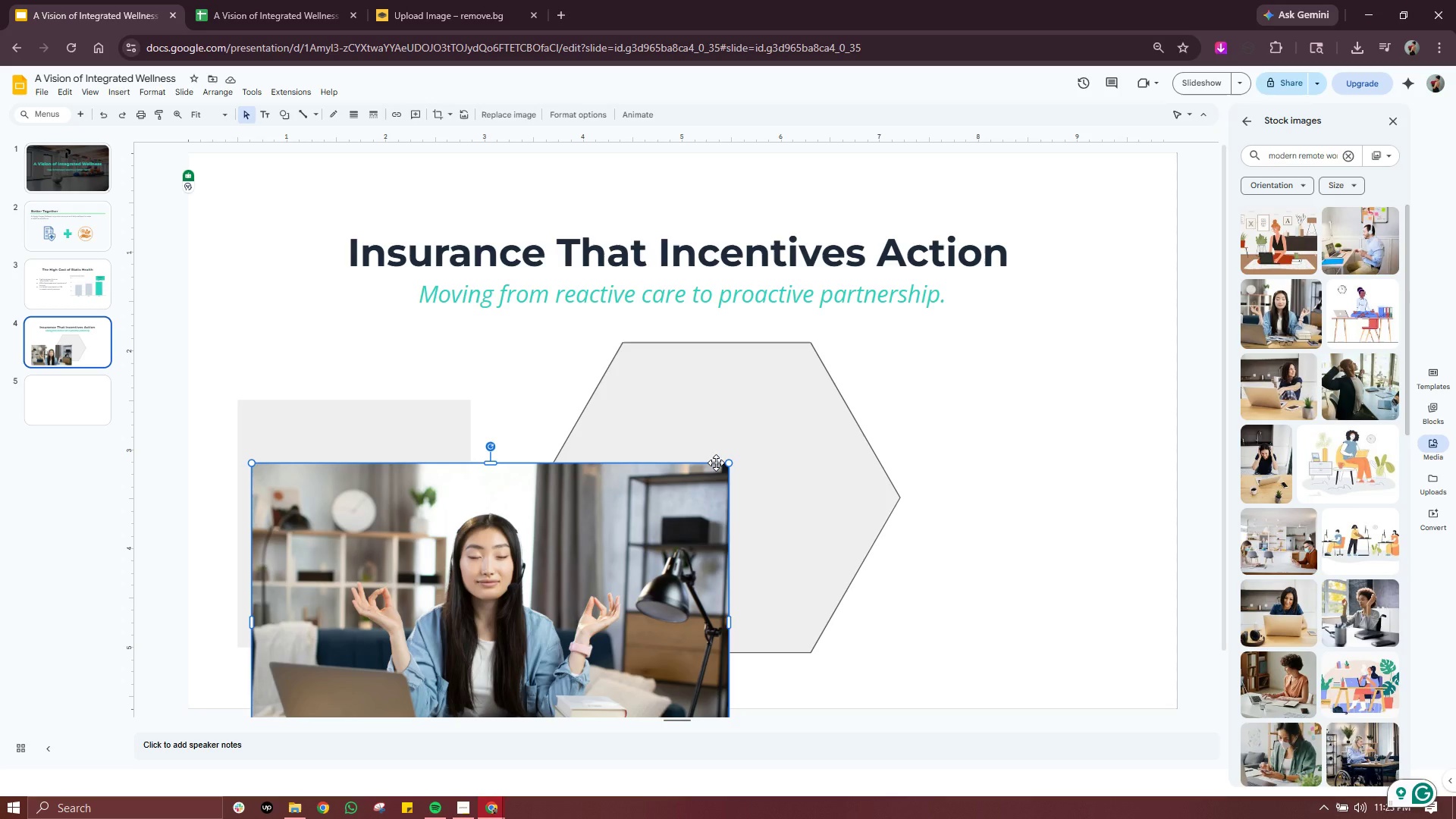 
wait(10.92)
 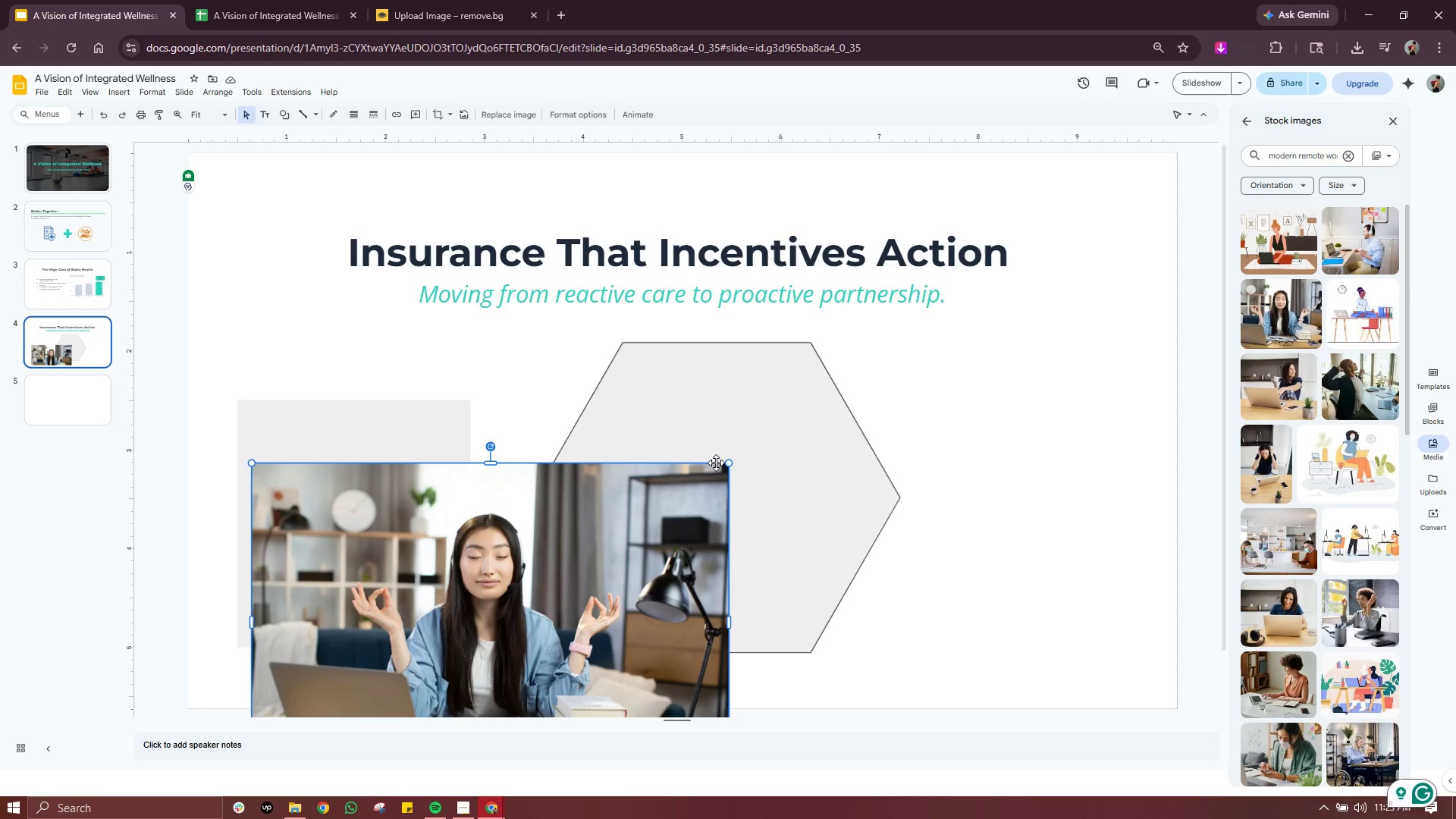 
left_click_drag(start_coordinate=[505, 598], to_coordinate=[925, 469])
 